 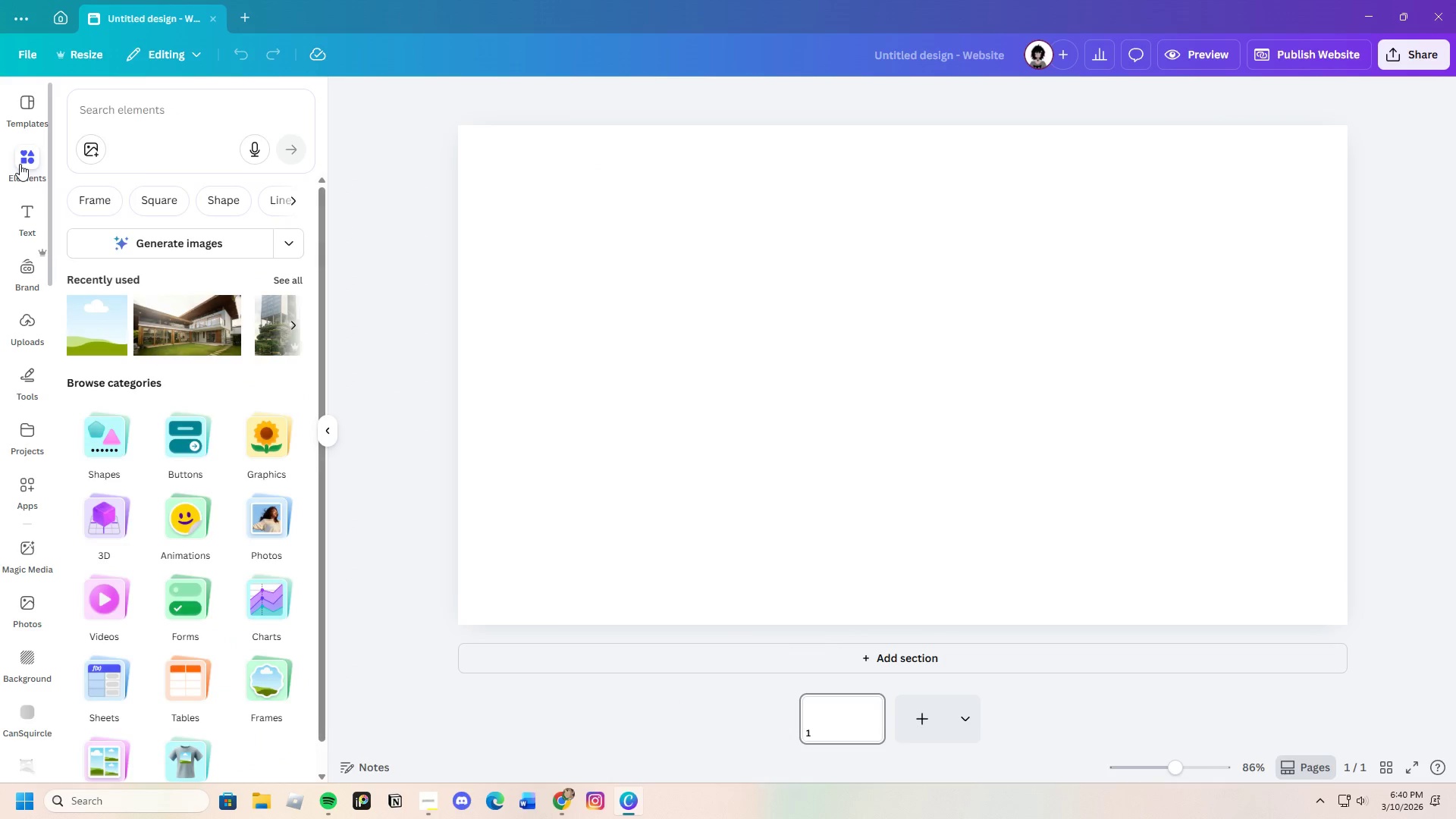 
left_click([152, 113])
 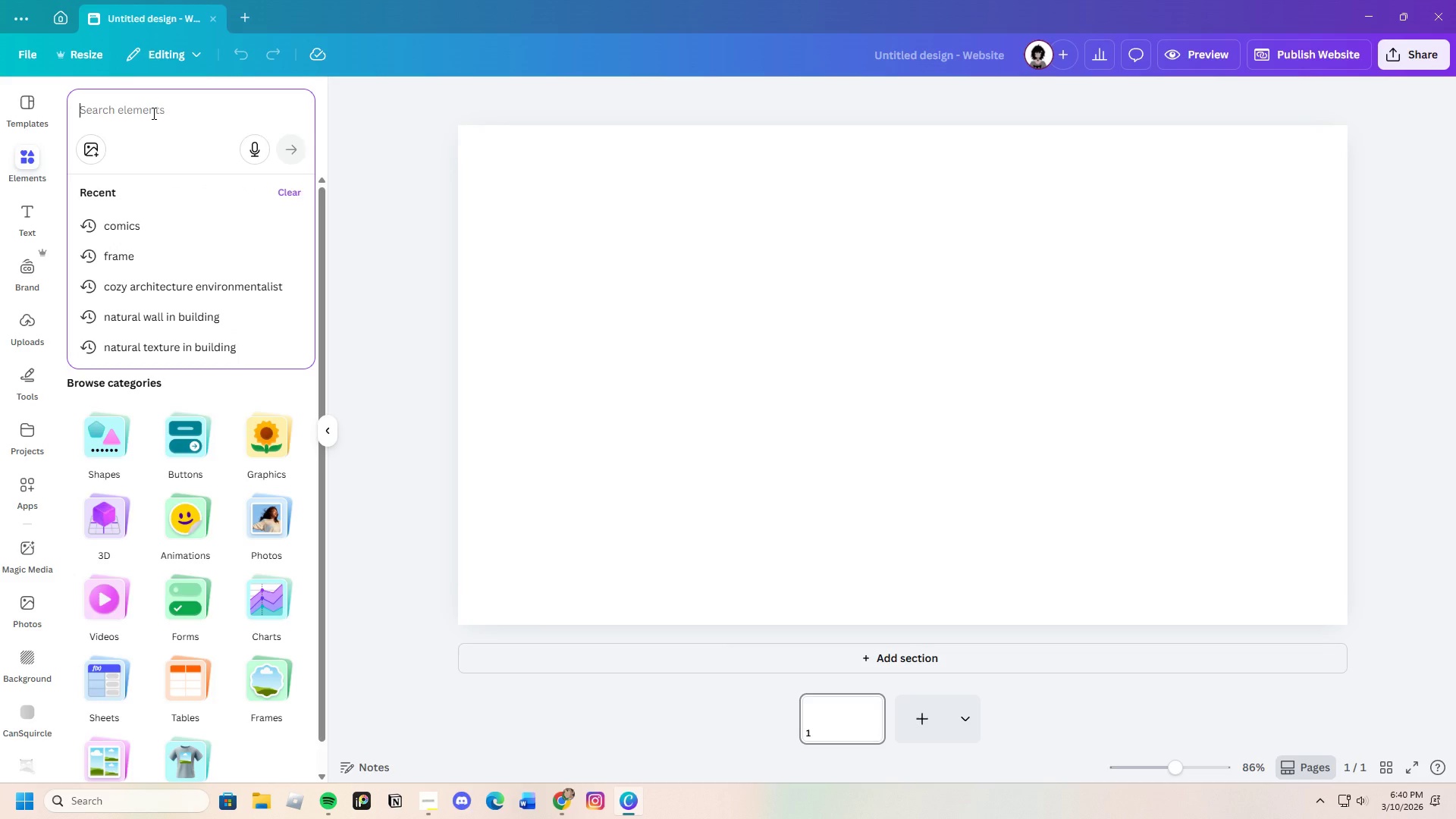 
type(bike shop)
 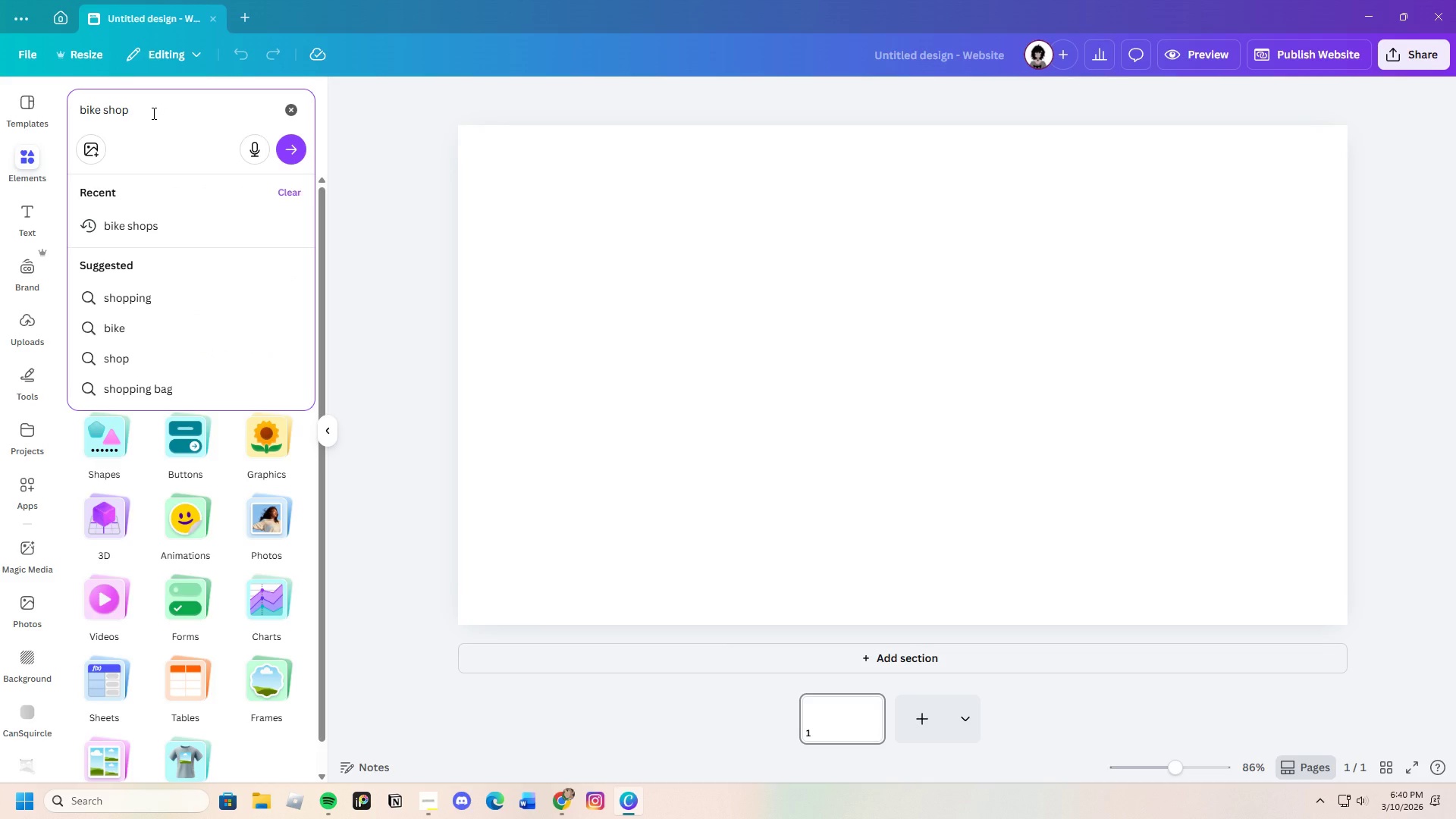 
key(Enter)
 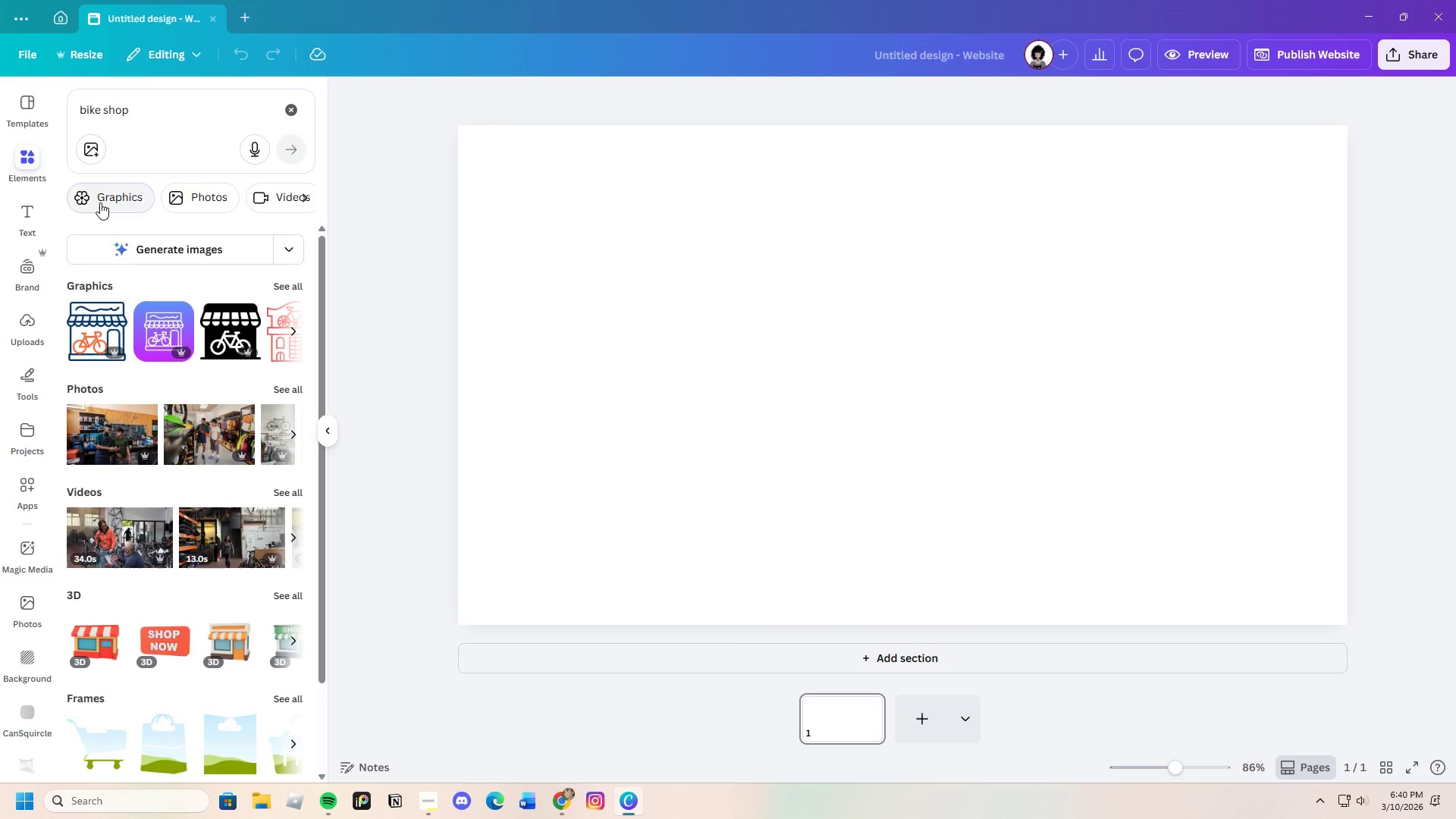 
left_click([192, 200])
 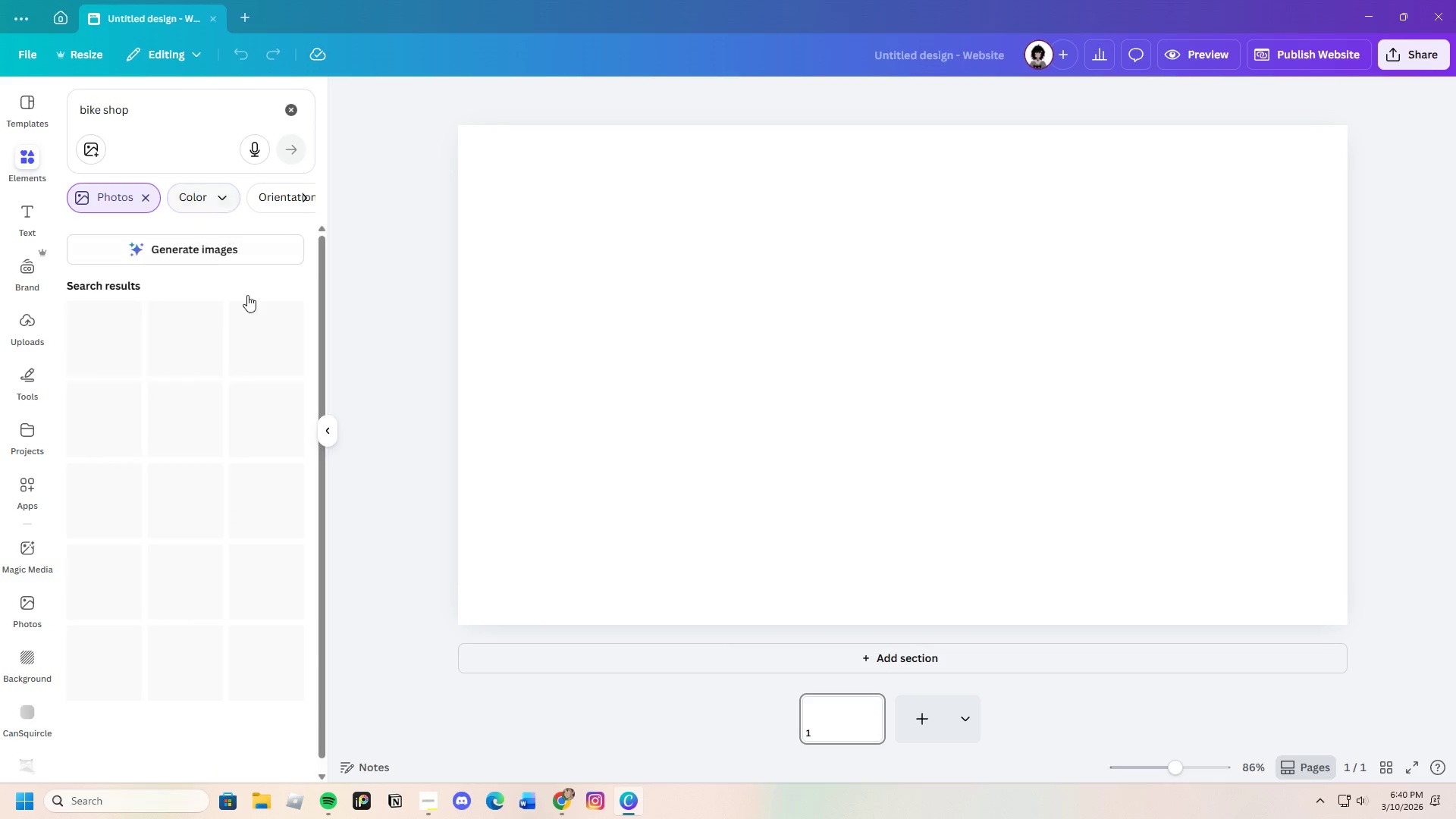 
mouse_move([305, 359])
 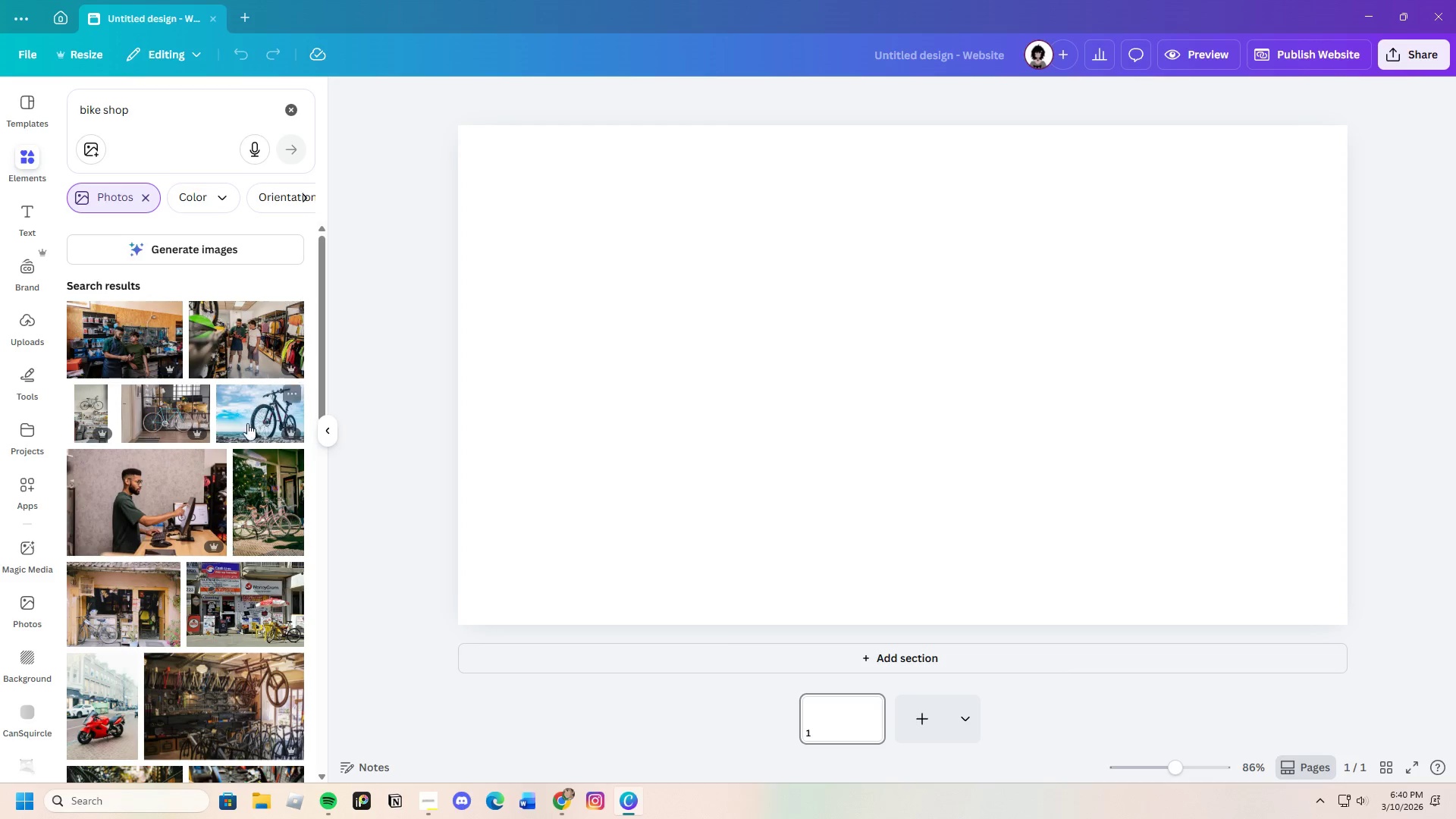 
scroll: coordinate [180, 428], scroll_direction: down, amount: 3.0
 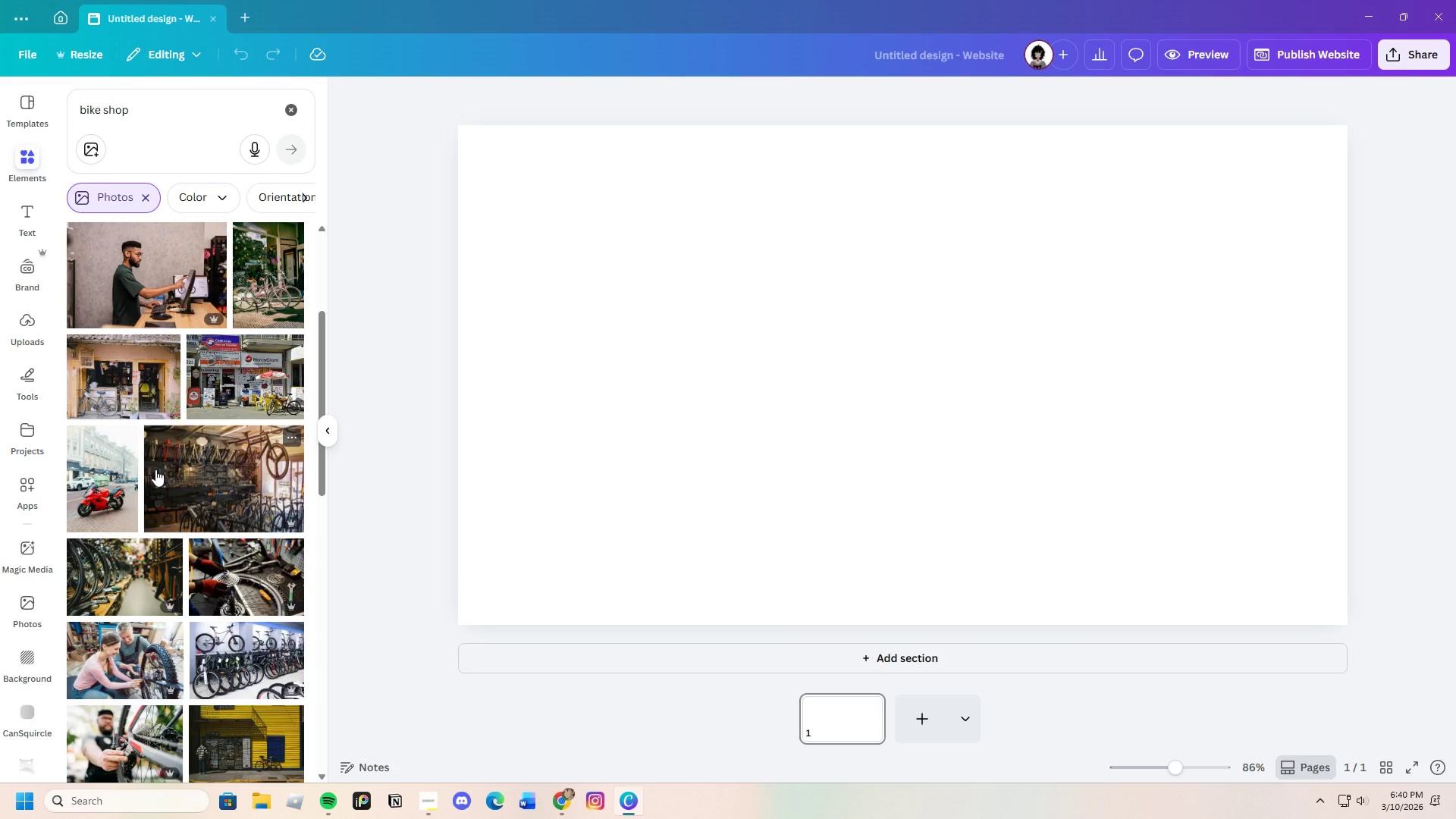 
wait(5.12)
 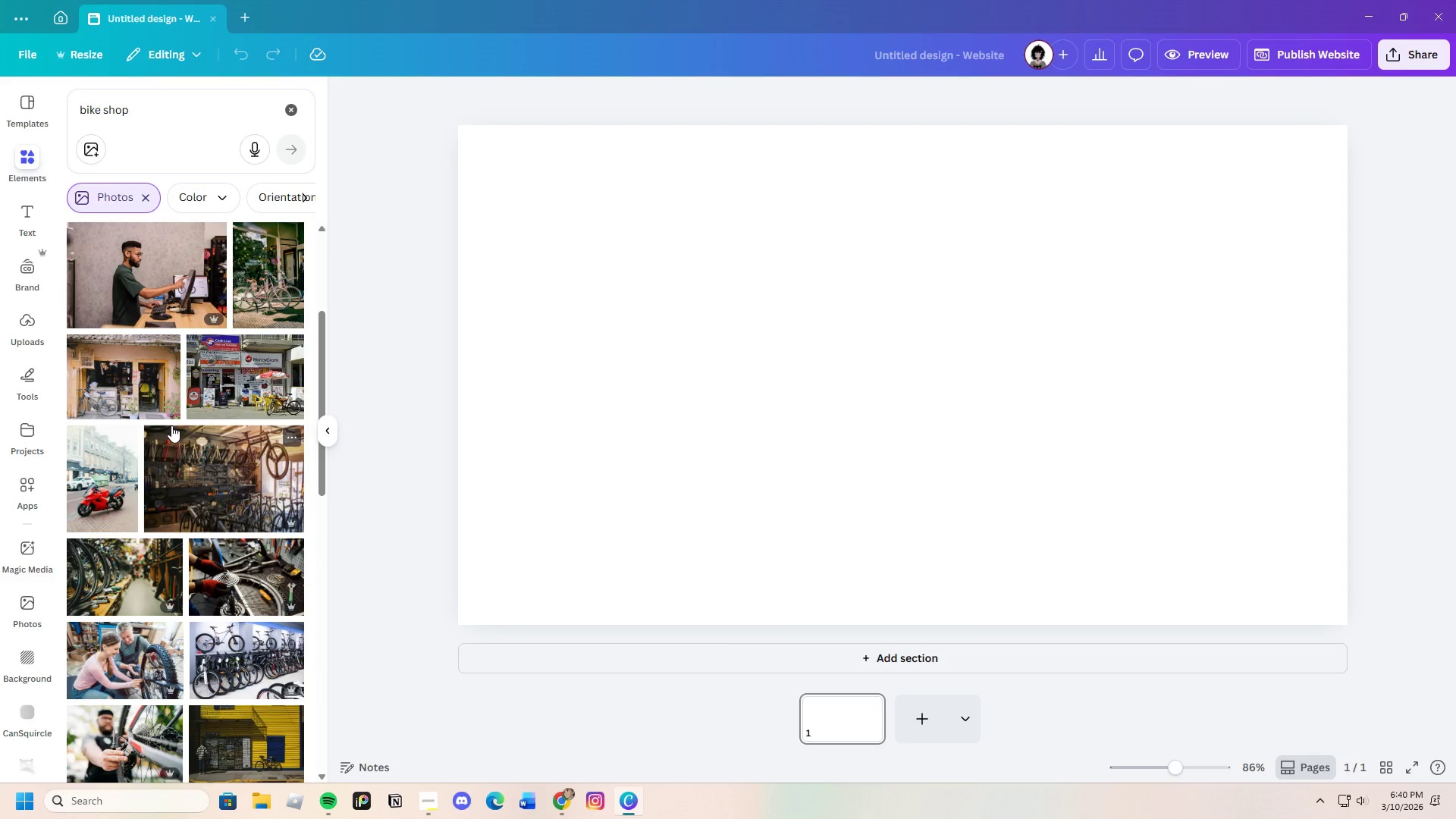 
scroll: coordinate [216, 510], scroll_direction: down, amount: 12.0
 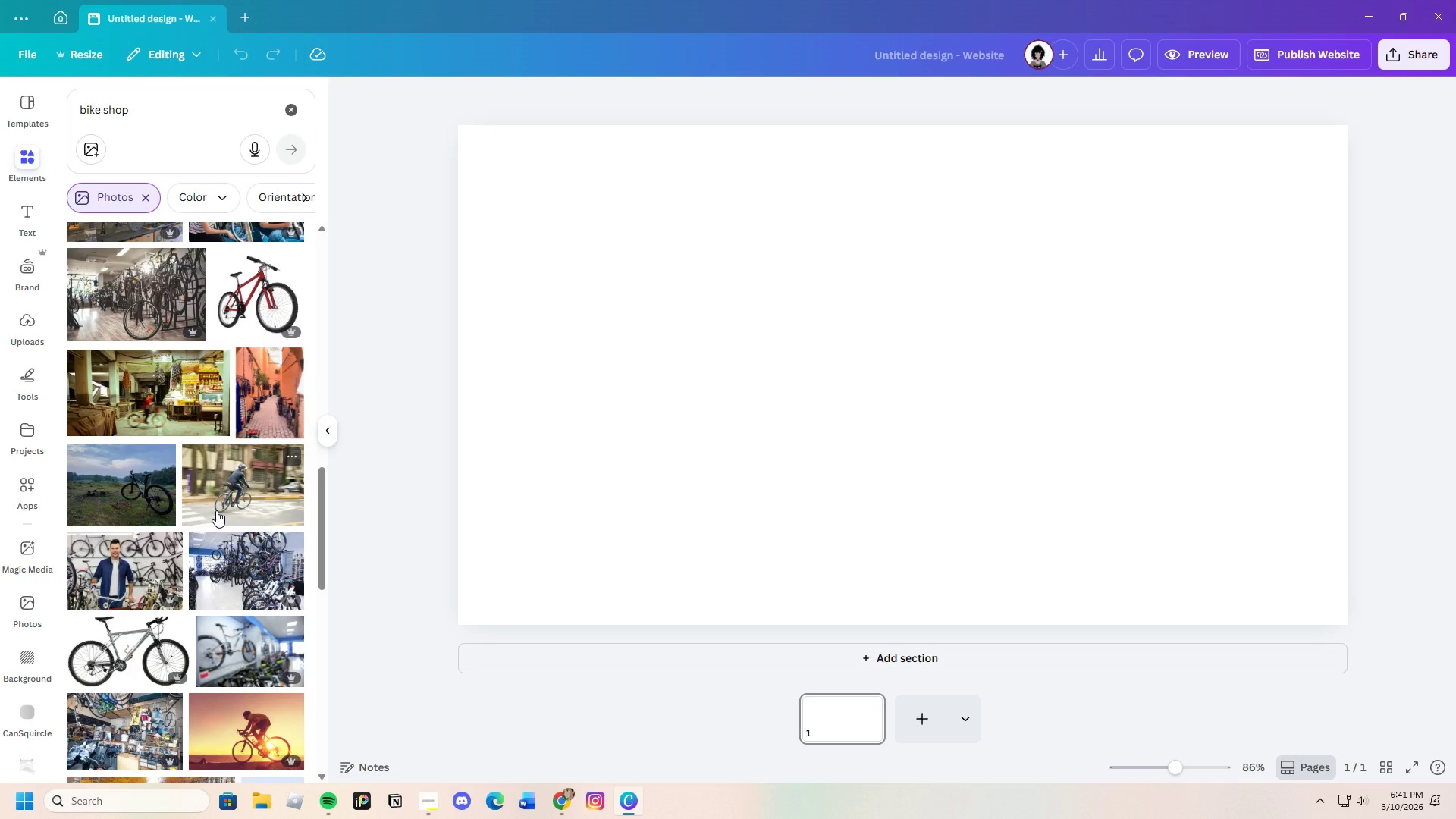 
scroll: coordinate [216, 510], scroll_direction: down, amount: 9.0
 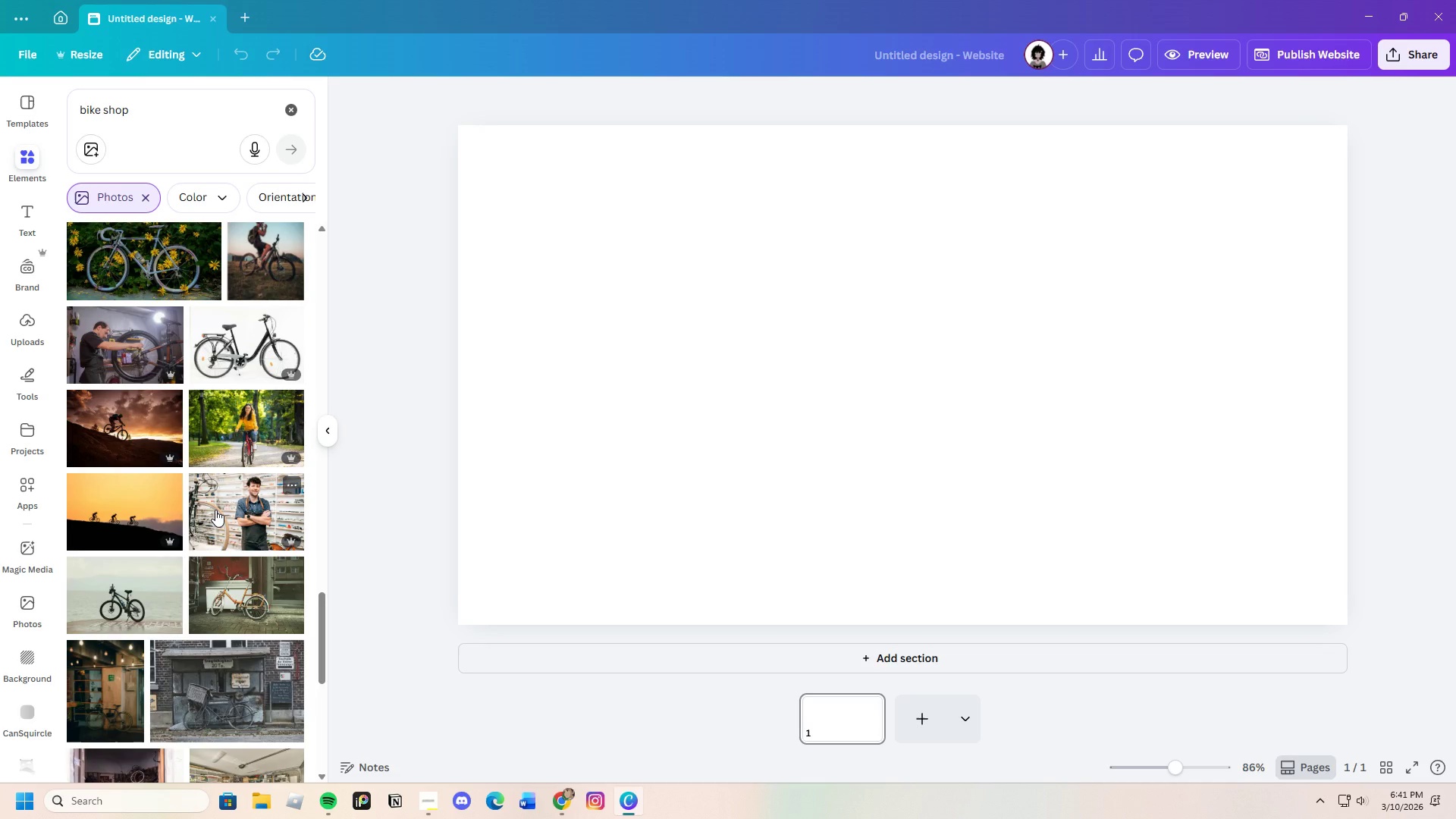 
wait(9.47)
 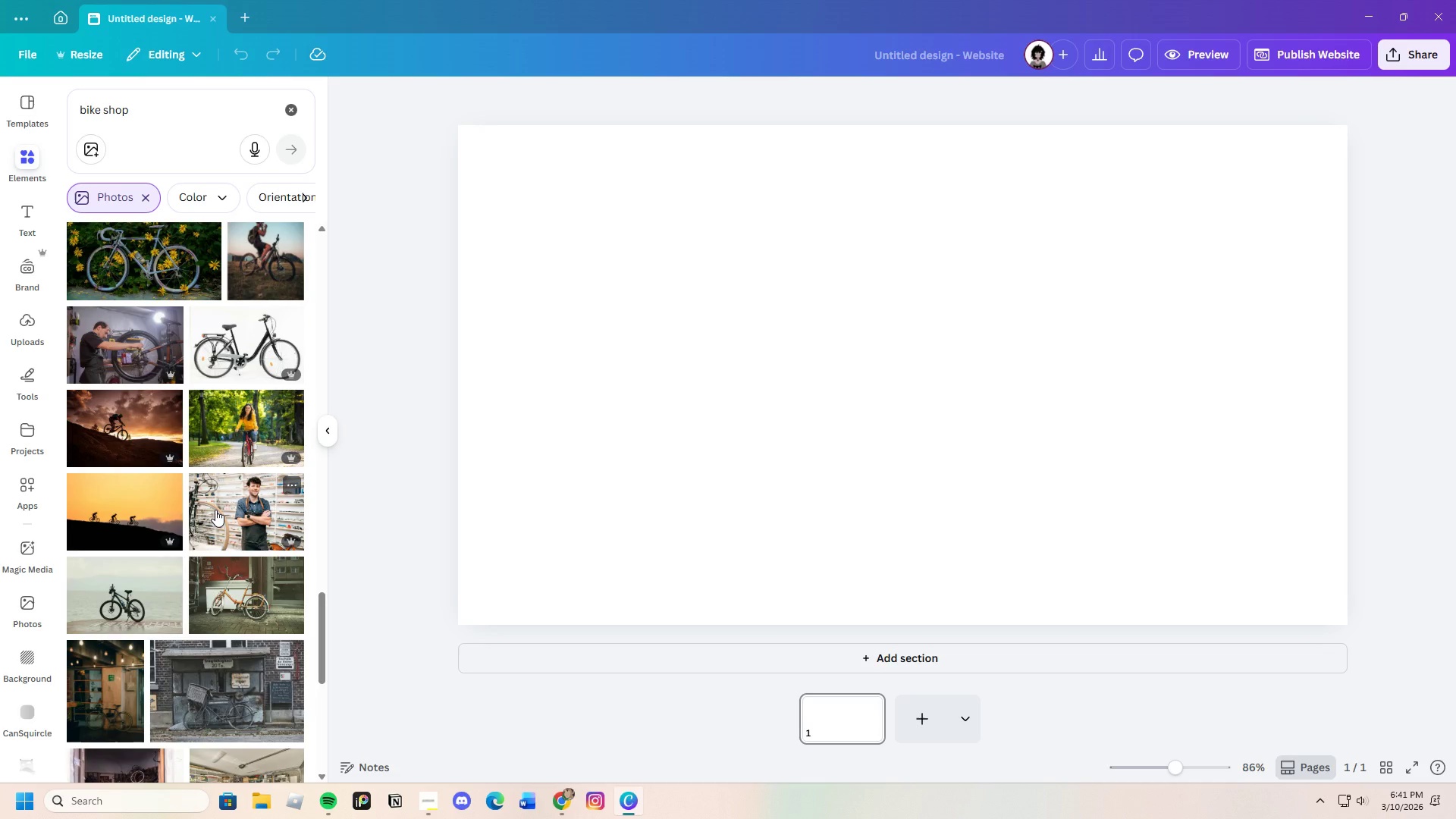 
scroll: coordinate [196, 479], scroll_direction: down, amount: 4.0
 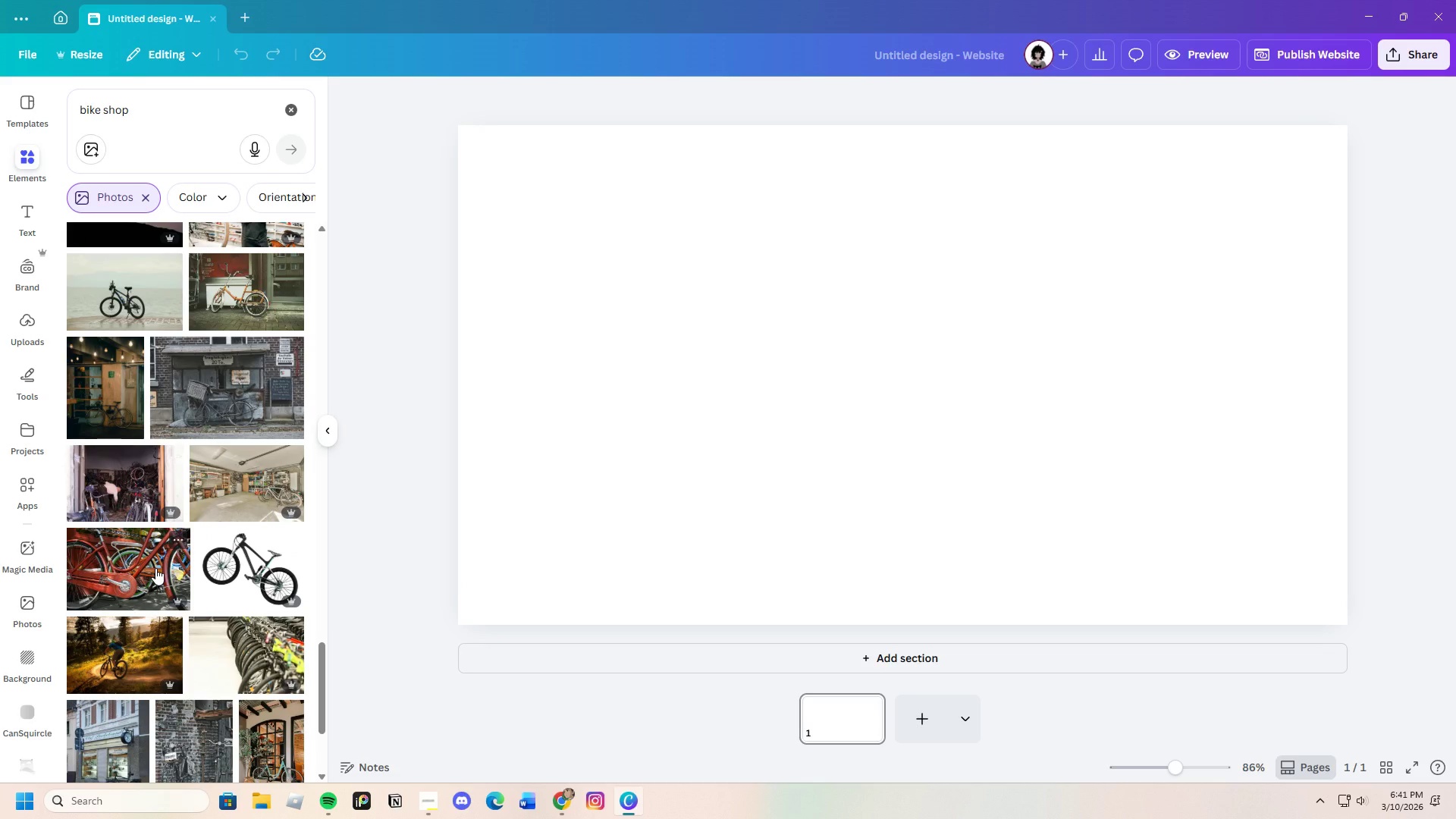 
wait(8.1)
 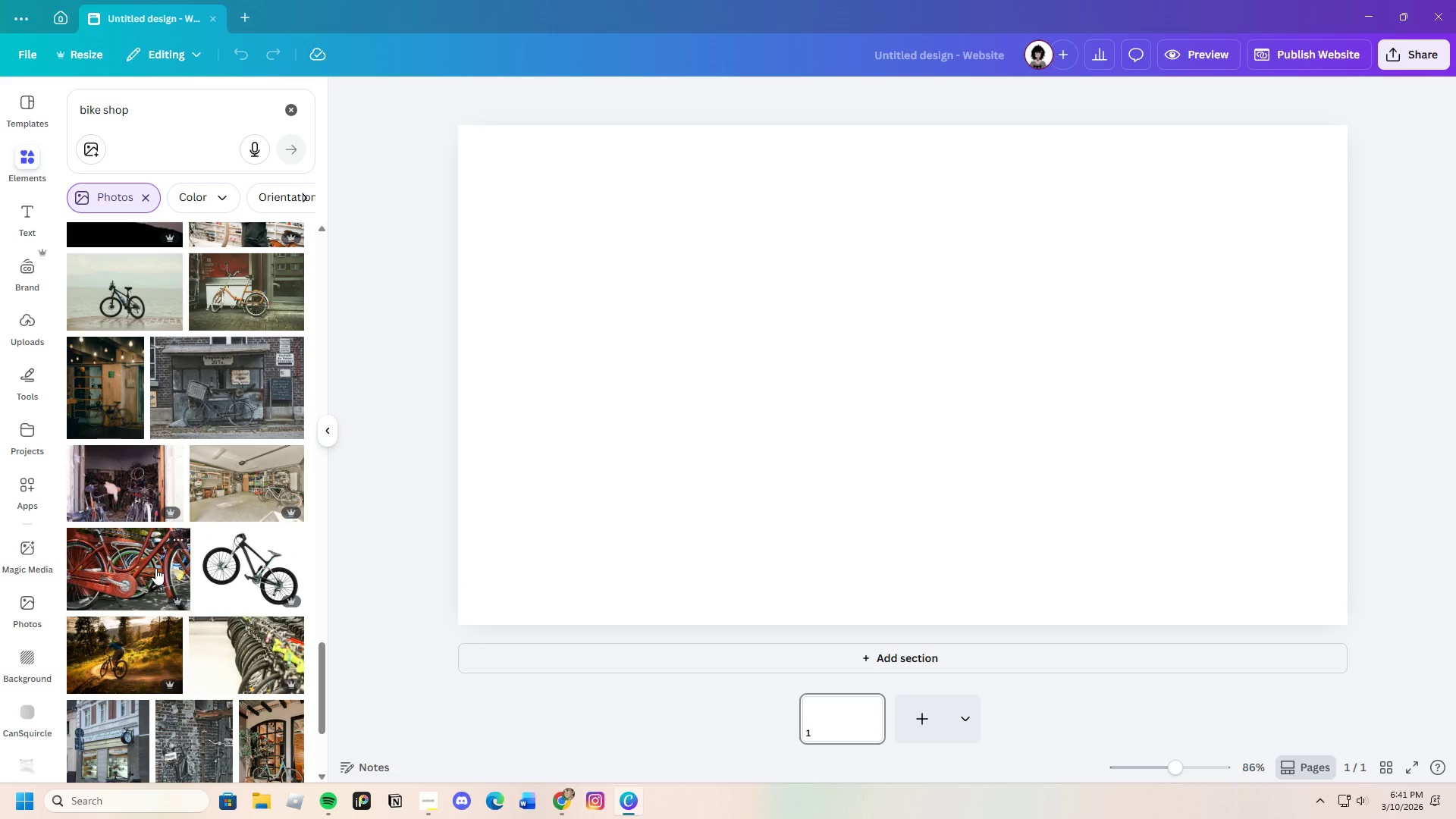 
scroll: coordinate [180, 602], scroll_direction: down, amount: 14.0
 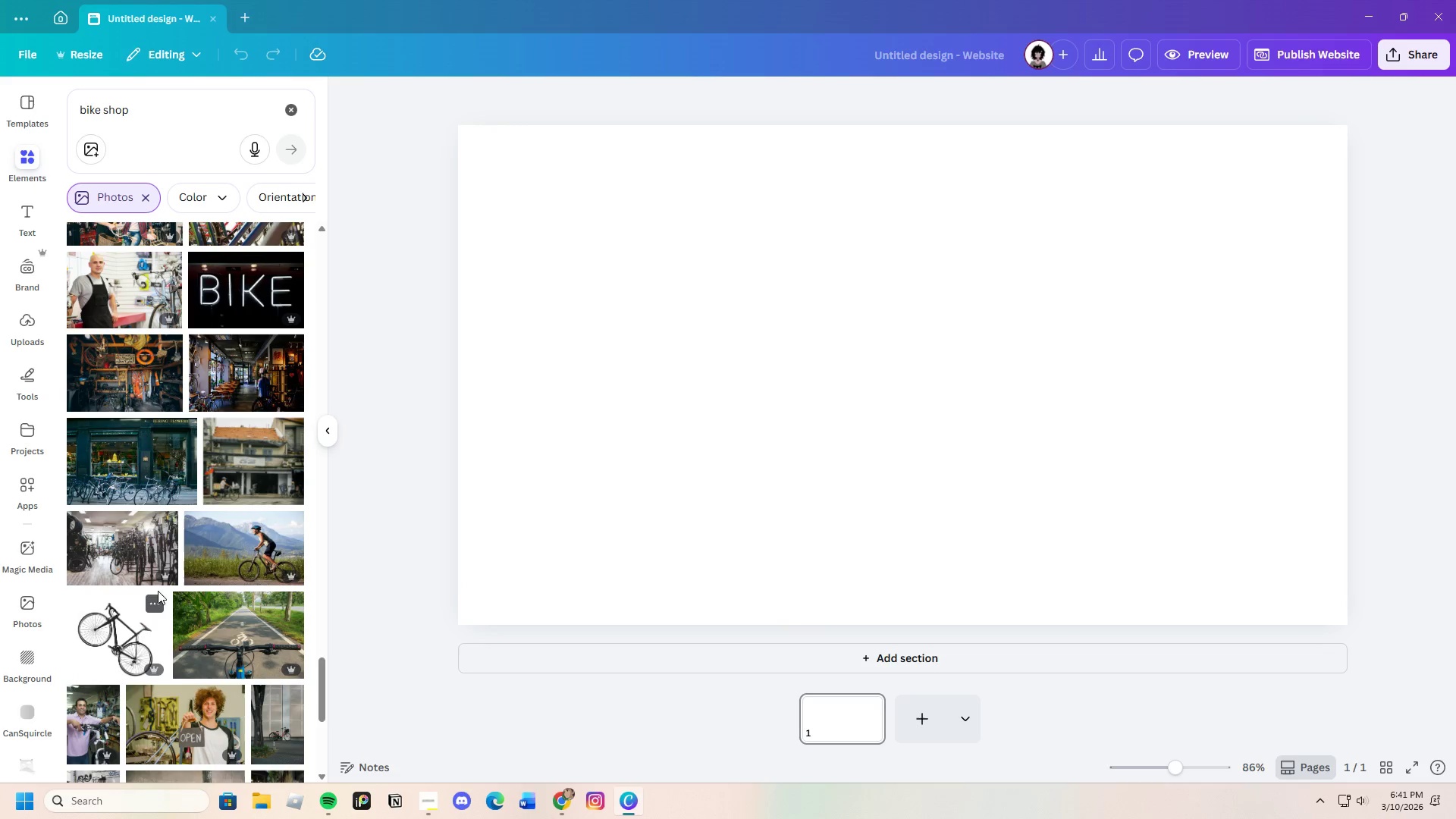 
left_click([127, 463])
 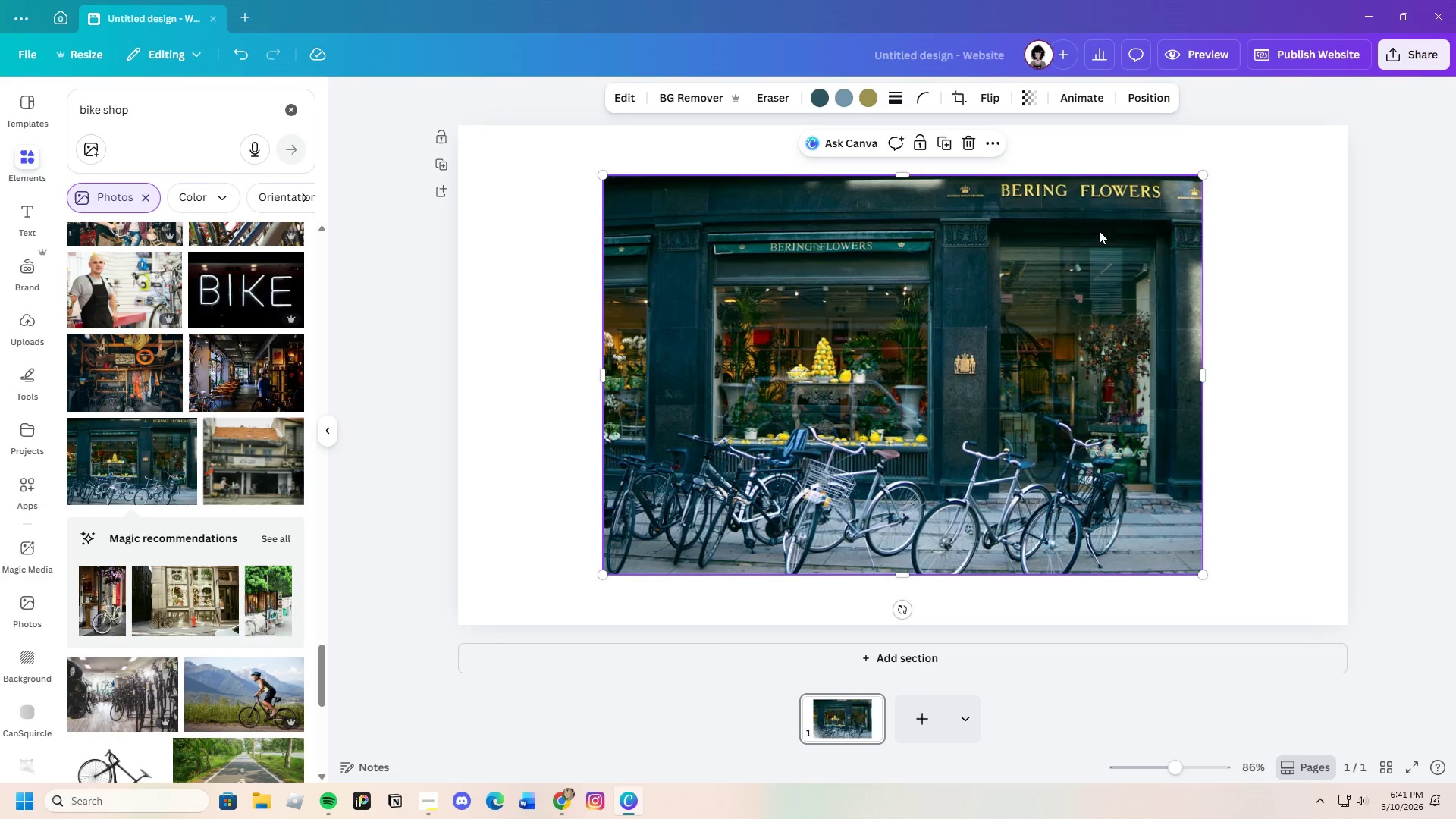 
left_click([961, 148])
 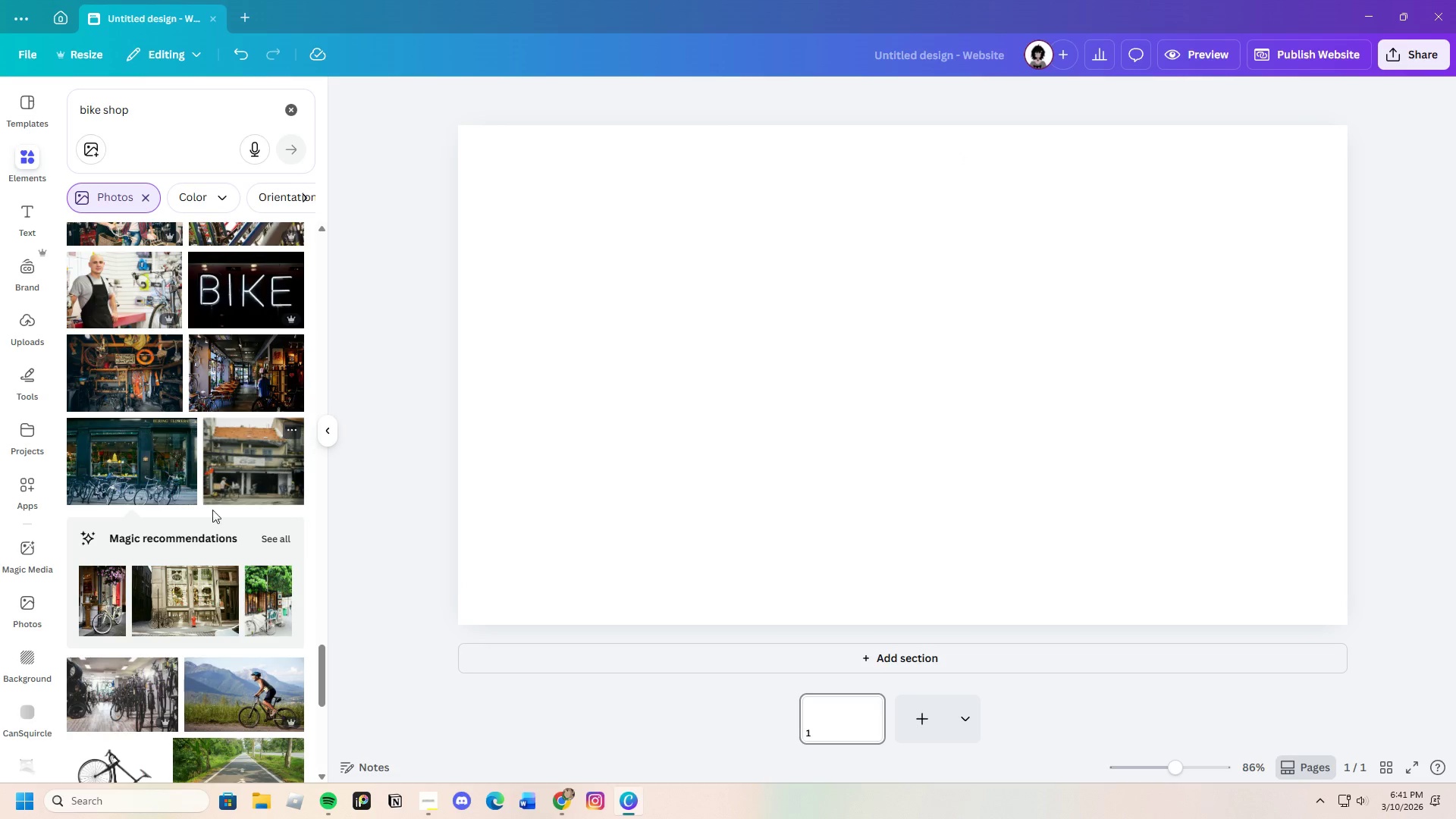 
scroll: coordinate [168, 630], scroll_direction: down, amount: 17.0
 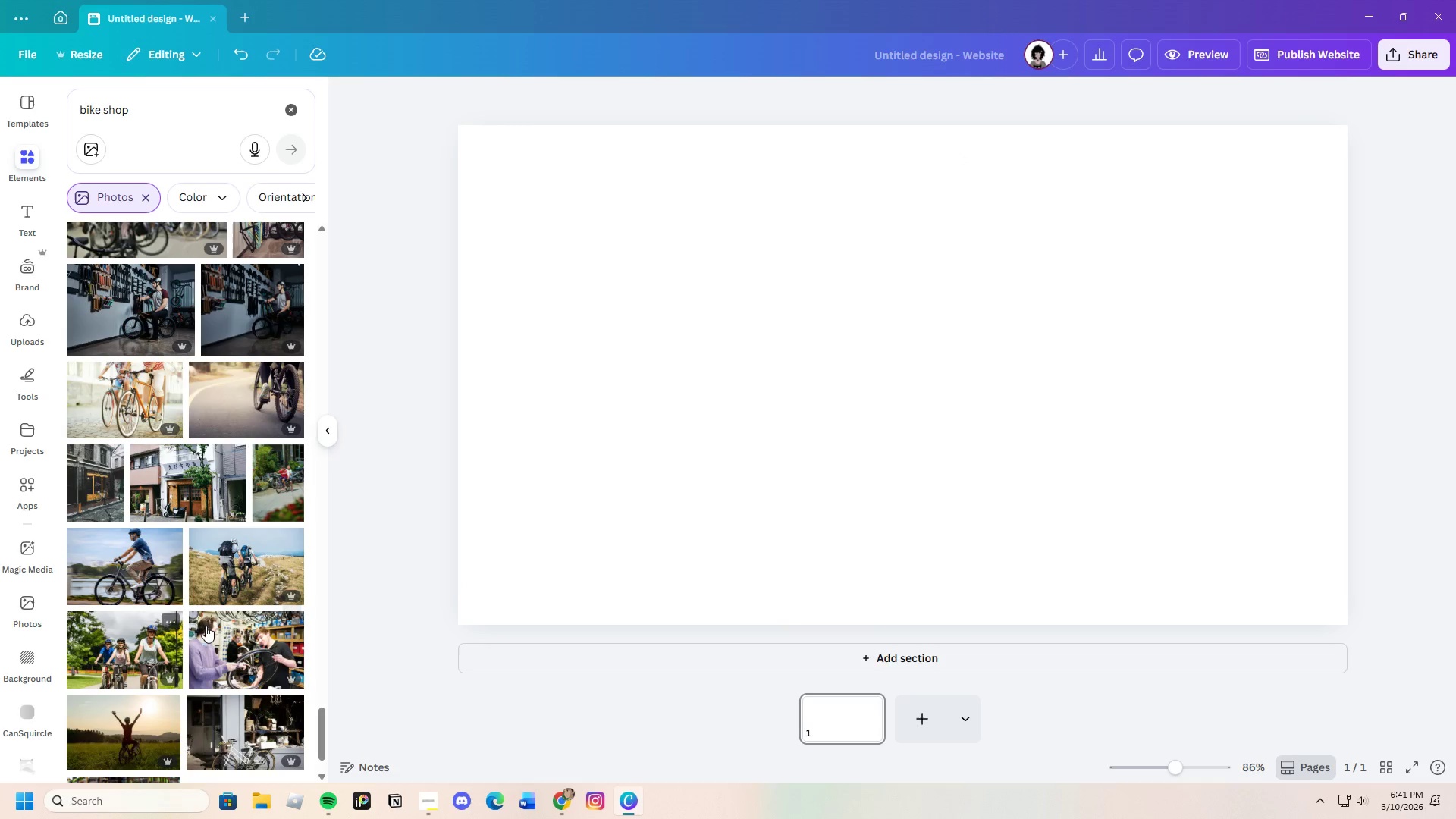 
scroll: coordinate [240, 646], scroll_direction: down, amount: 11.0
 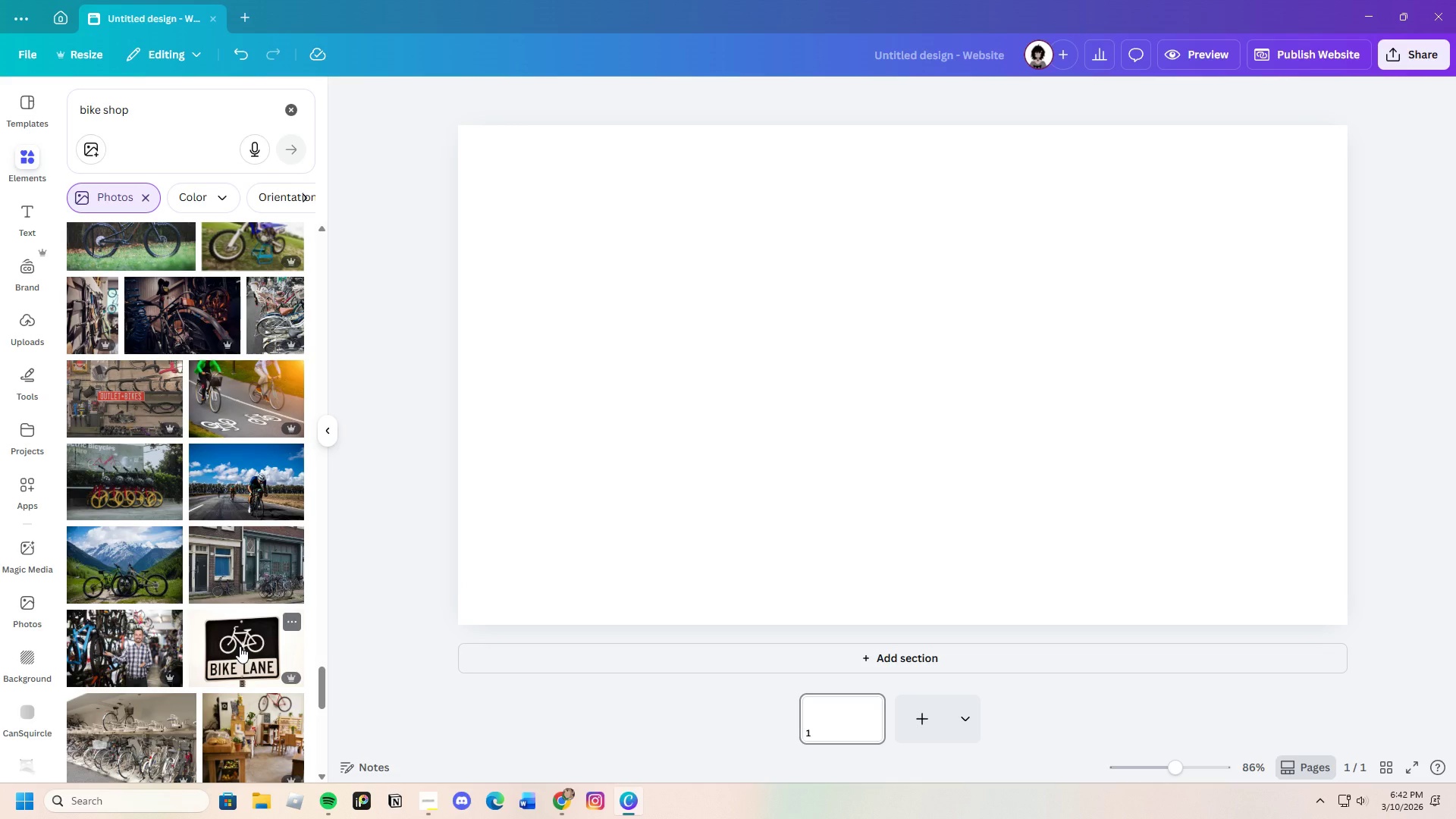 
wait(7.81)
 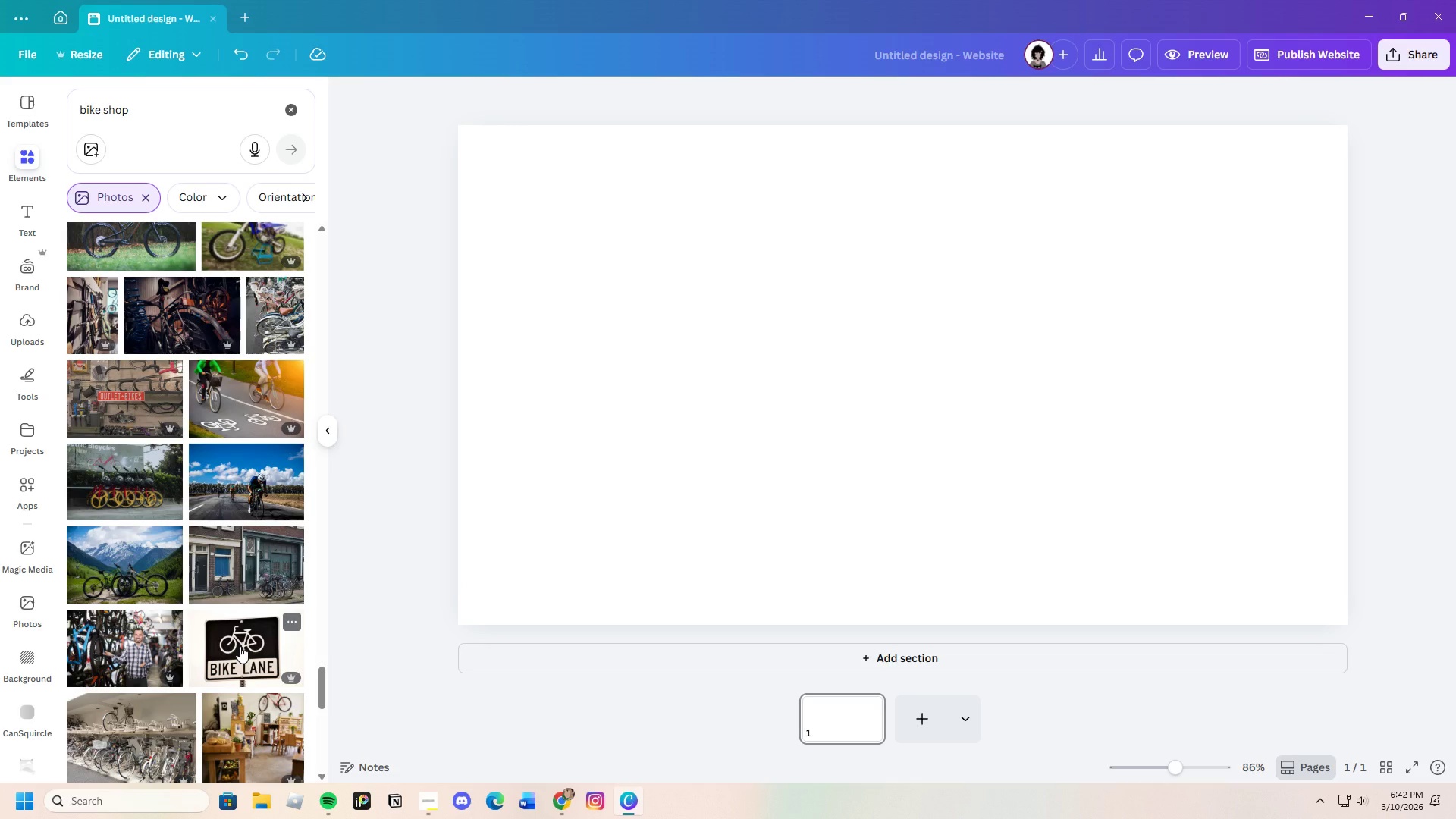 
scroll: coordinate [171, 573], scroll_direction: down, amount: 18.0
 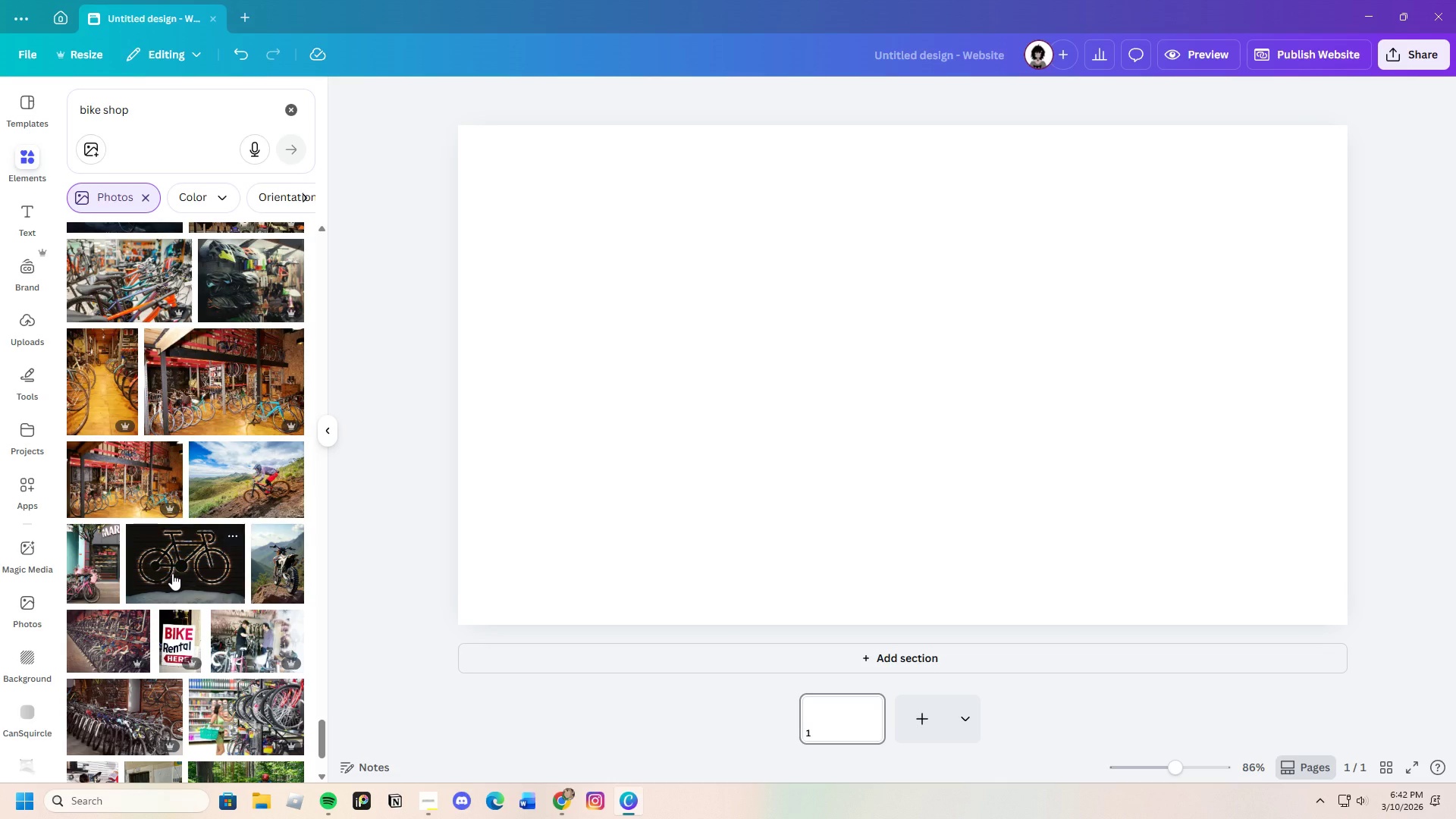 
scroll: coordinate [172, 573], scroll_direction: down, amount: 8.0
 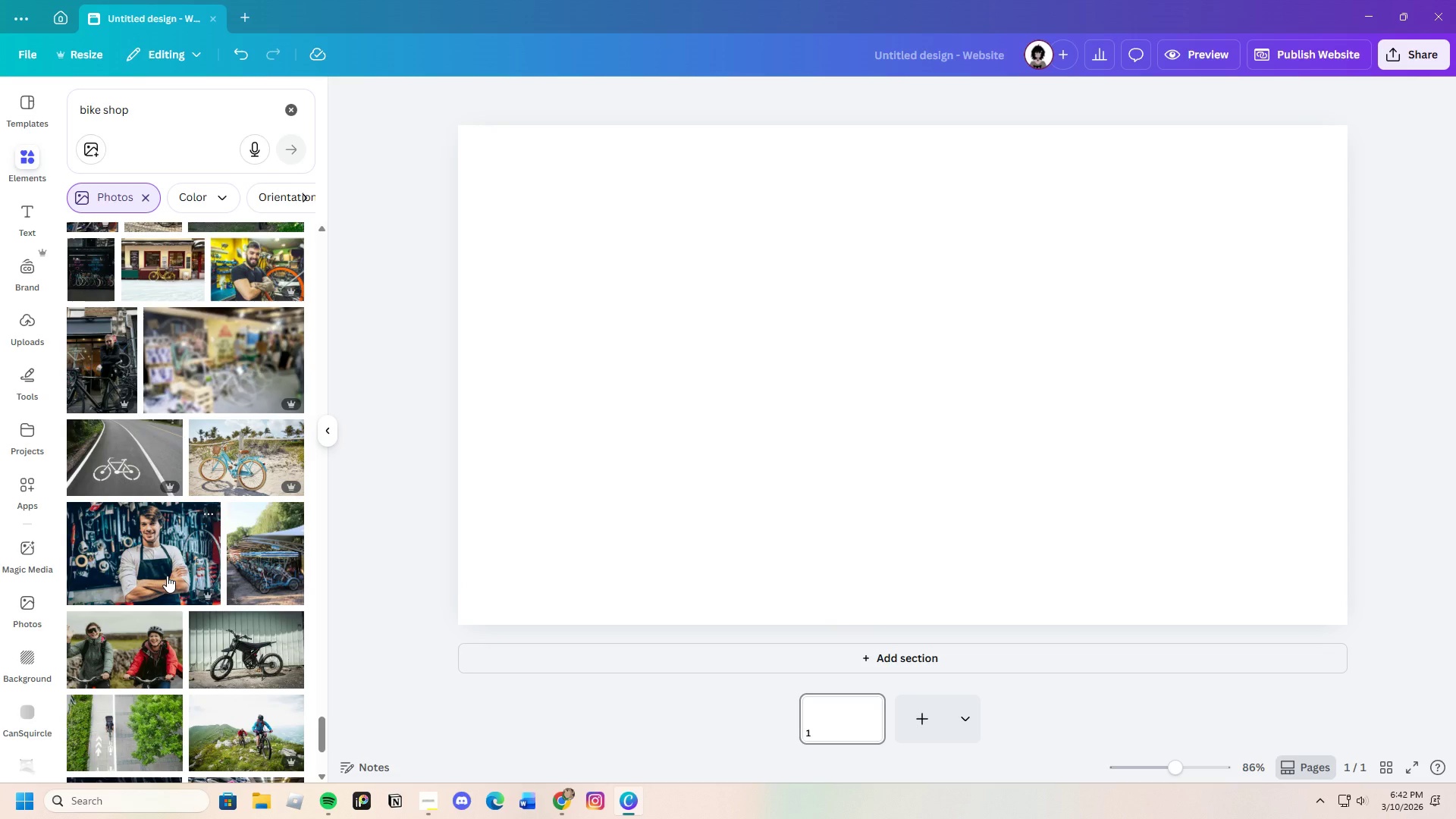 
wait(8.18)
 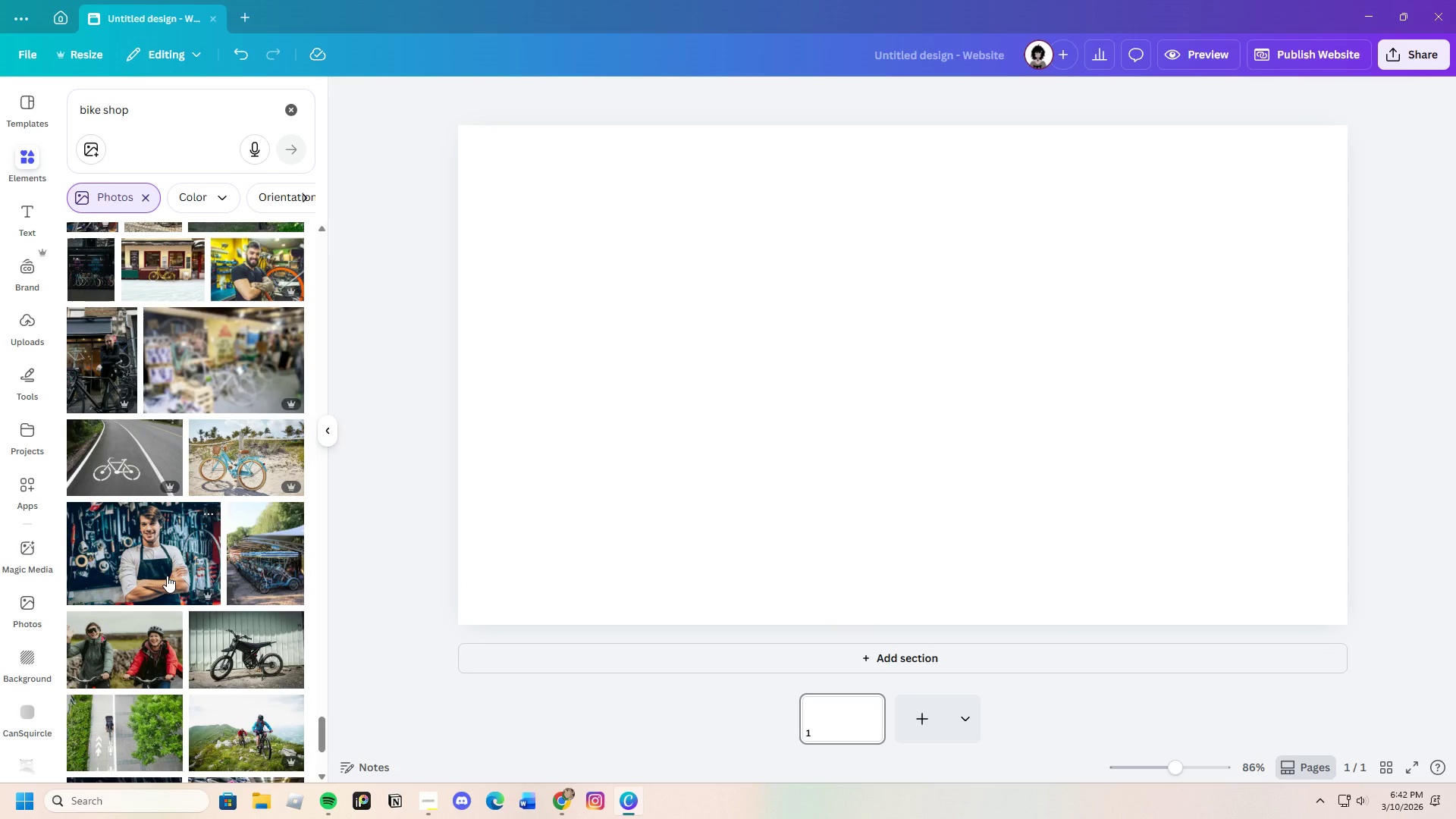 
scroll: coordinate [167, 576], scroll_direction: down, amount: 5.0
 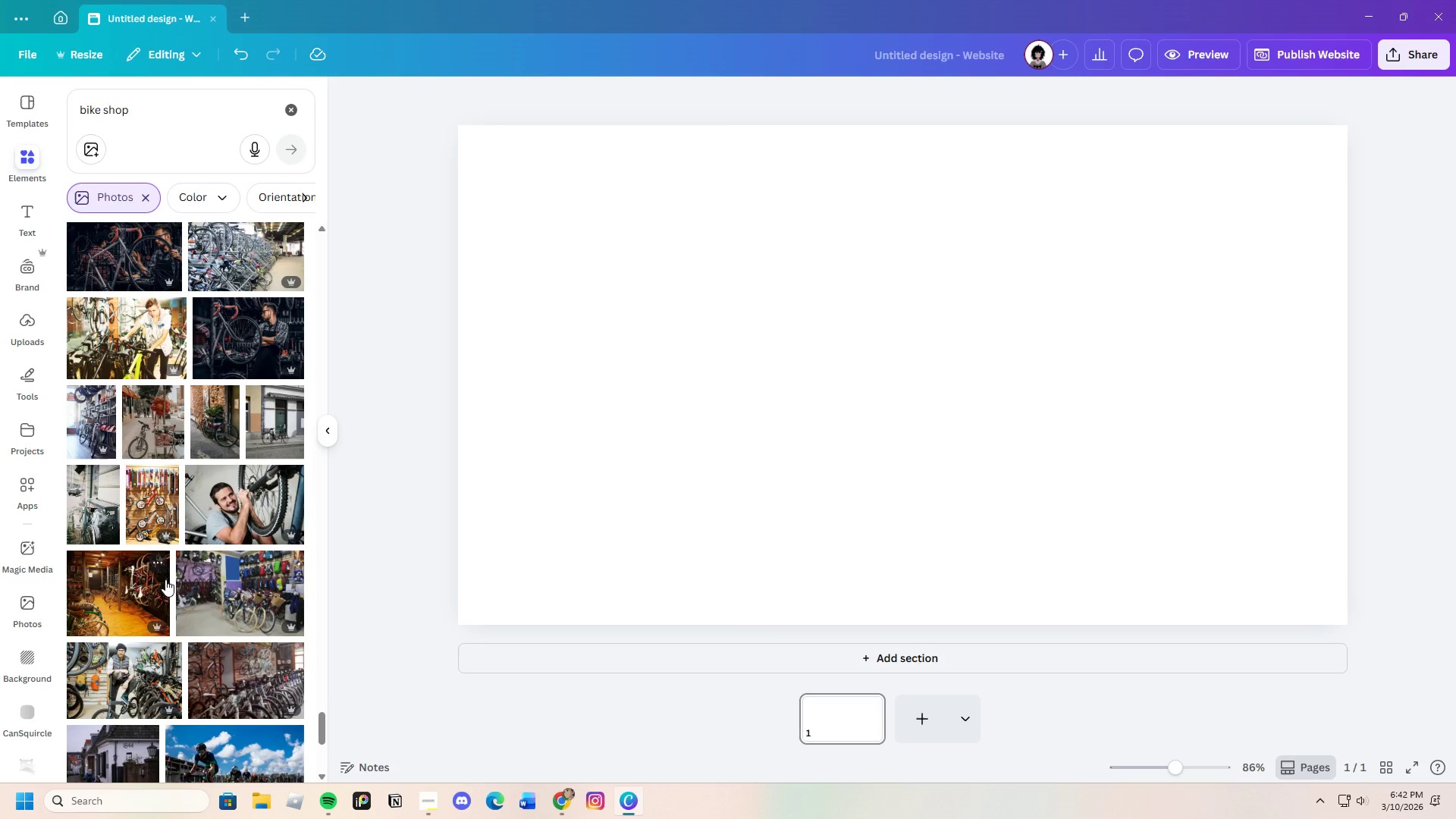 
wait(15.72)
 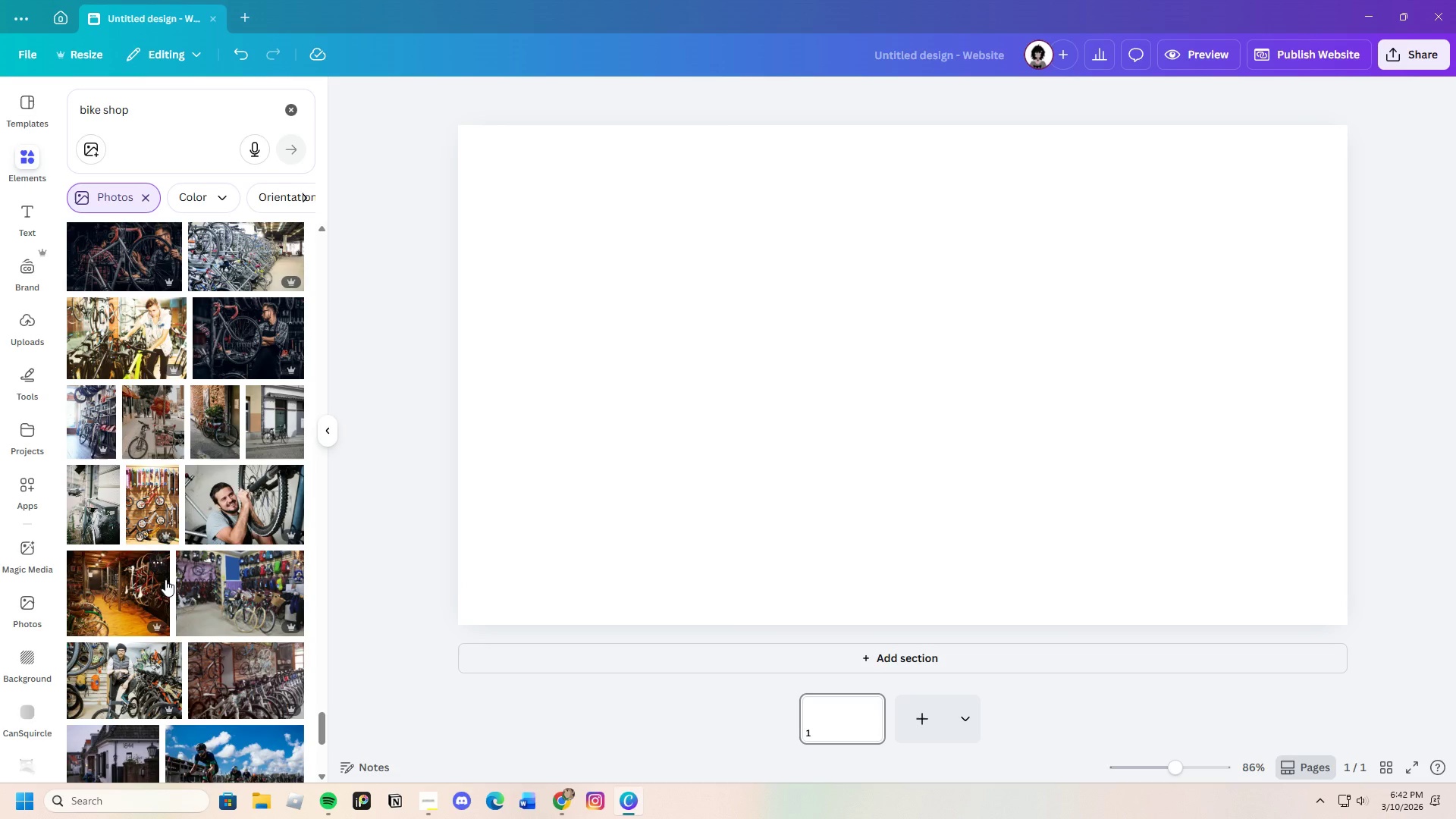 
scroll: coordinate [165, 580], scroll_direction: down, amount: 3.0
 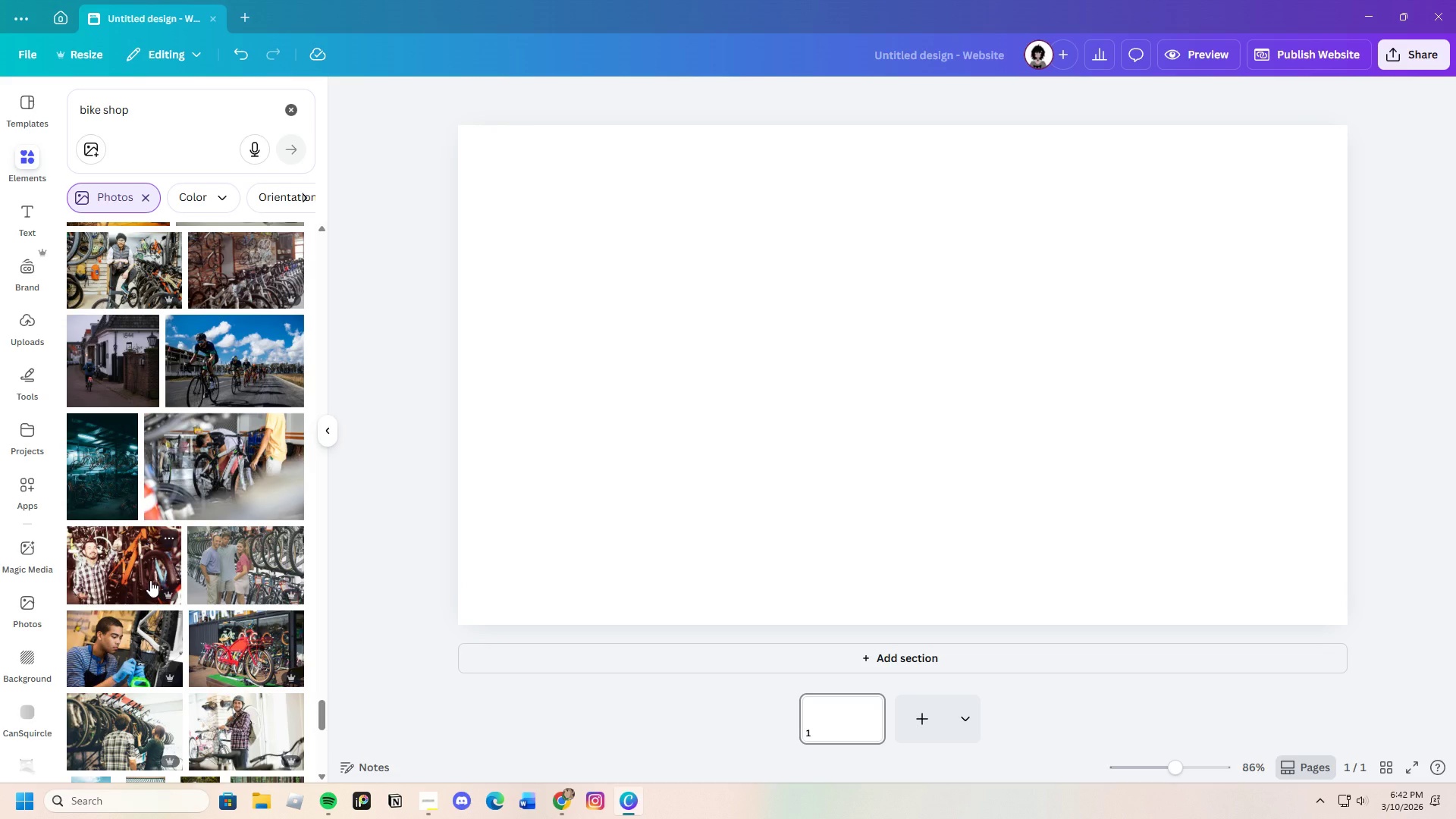 
wait(15.06)
 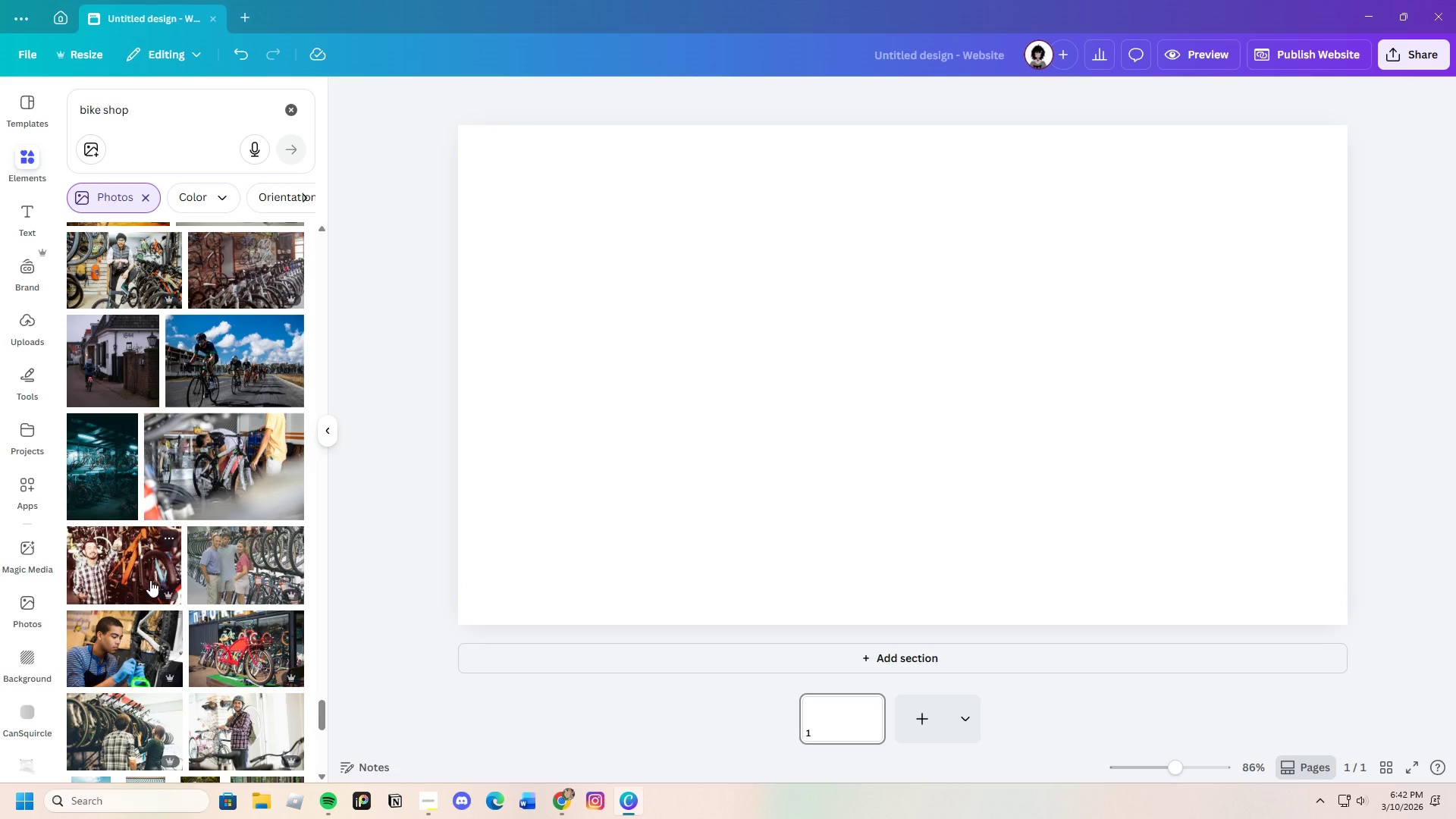 
scroll: coordinate [120, 557], scroll_direction: down, amount: 3.0
 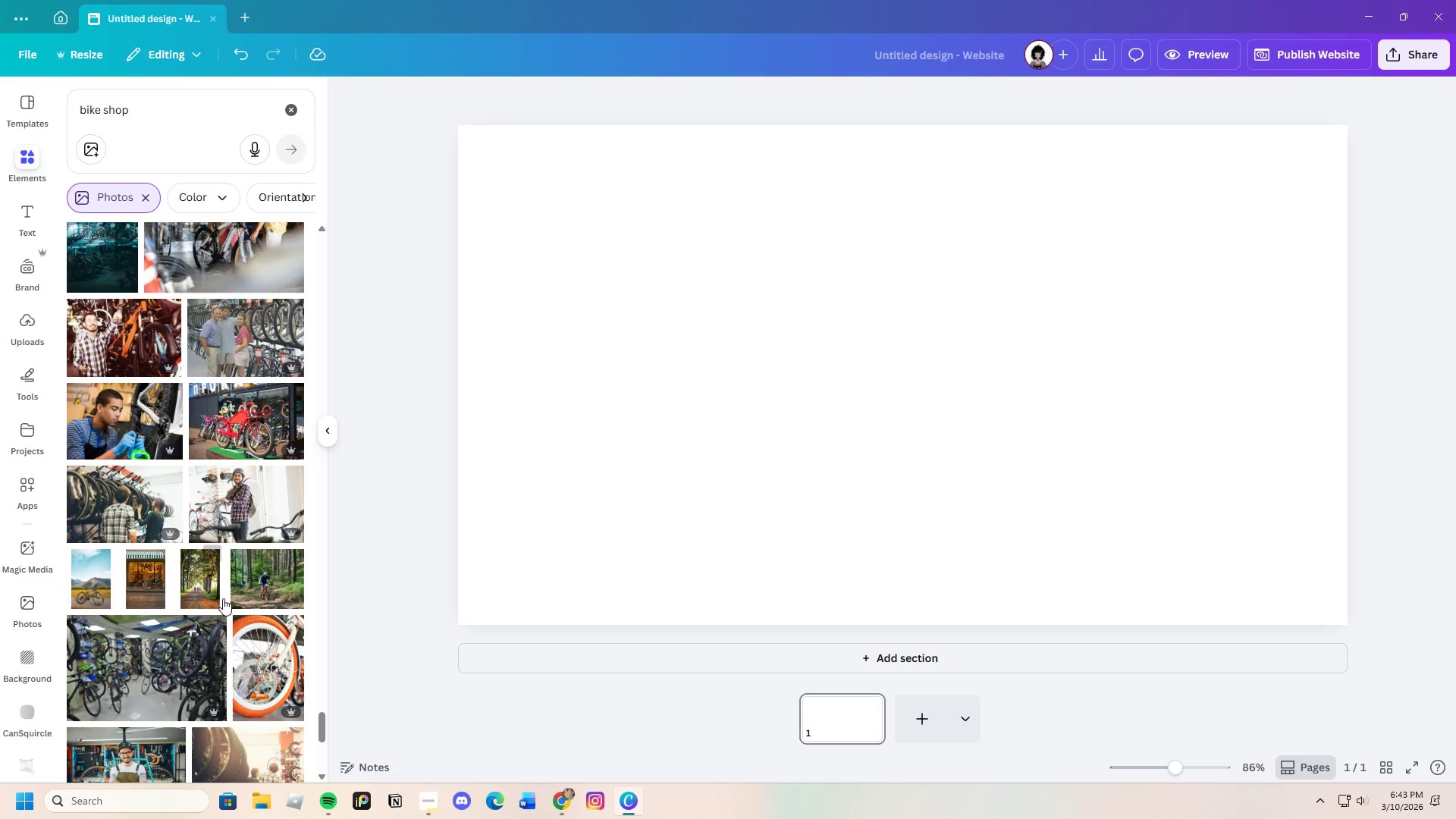 
left_click([136, 586])
 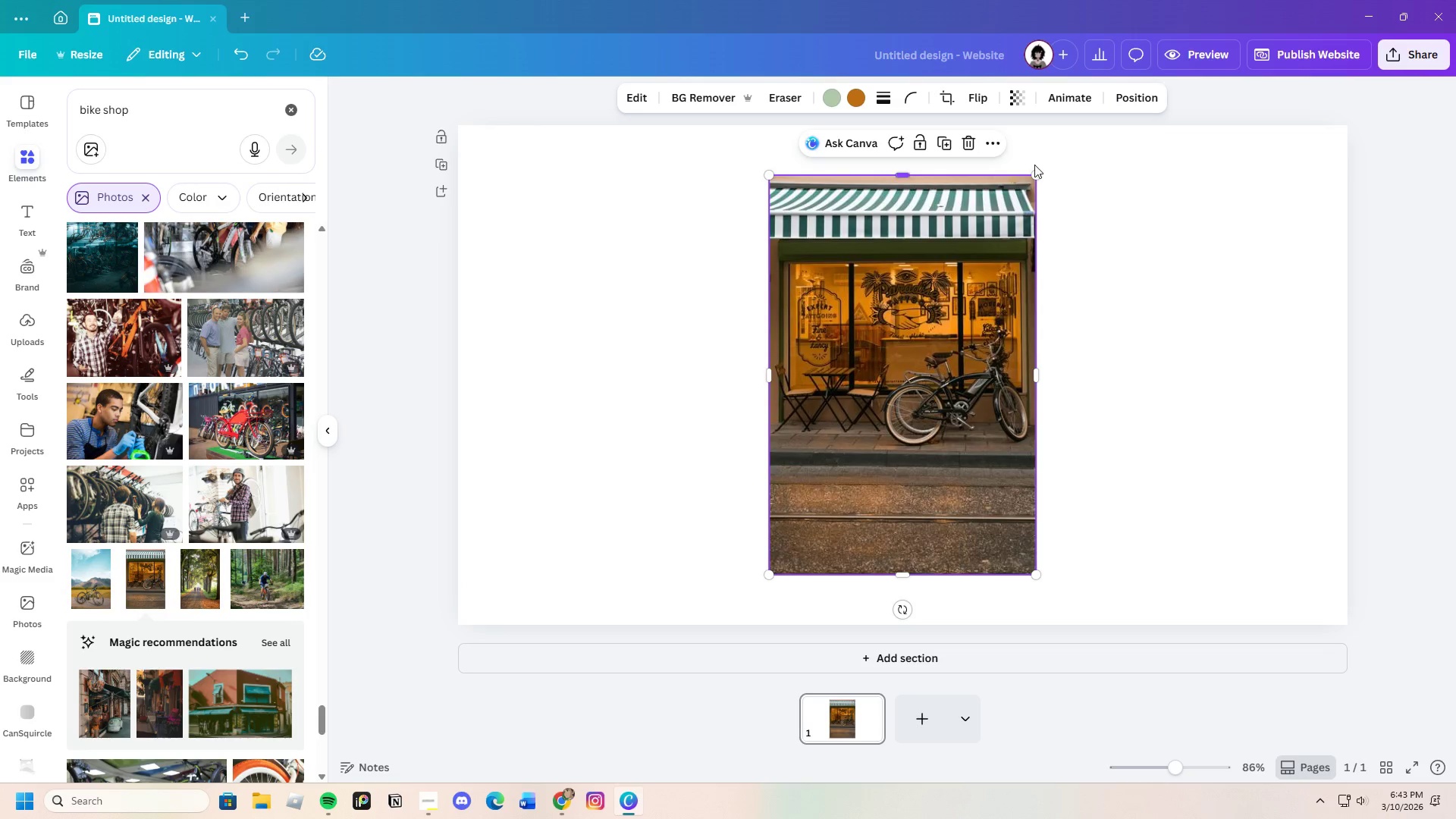 
left_click([968, 143])
 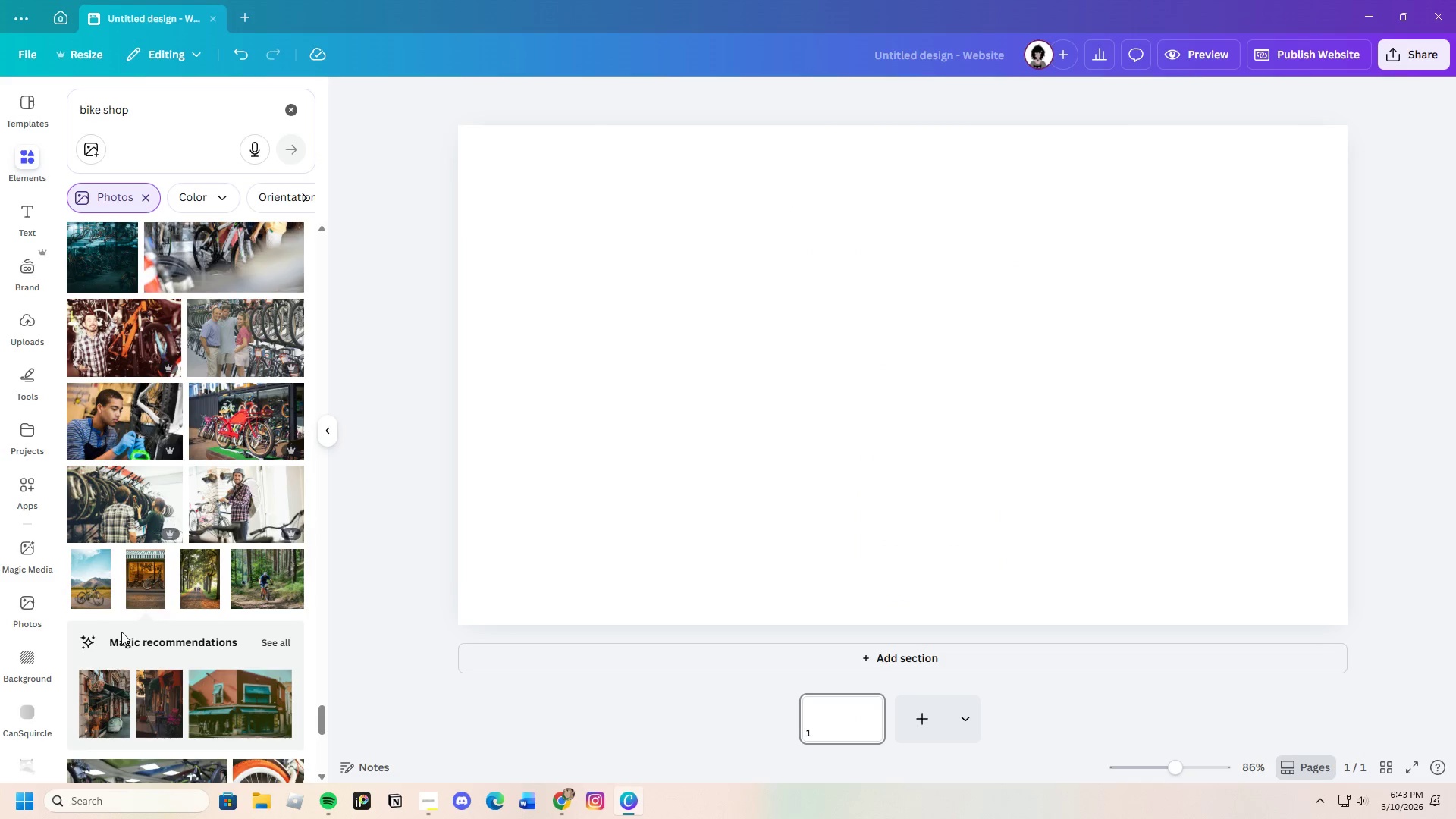 
scroll: coordinate [165, 569], scroll_direction: down, amount: 19.0
 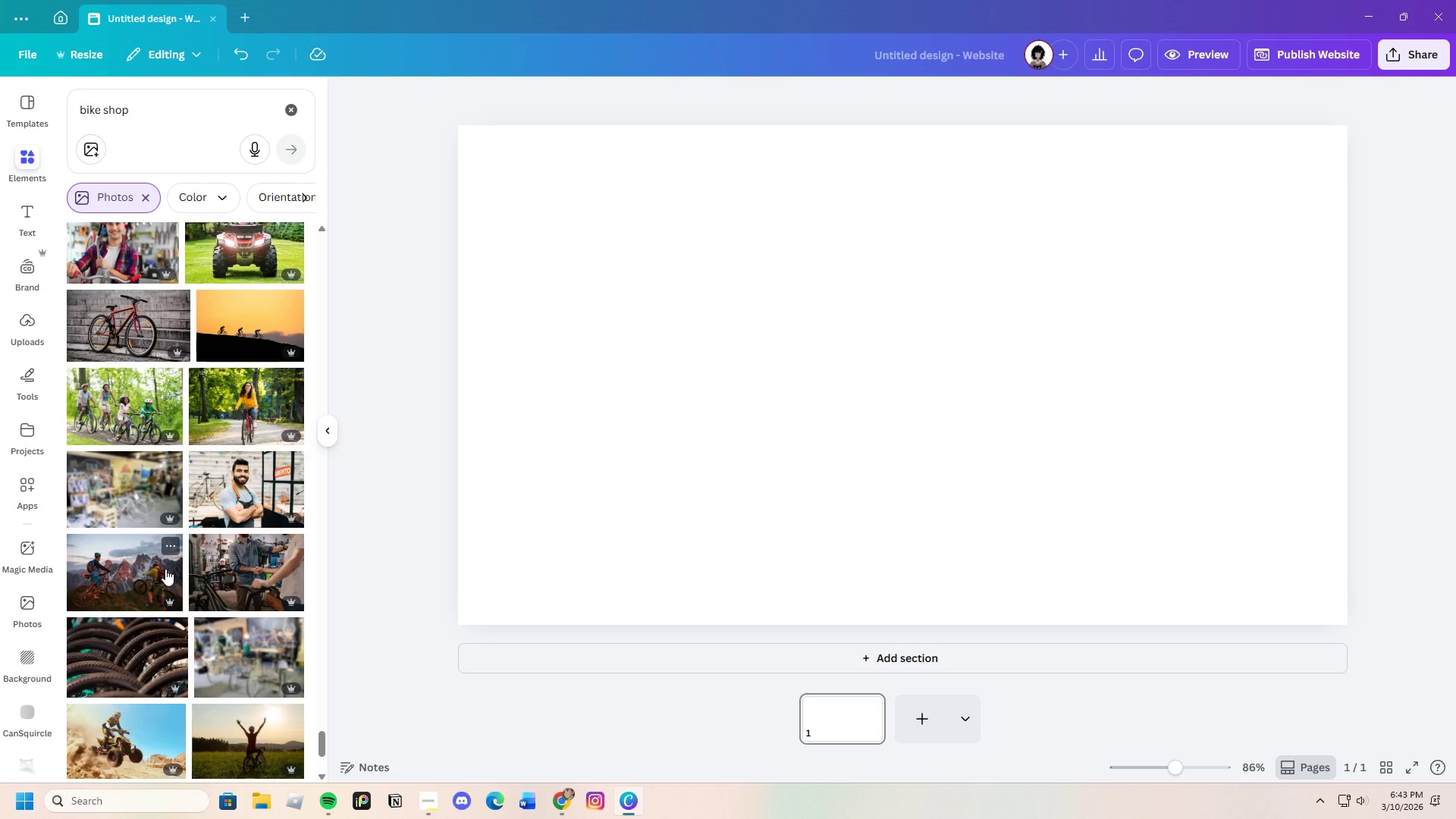 
wait(22.35)
 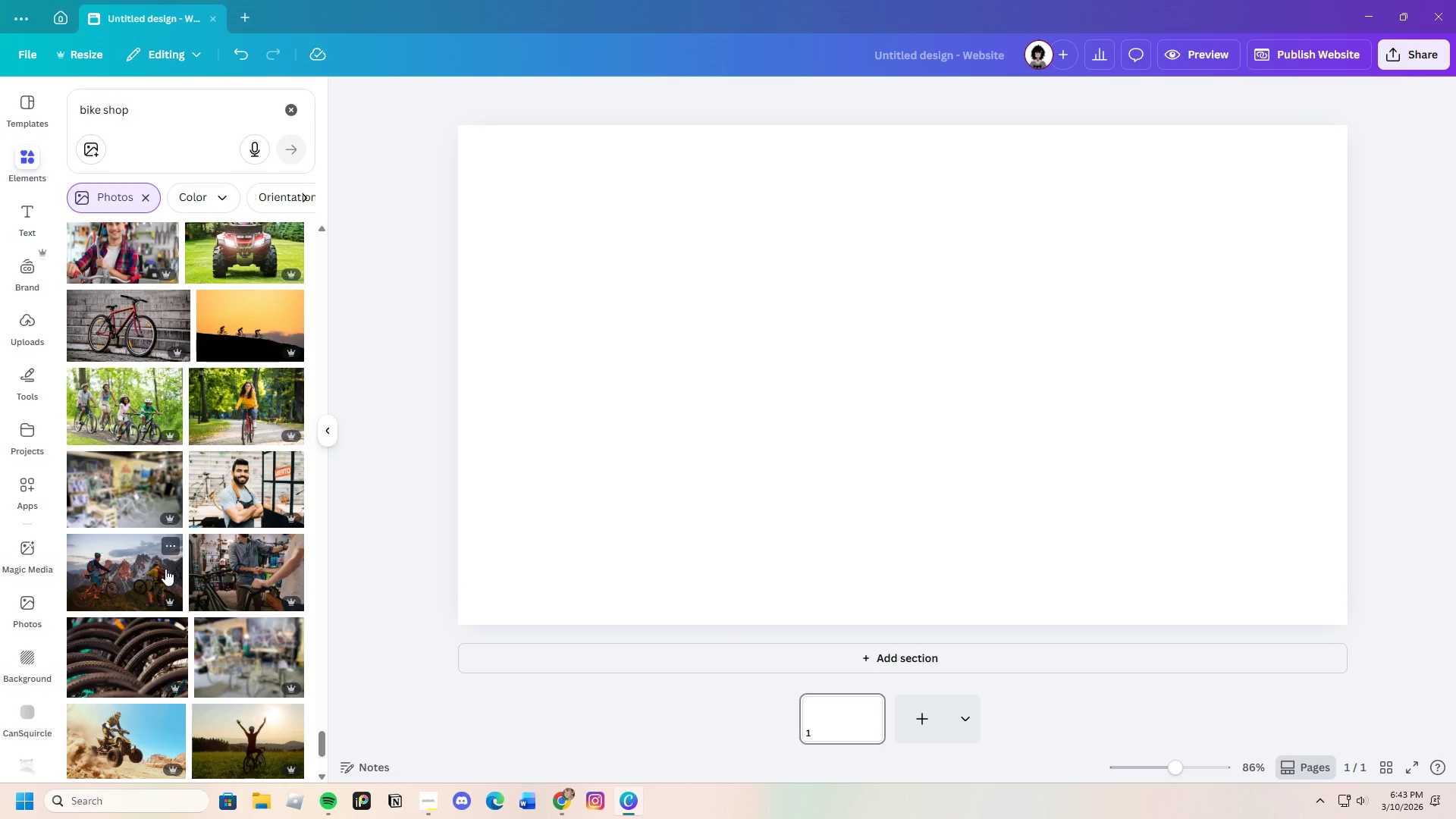 
scroll: coordinate [171, 560], scroll_direction: down, amount: 24.0
 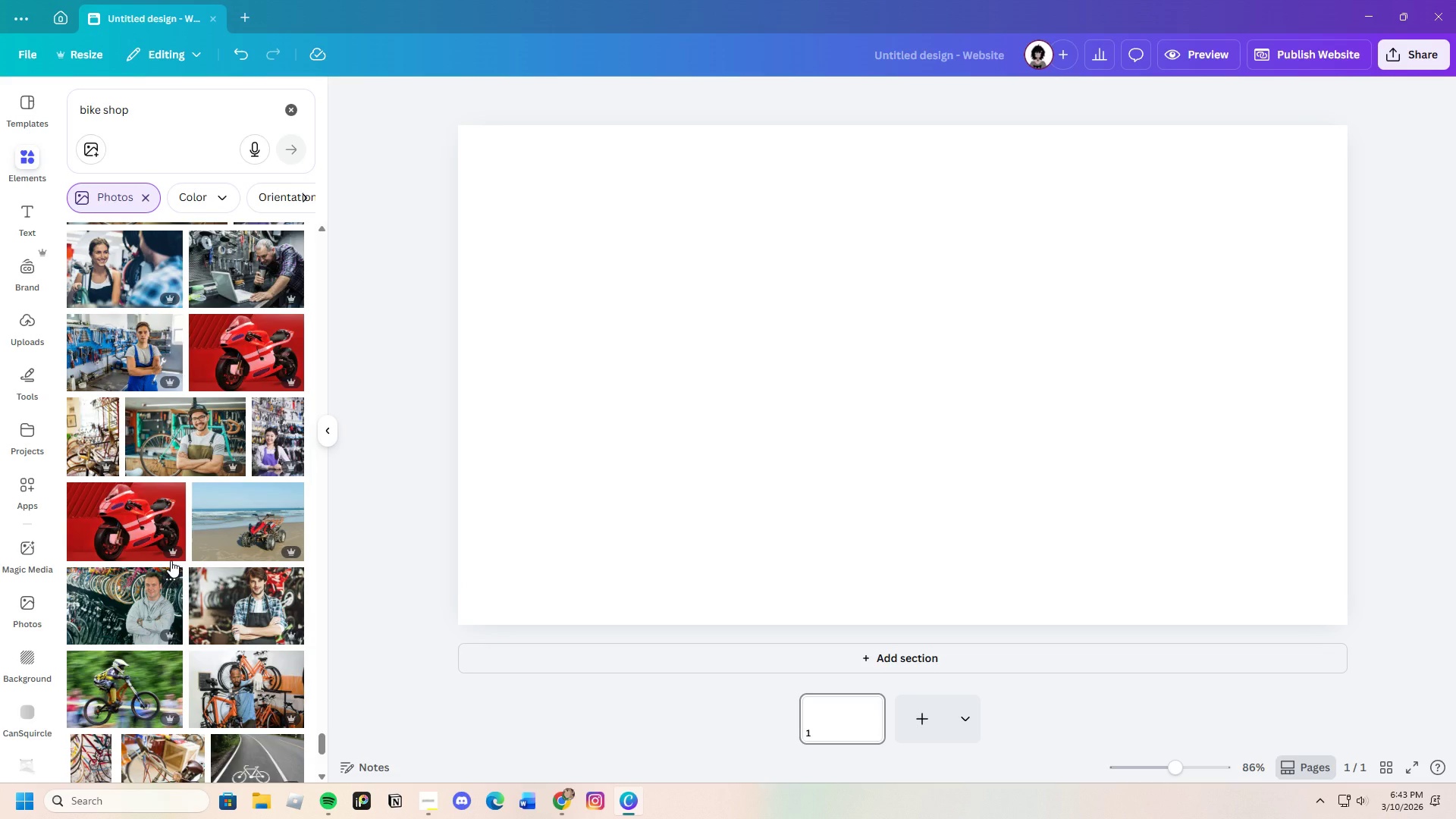 
scroll: coordinate [171, 560], scroll_direction: down, amount: 4.0
 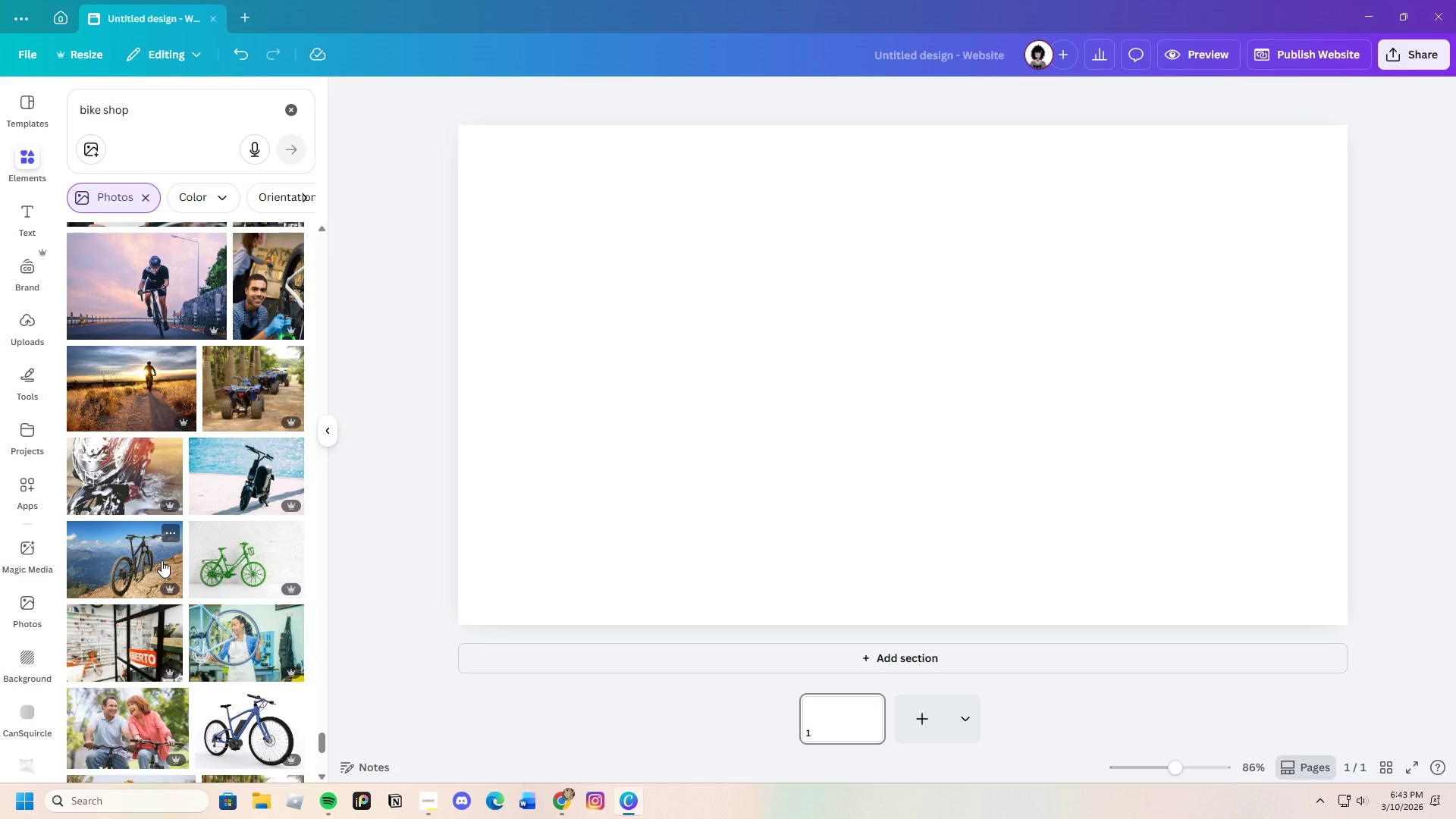 
wait(16.16)
 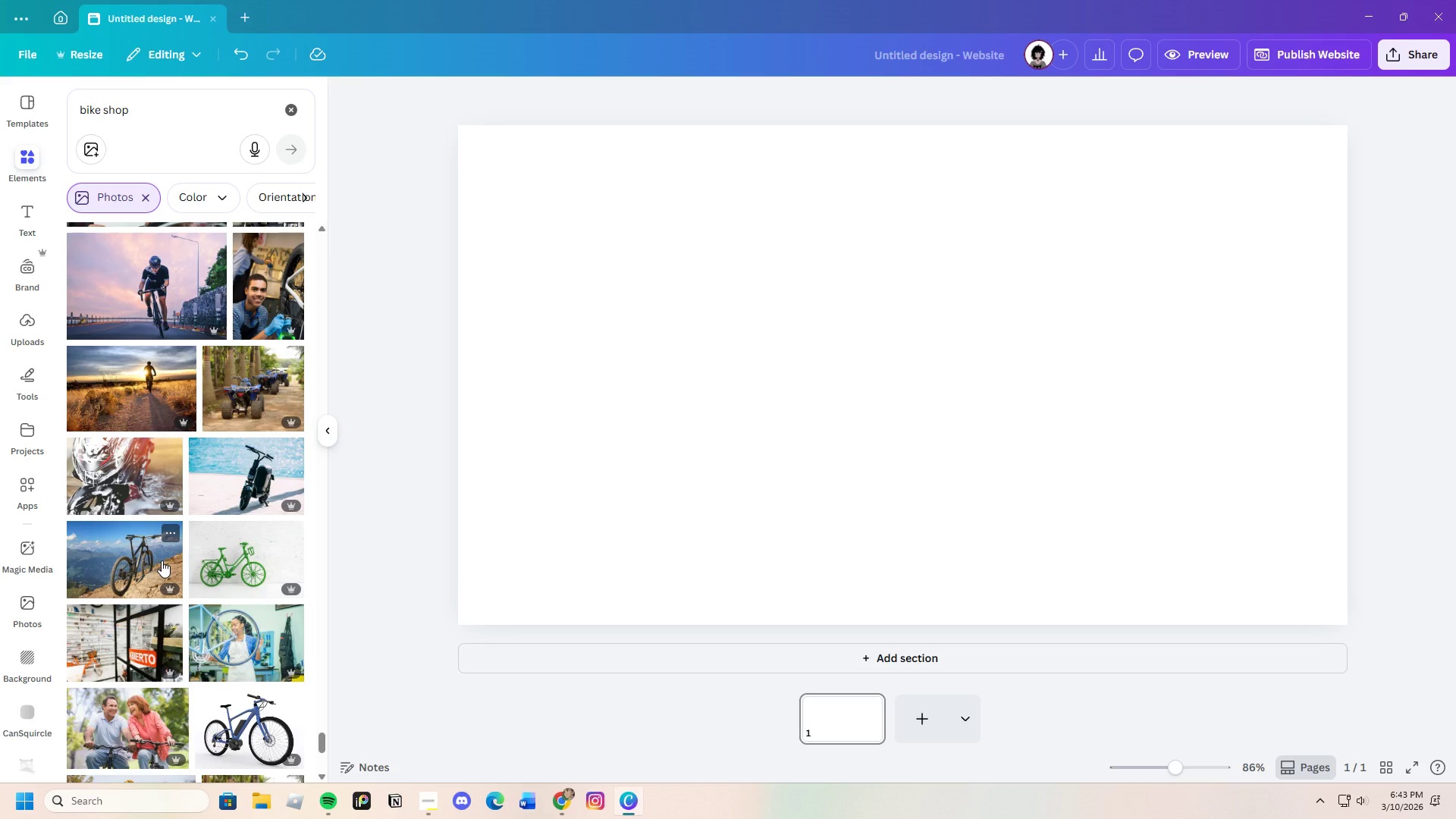 
scroll: coordinate [174, 570], scroll_direction: down, amount: 21.0
 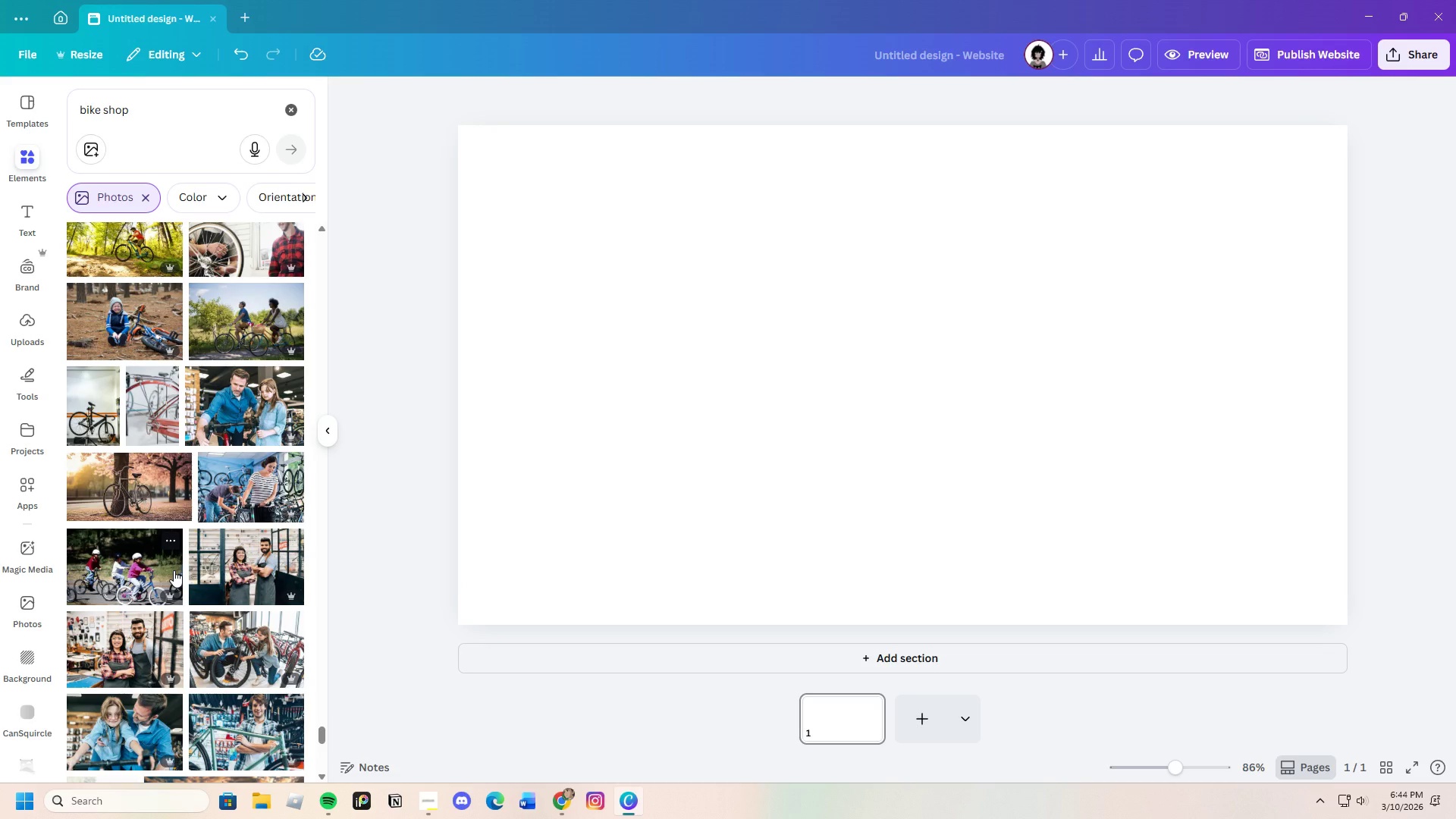 
scroll: coordinate [174, 570], scroll_direction: down, amount: 14.0
 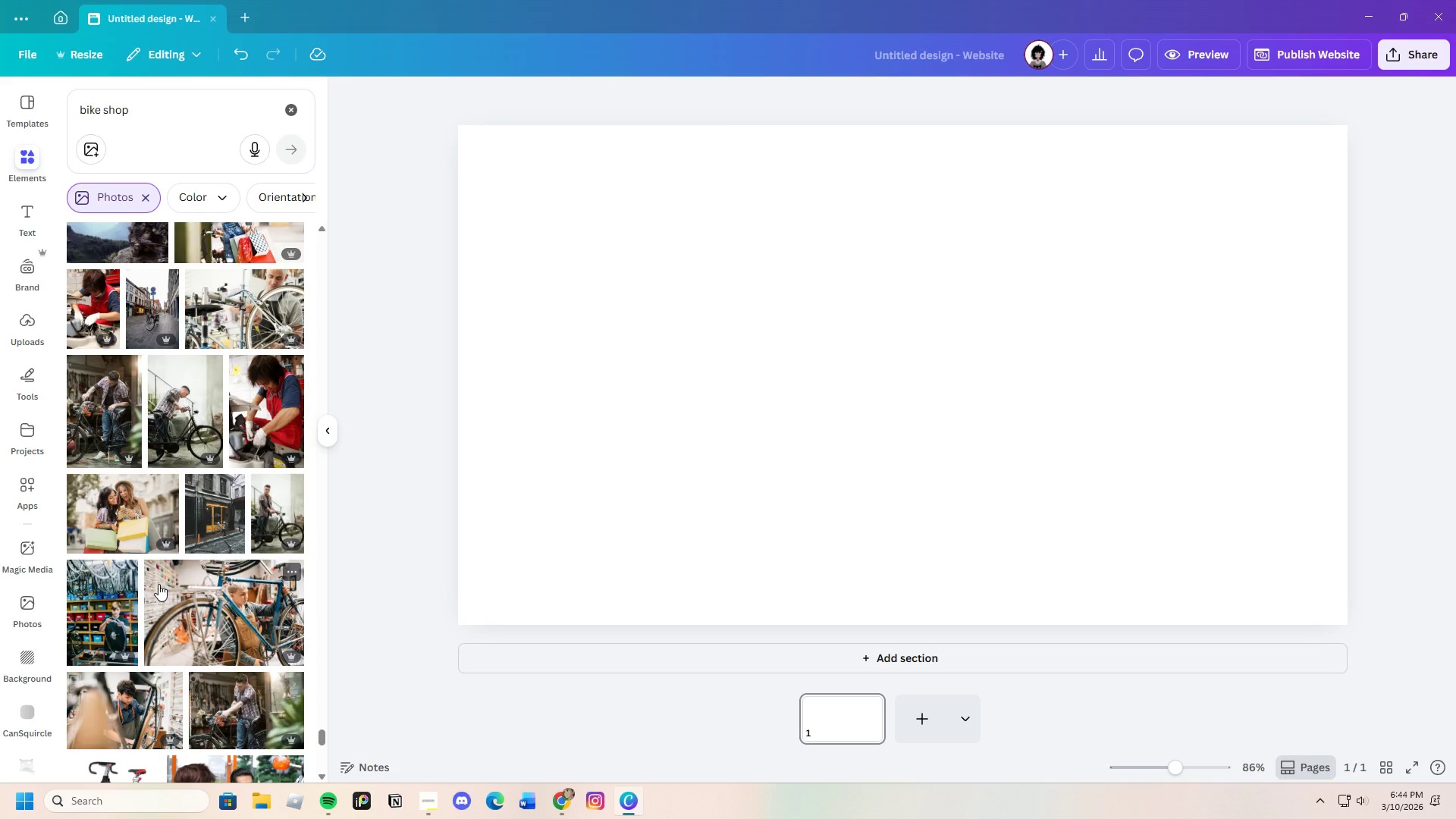 
wait(13.21)
 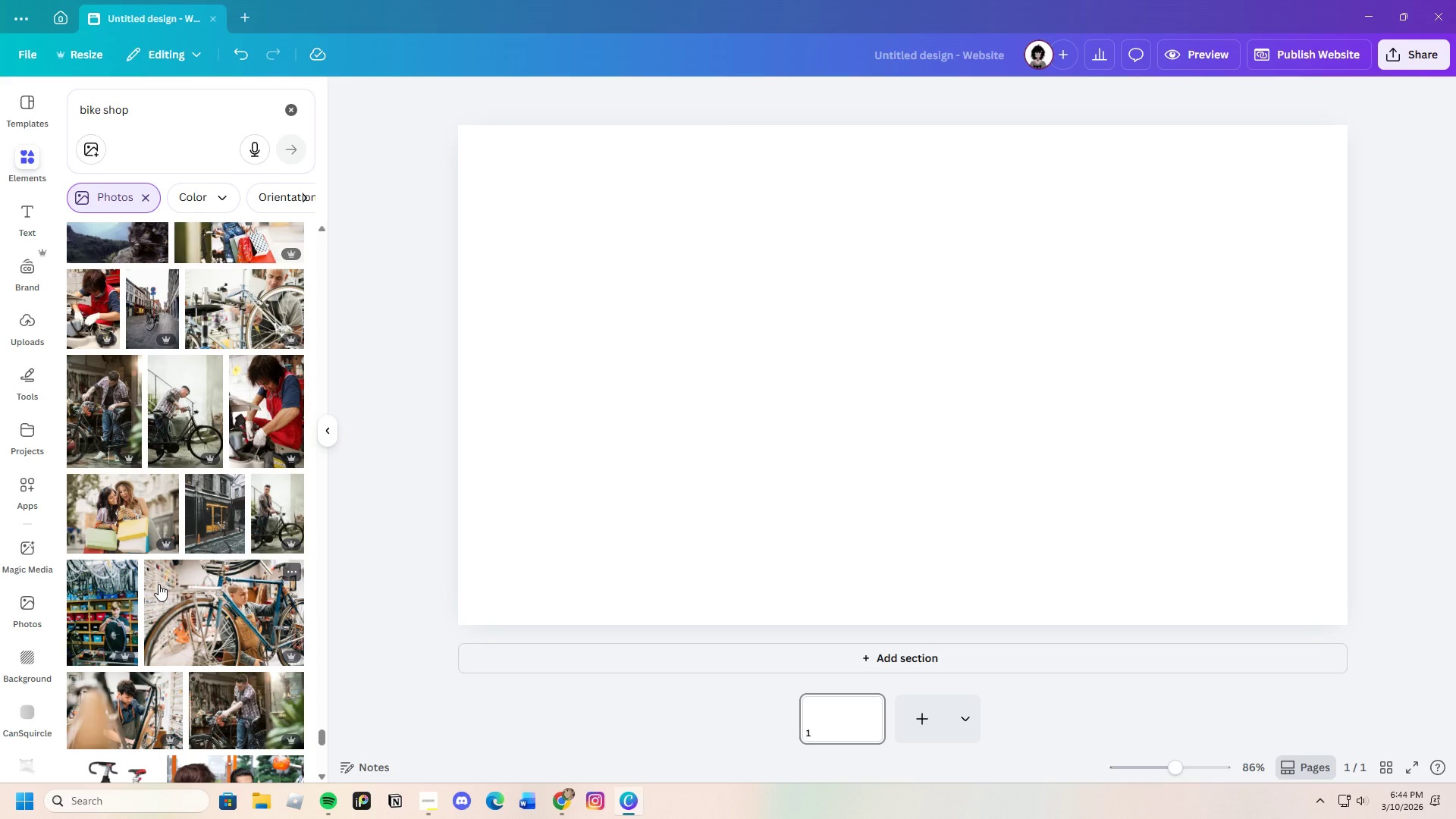 
scroll: coordinate [108, 585], scroll_direction: down, amount: 20.0
 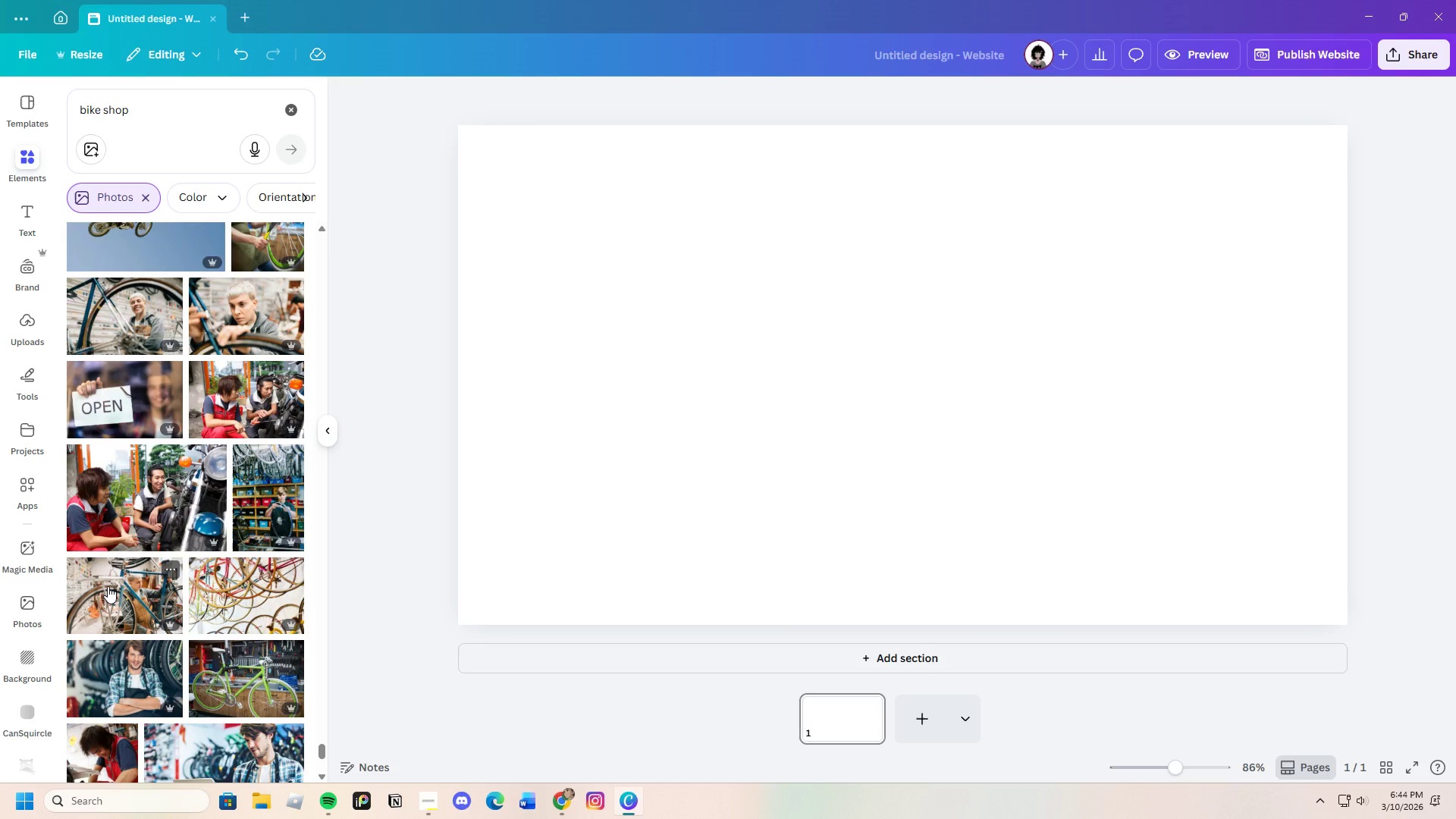 
scroll: coordinate [108, 586], scroll_direction: down, amount: 4.0
 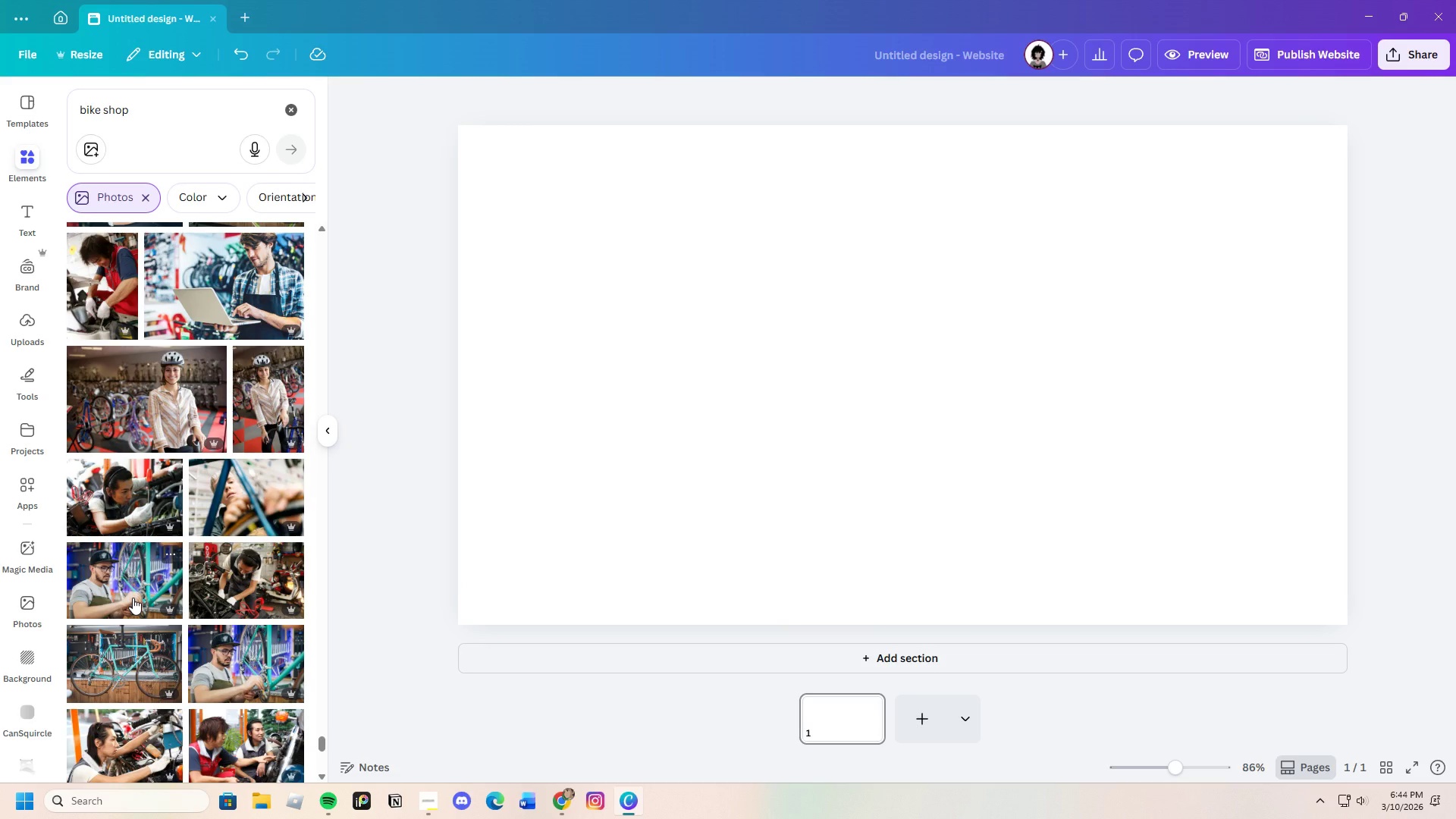 
wait(8.62)
 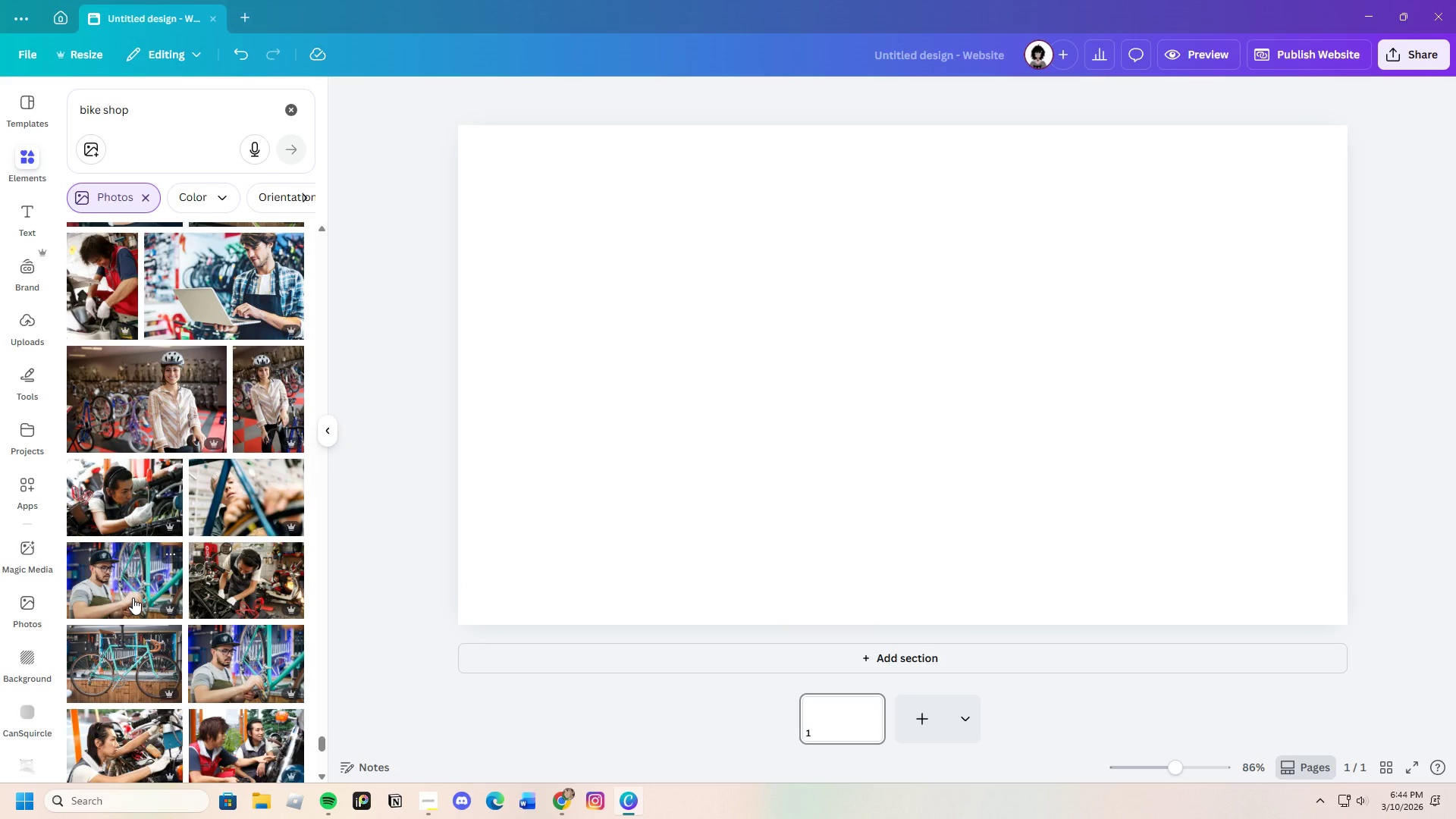 
scroll: coordinate [225, 601], scroll_direction: down, amount: 7.0
 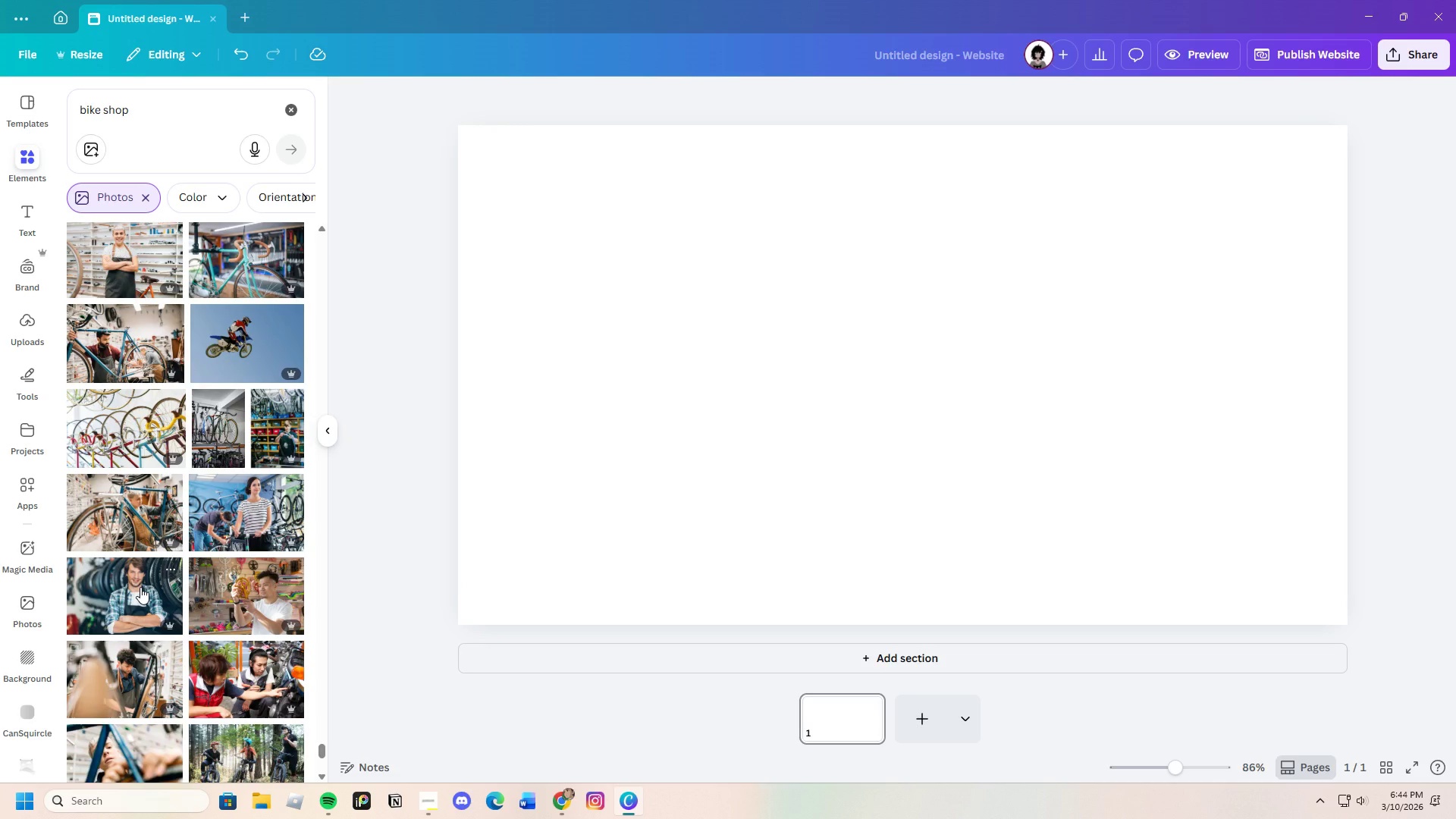 
left_click([259, 528])
 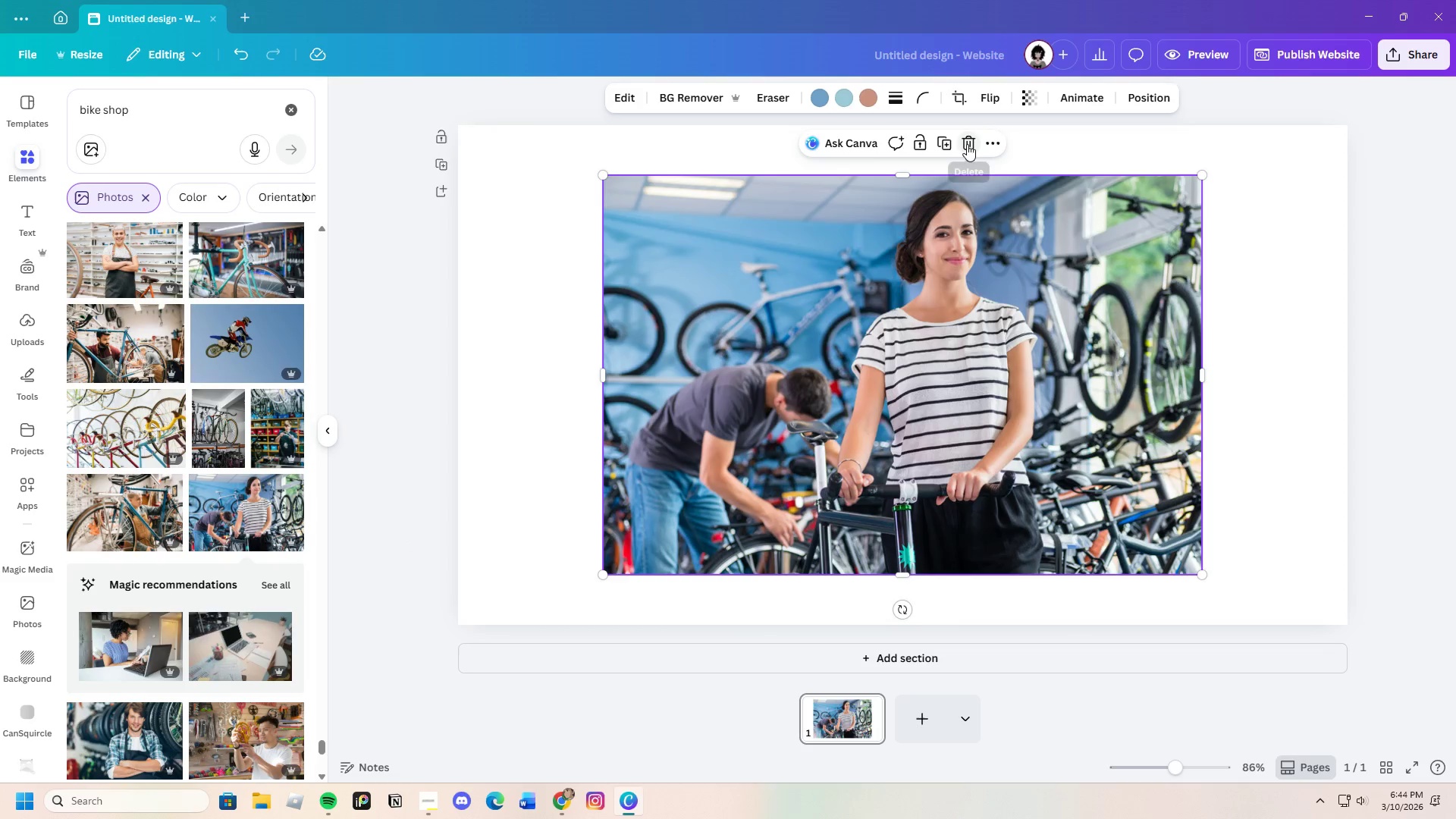 
scroll: coordinate [153, 492], scroll_direction: down, amount: 19.0
 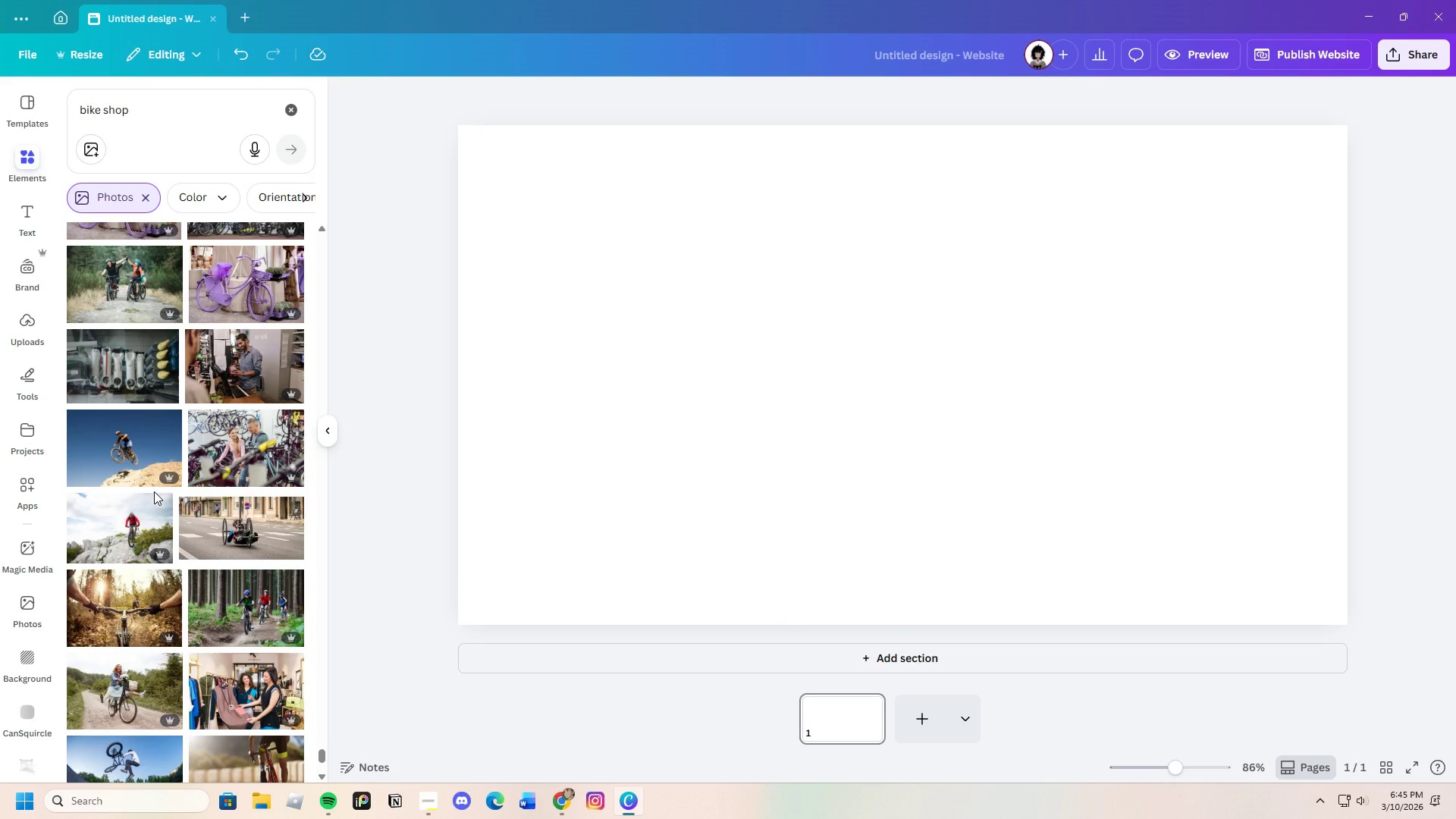 
scroll: coordinate [203, 484], scroll_direction: down, amount: 12.0
 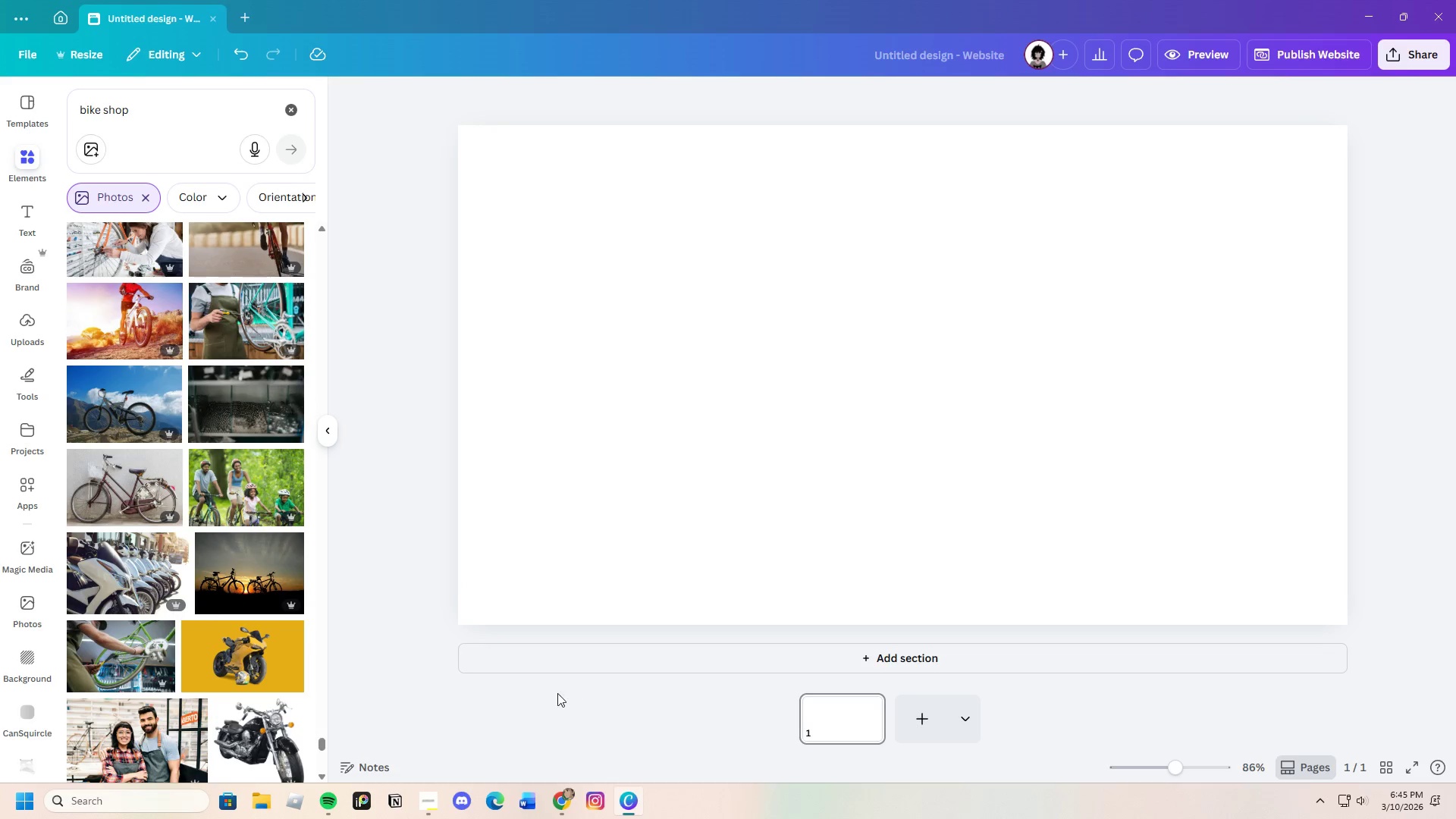 
left_click([564, 792])
 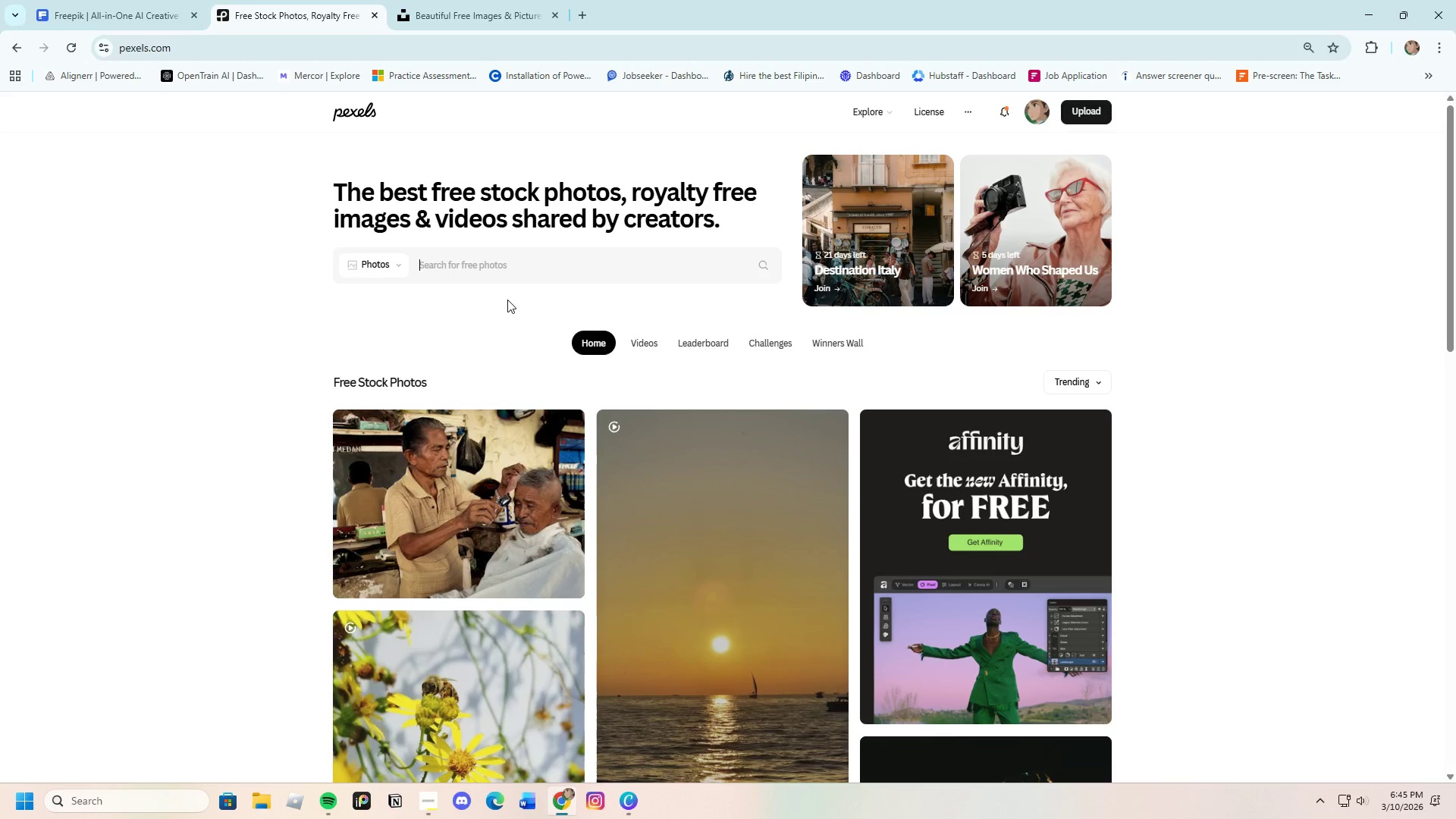 
left_click([510, 268])
 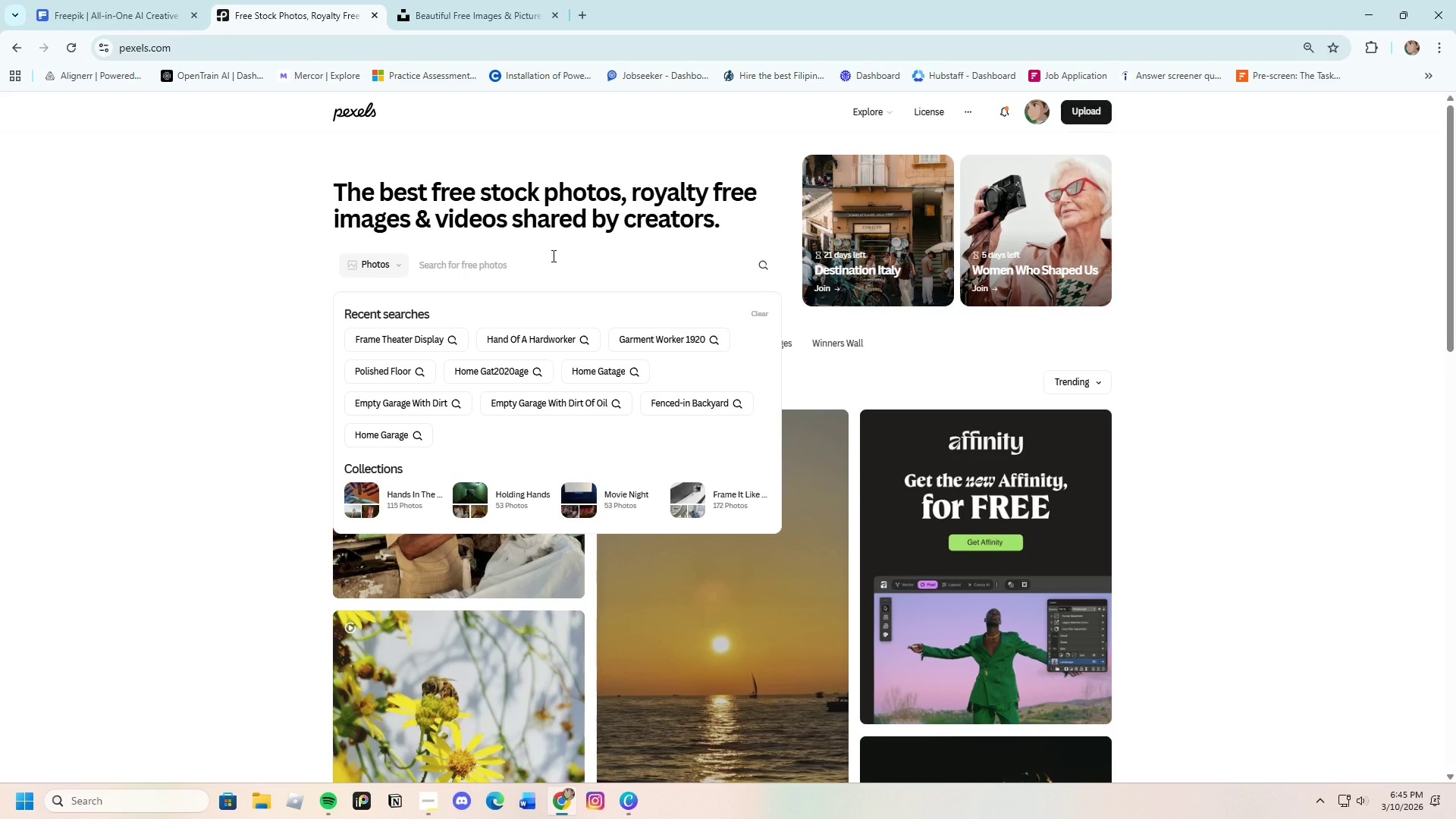 
type(bike shop)
 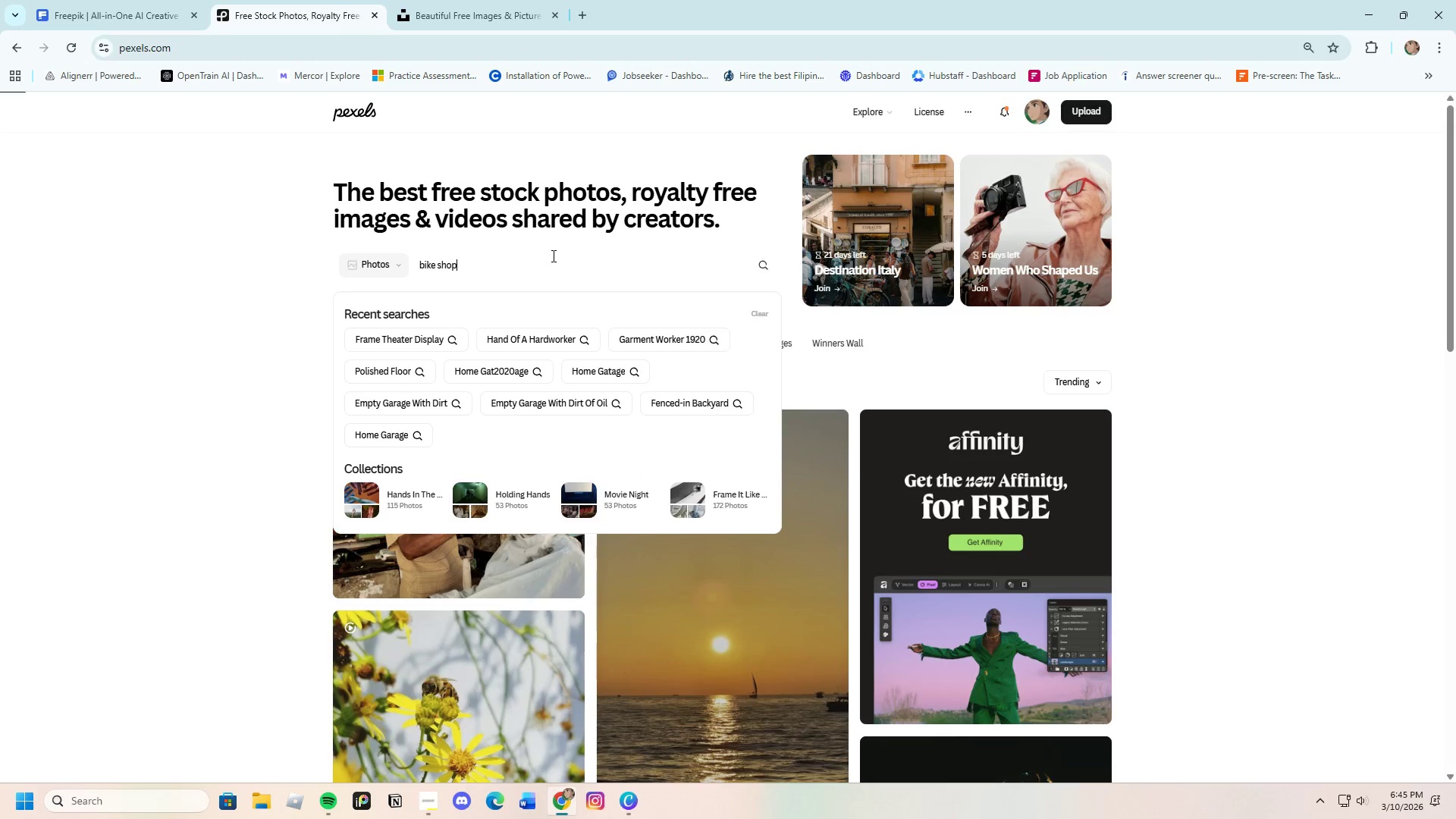 
key(Enter)
 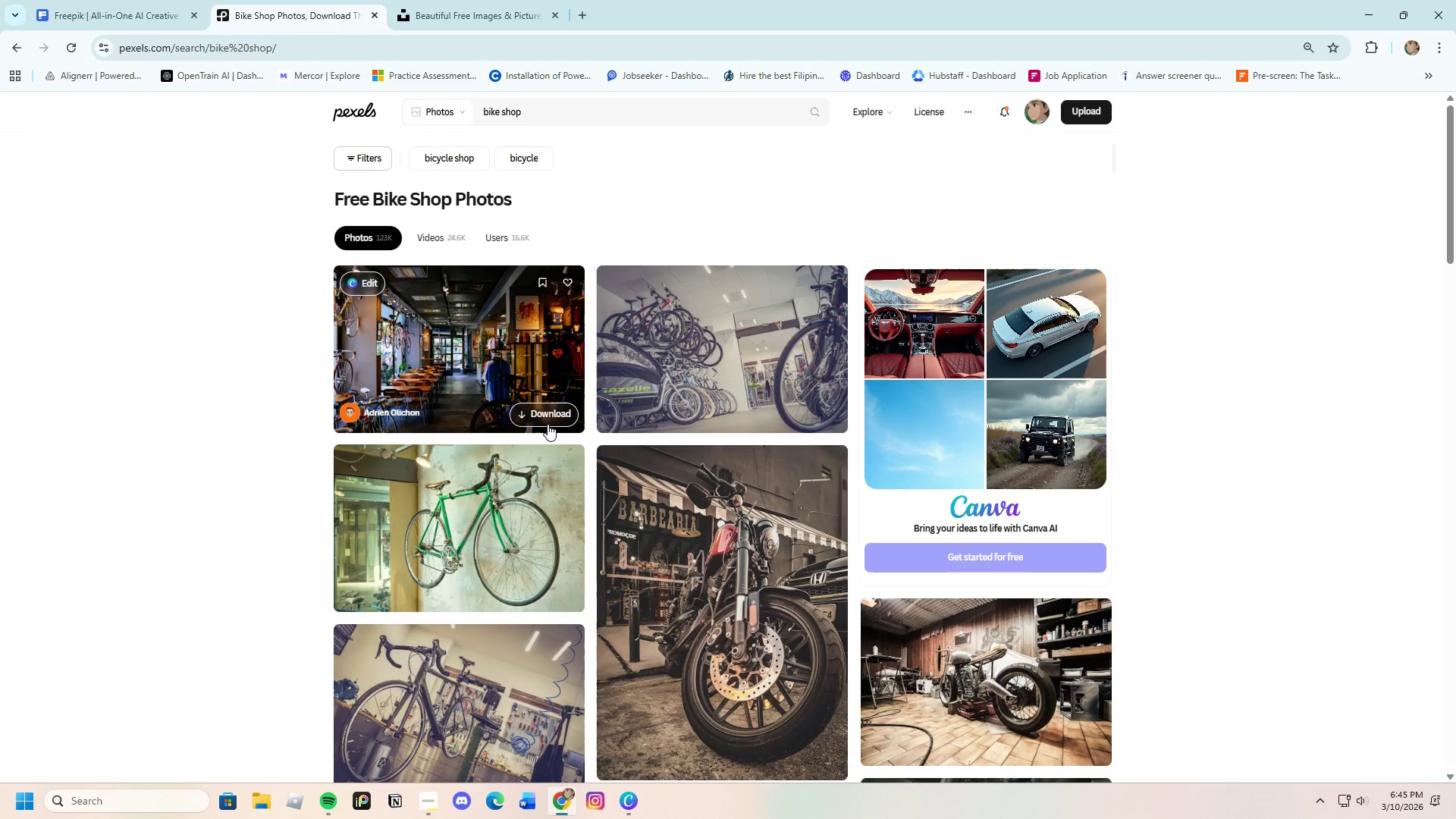 
scroll: coordinate [720, 507], scroll_direction: down, amount: 21.0
 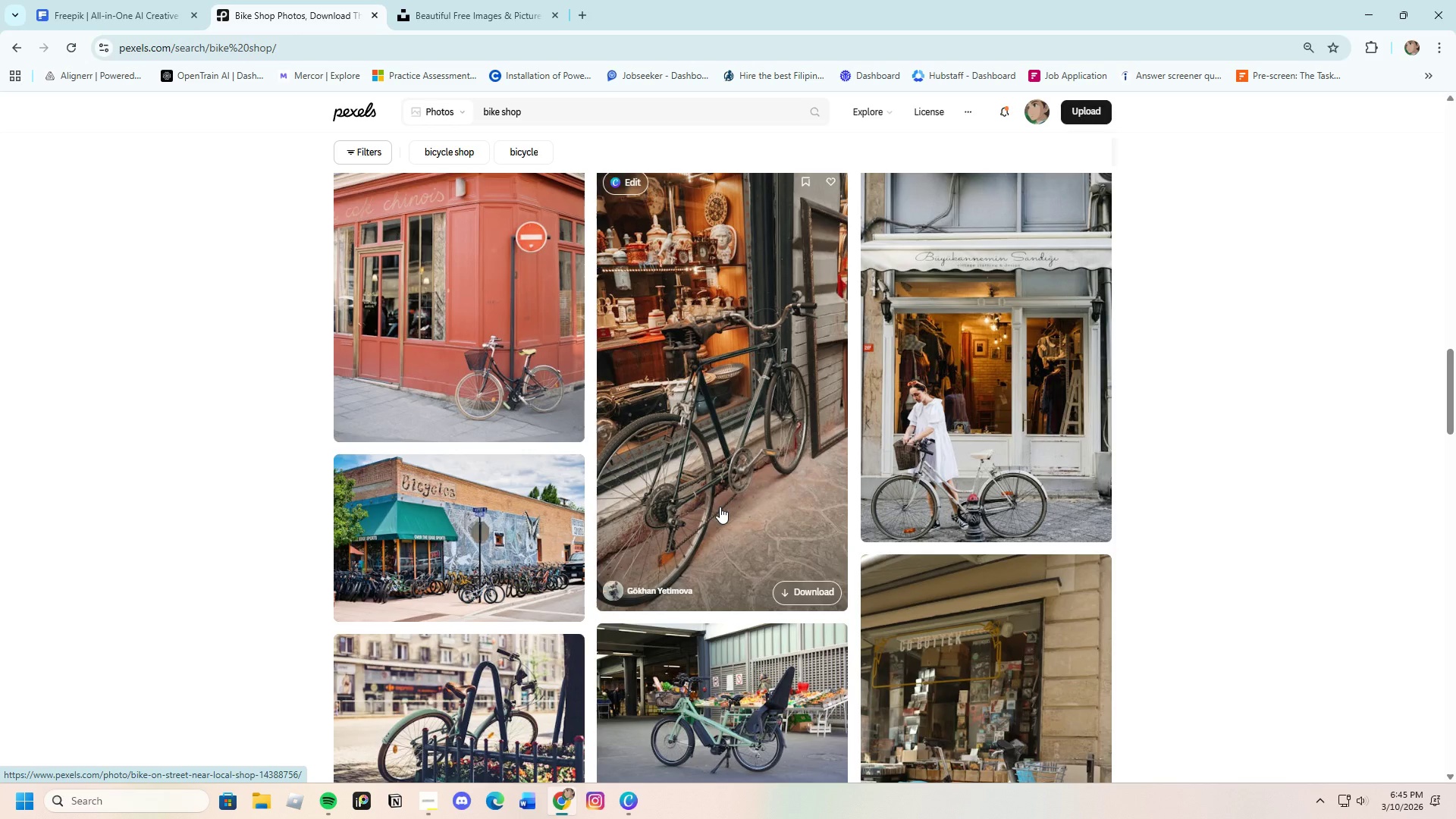 
scroll: coordinate [768, 533], scroll_direction: down, amount: 26.0
 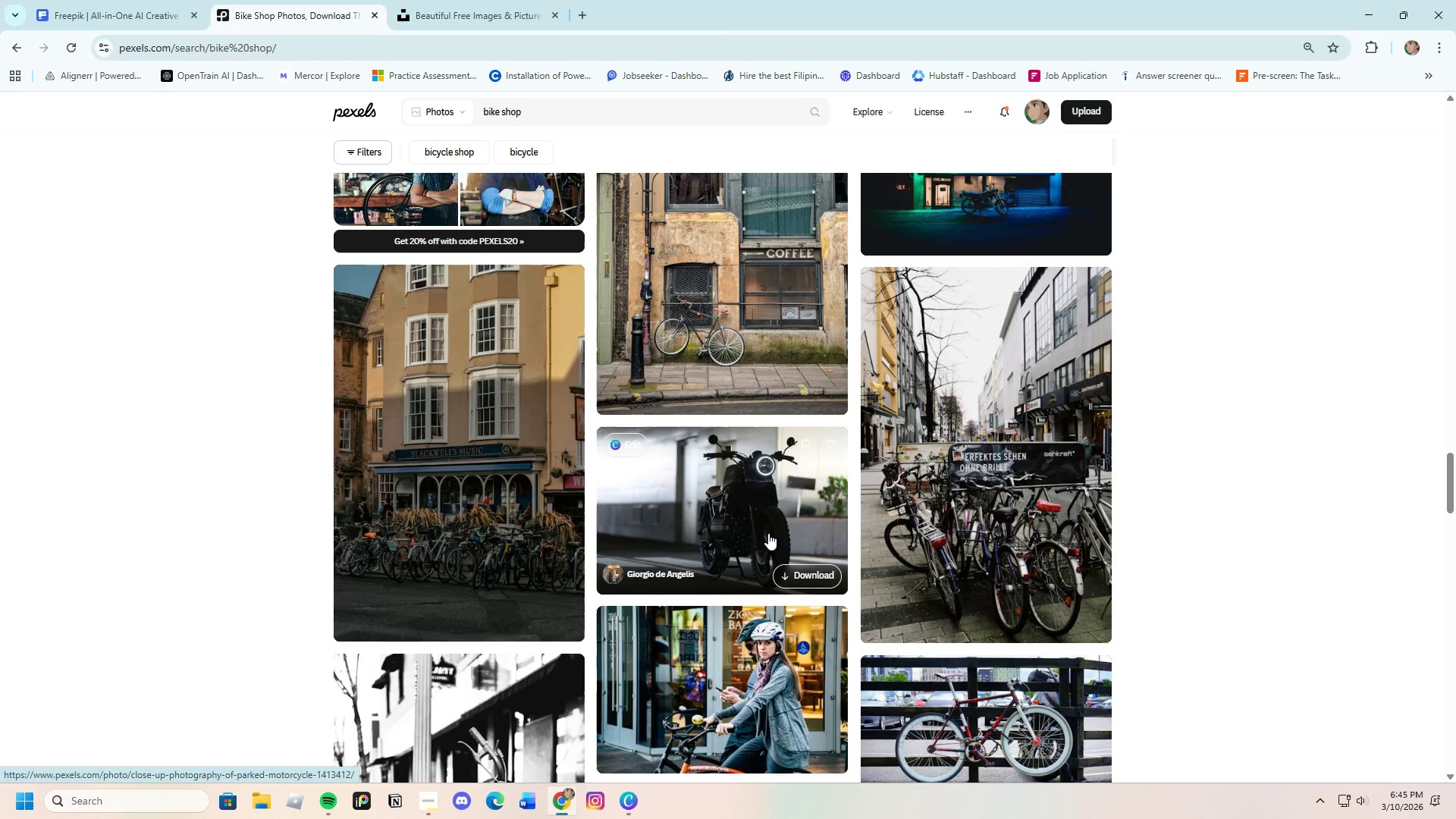 
scroll: coordinate [764, 533], scroll_direction: down, amount: 18.0
 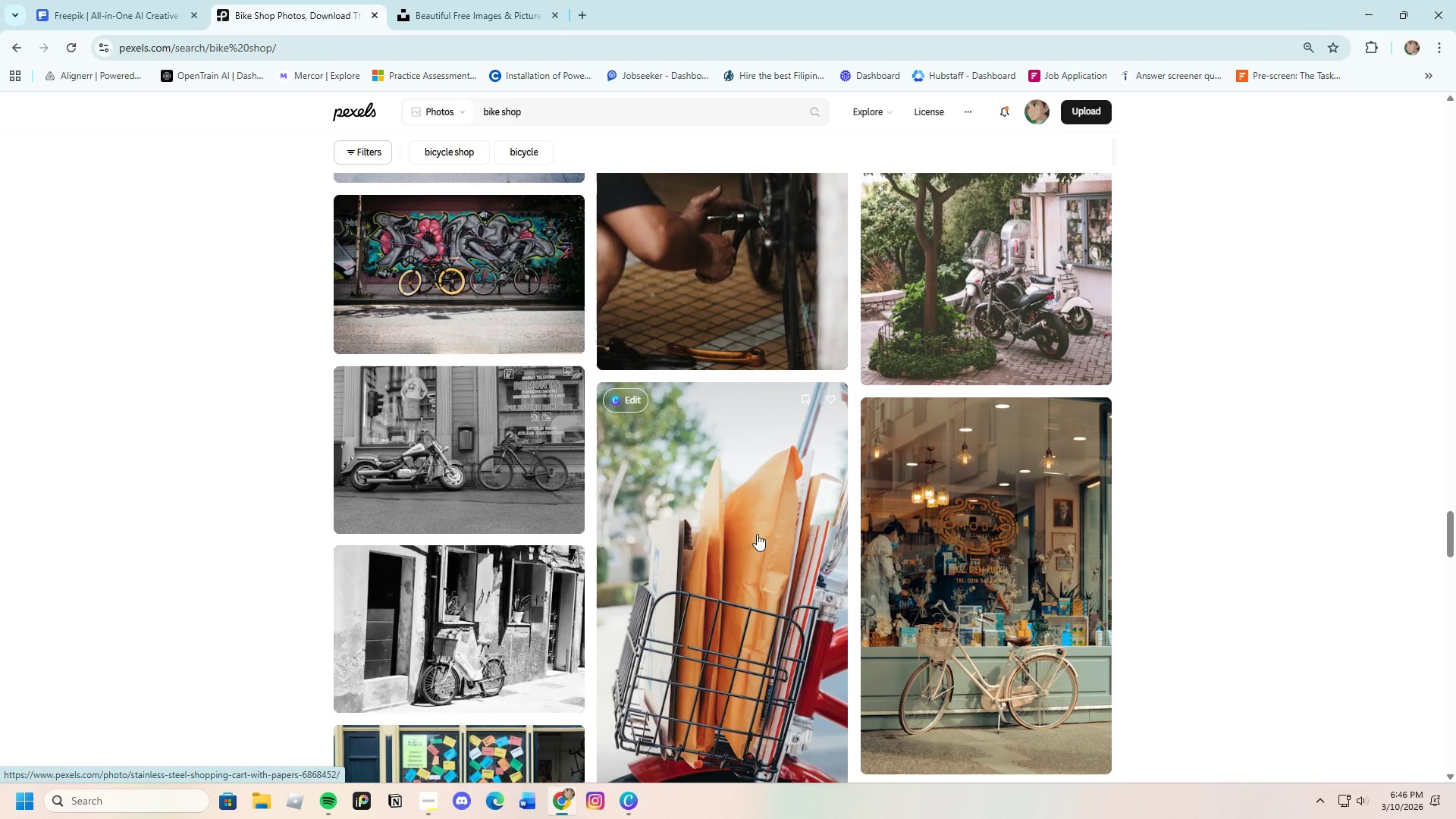 
wait(46.42)
 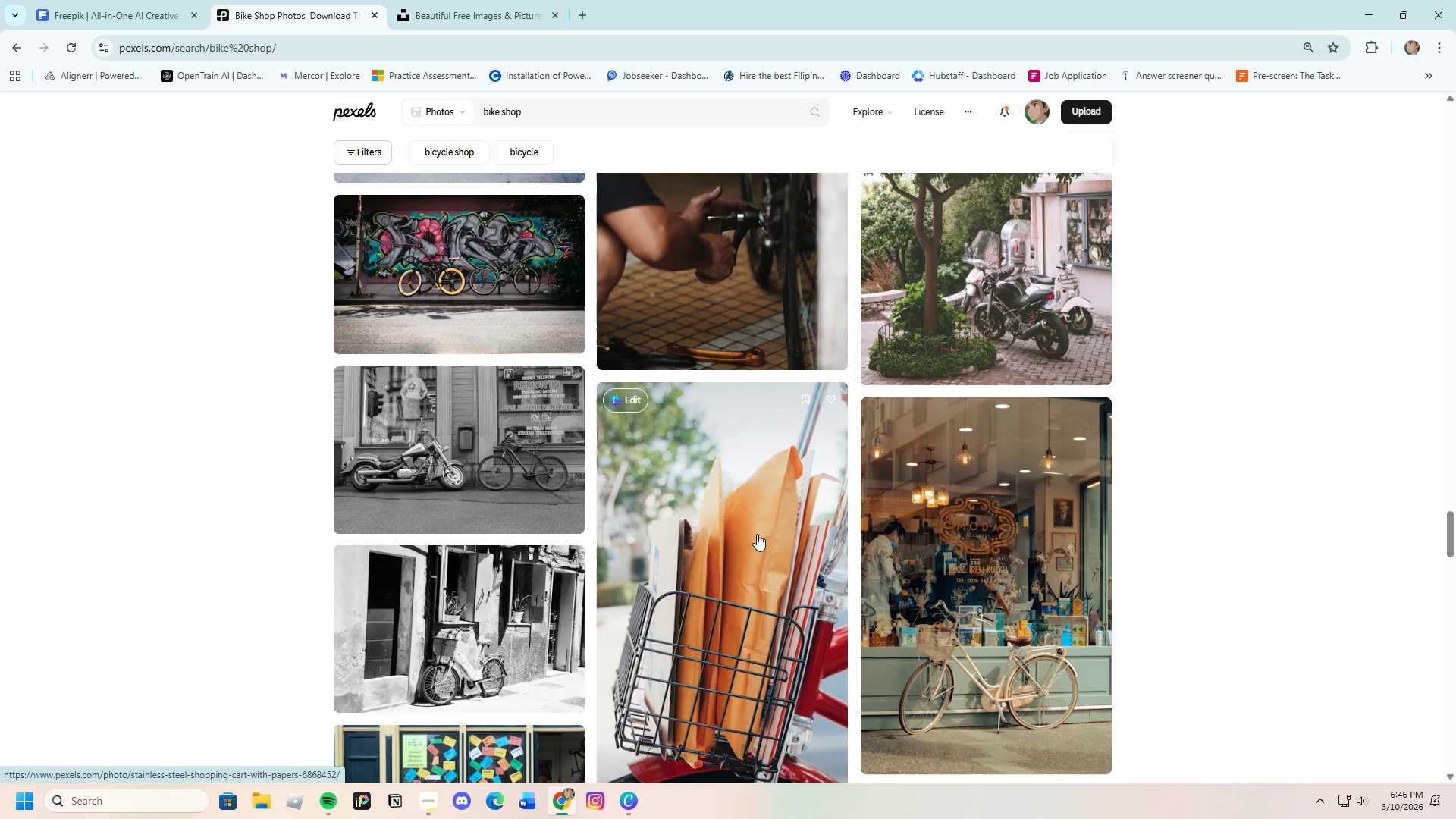 
scroll: coordinate [842, 503], scroll_direction: down, amount: 21.0
 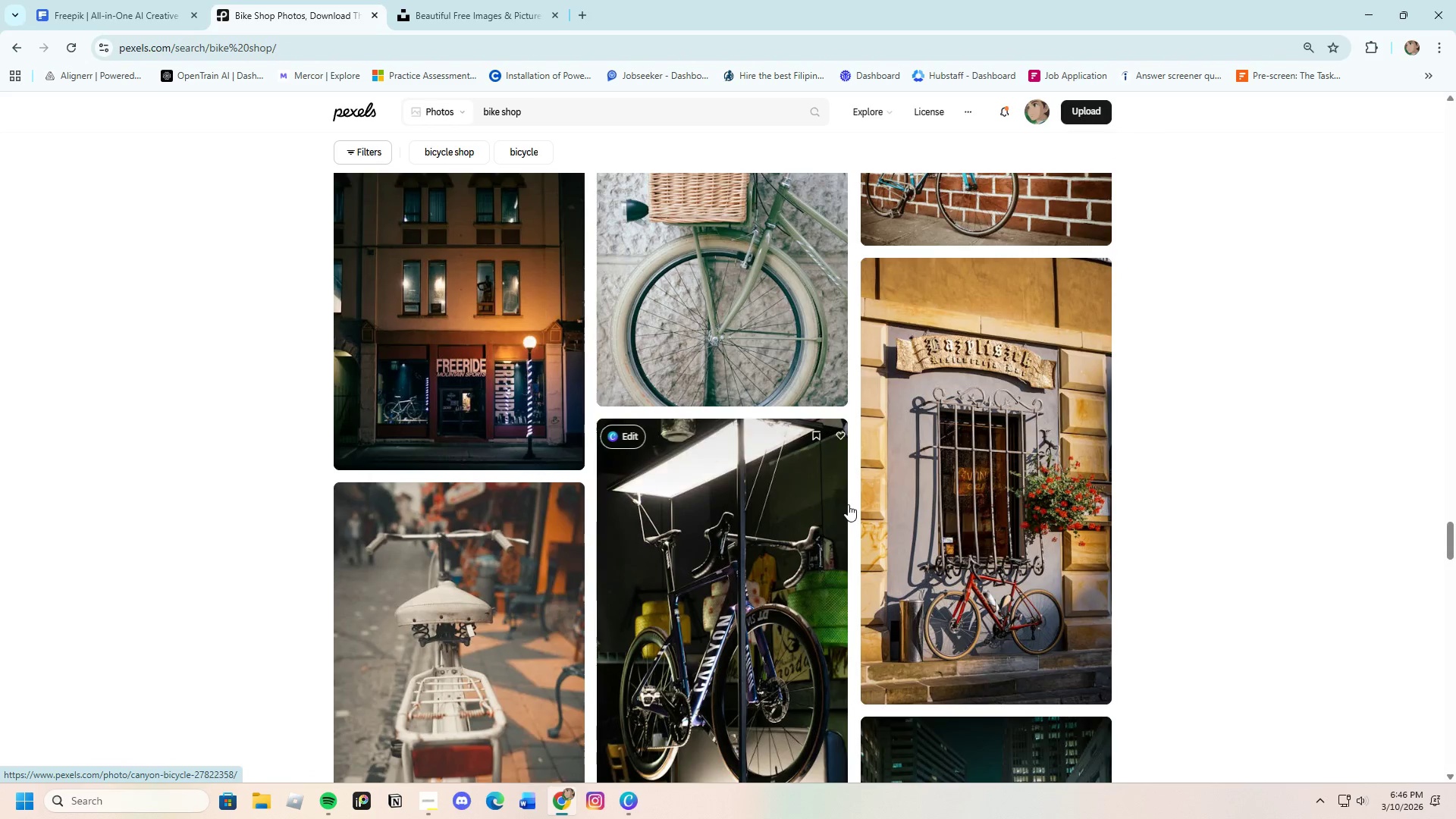 
scroll: coordinate [837, 478], scroll_direction: down, amount: 24.0
 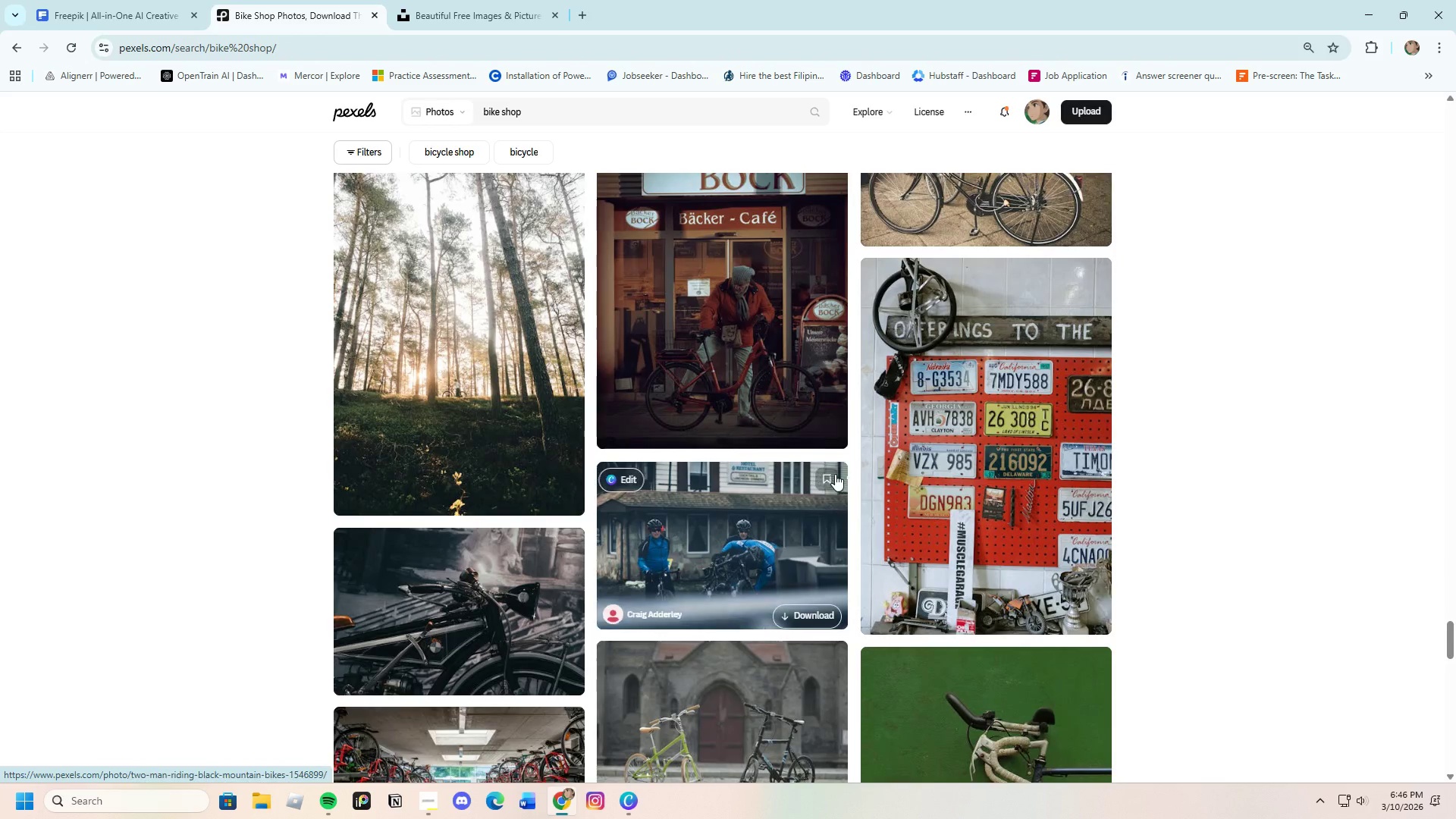 
scroll: coordinate [832, 469], scroll_direction: down, amount: 9.0
 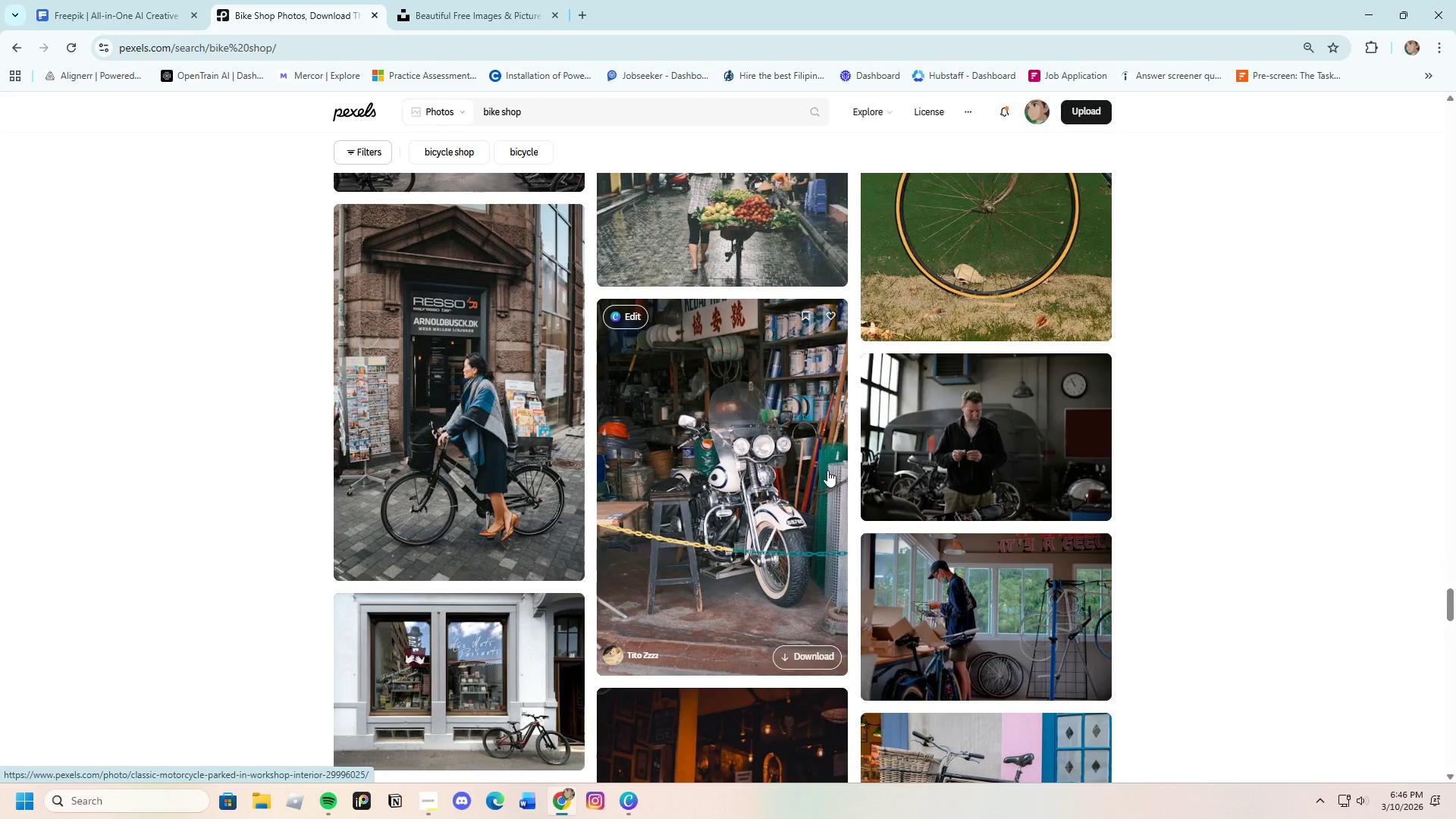 
scroll: coordinate [827, 470], scroll_direction: up, amount: 3.0
 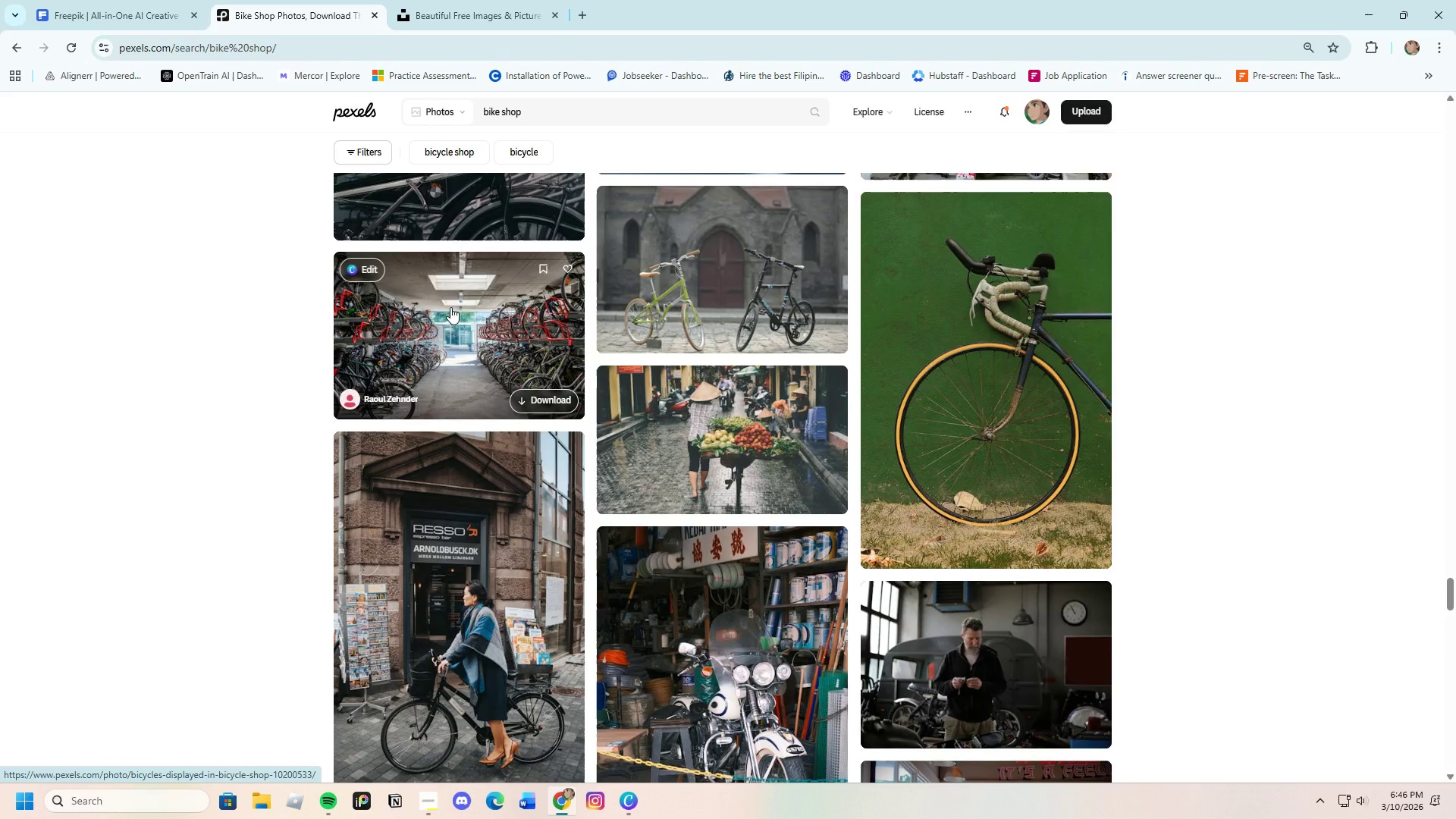 
left_click([464, 327])
 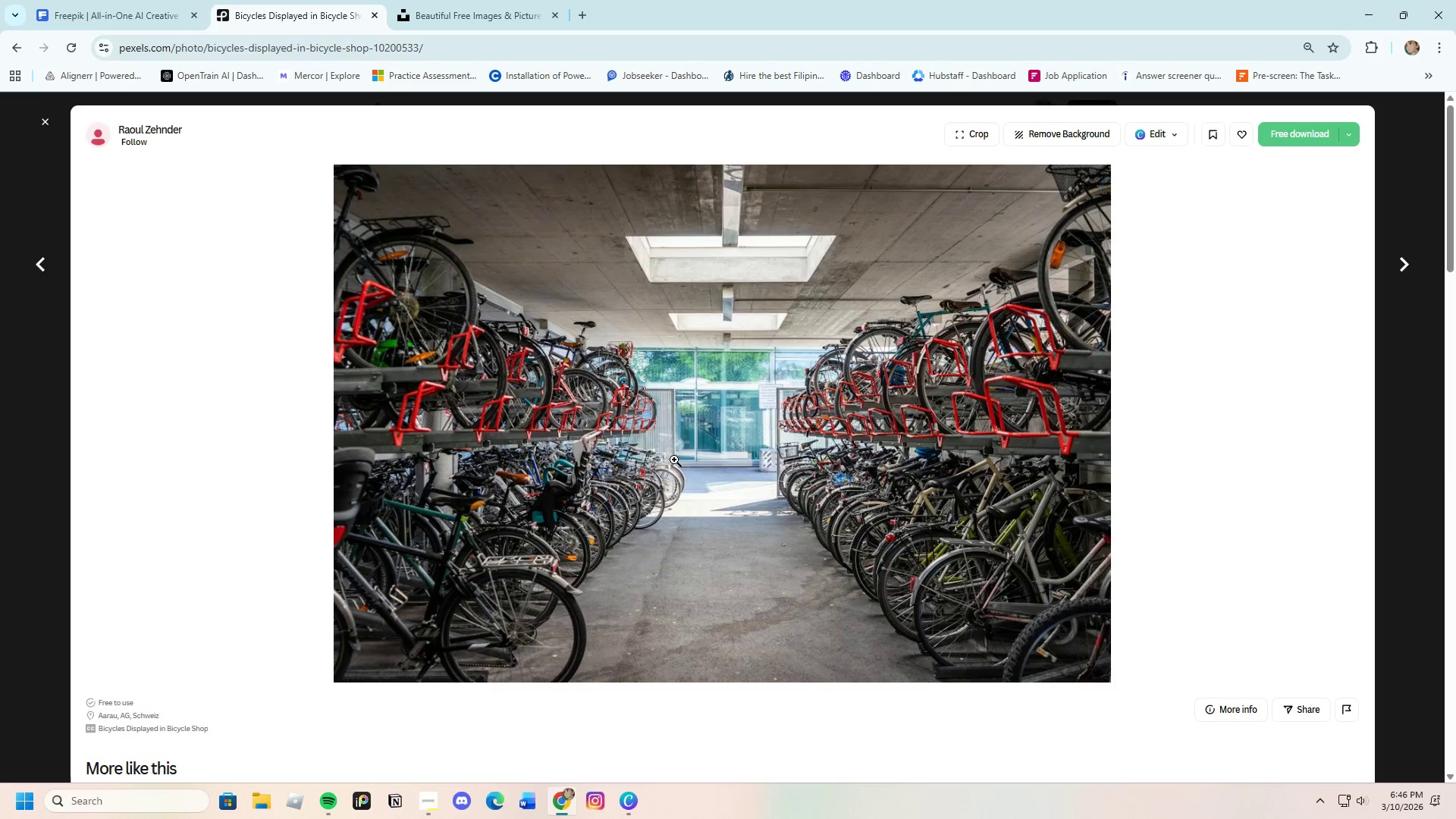 
scroll: coordinate [755, 582], scroll_direction: down, amount: 26.0
 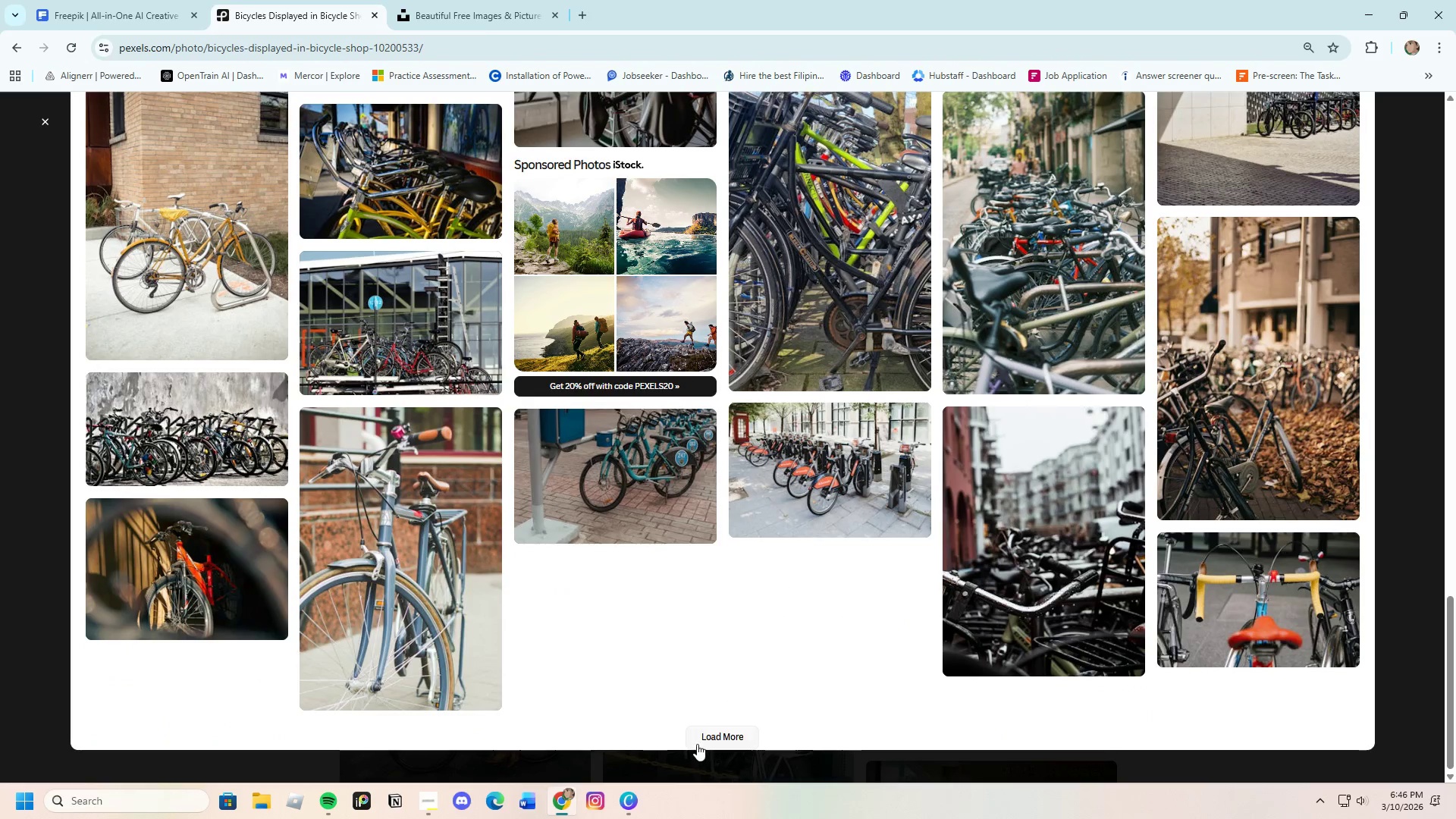 
left_click([697, 743])
 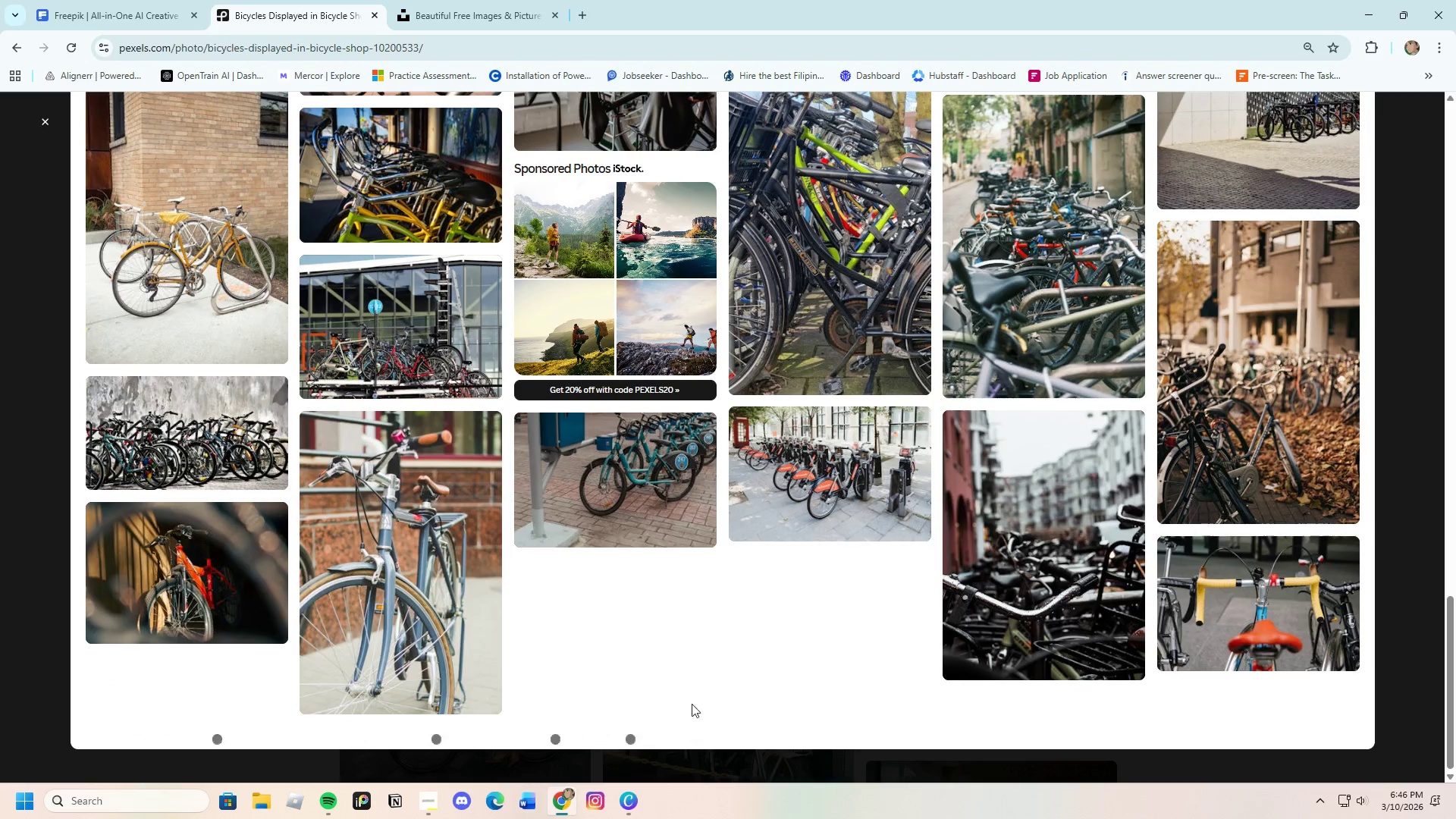 
scroll: coordinate [678, 554], scroll_direction: down, amount: 20.0
 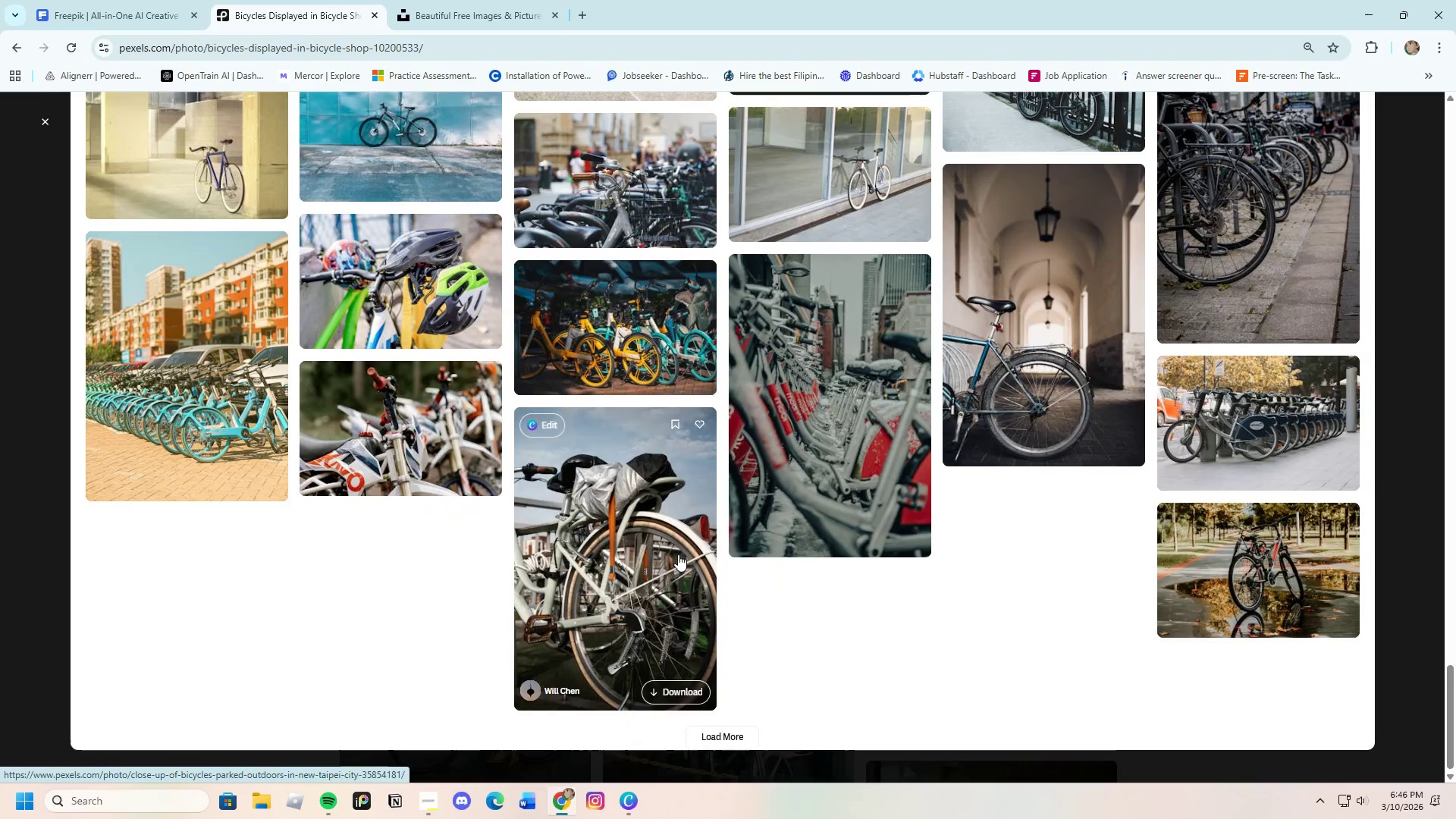 
scroll: coordinate [678, 554], scroll_direction: up, amount: 3.0
 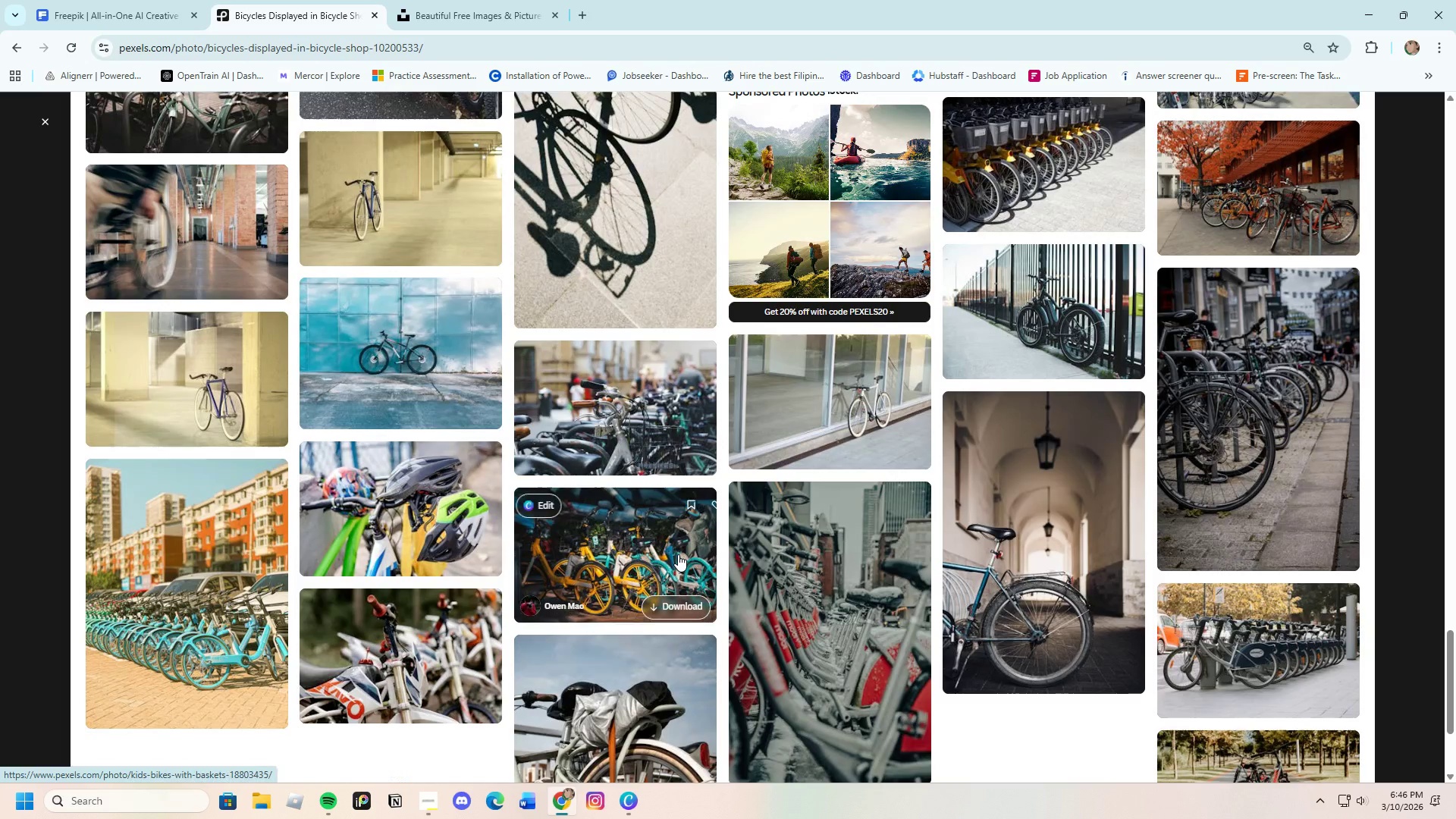 
scroll: coordinate [678, 554], scroll_direction: down, amount: 3.0
 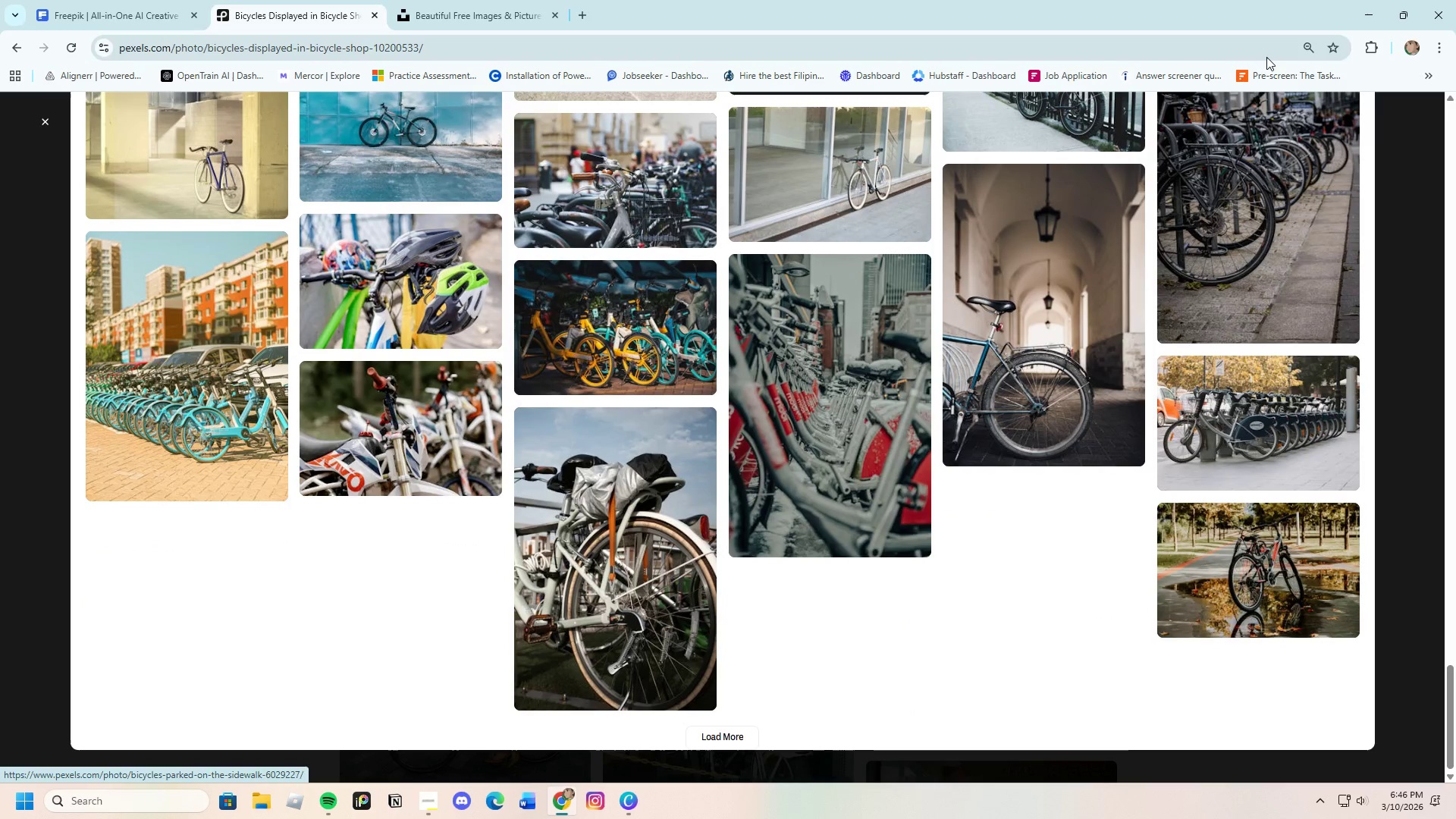 
left_click([1432, 139])
 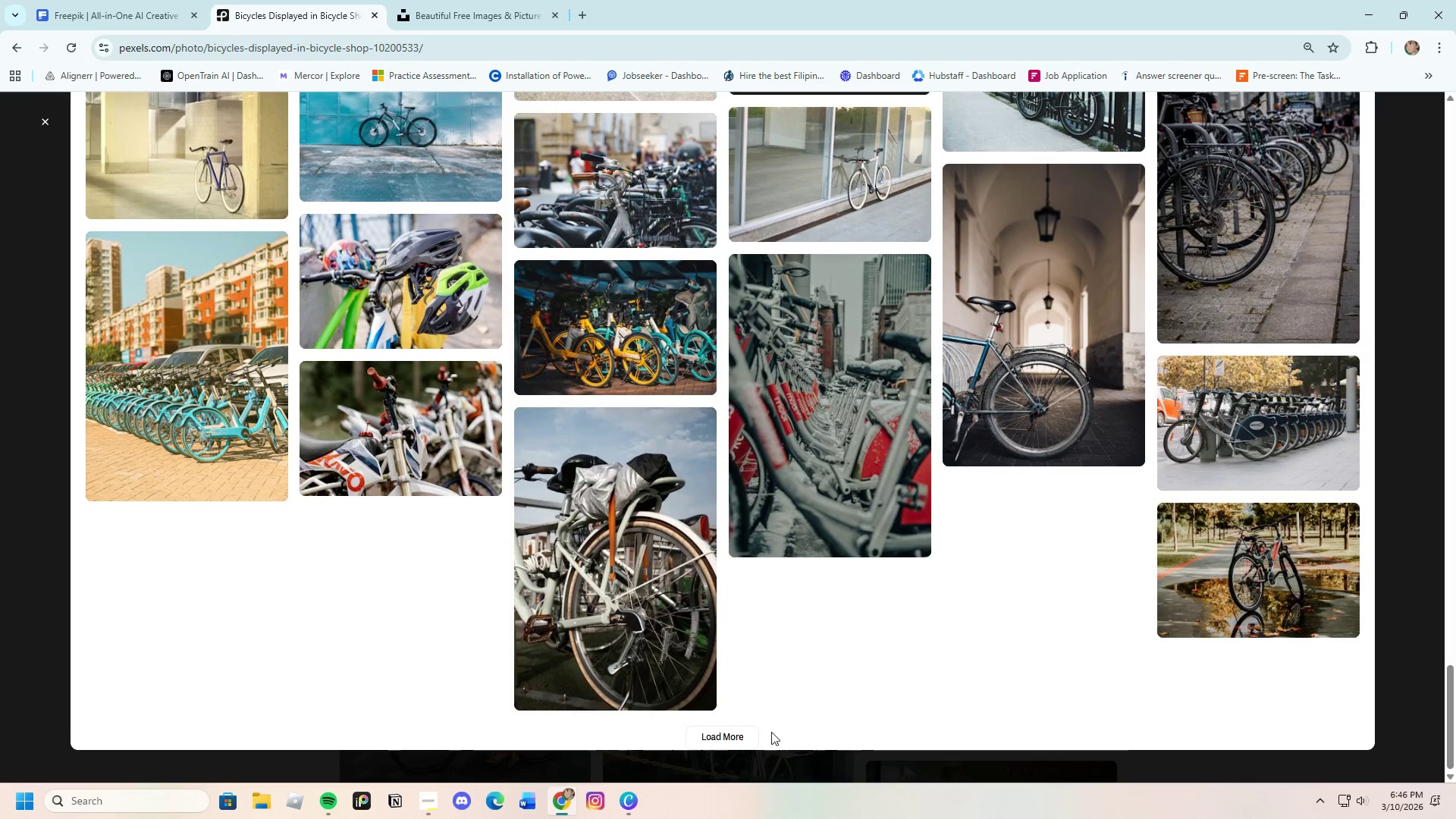 
scroll: coordinate [1151, 457], scroll_direction: up, amount: 32.0
 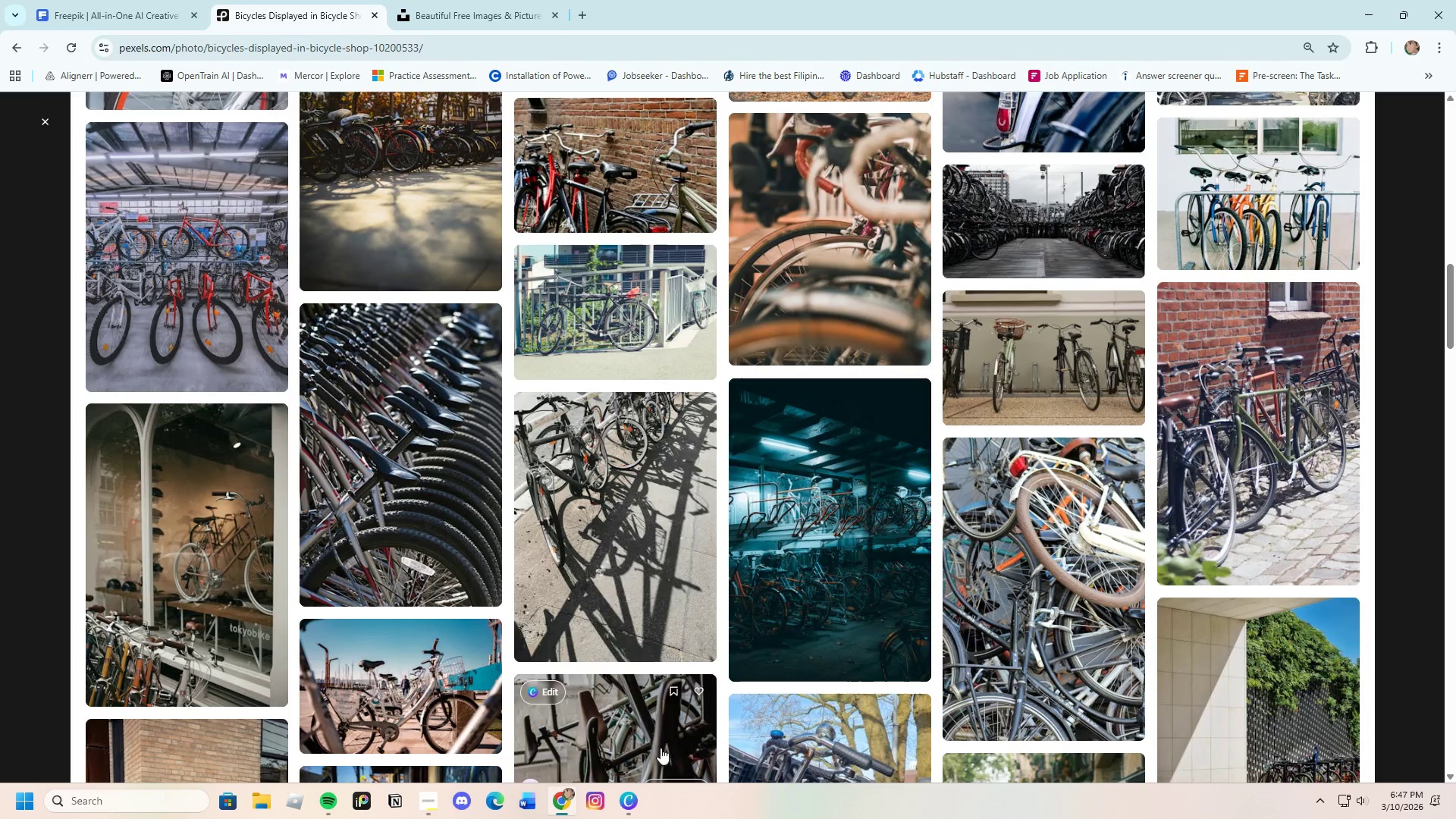 
left_click([632, 803])
 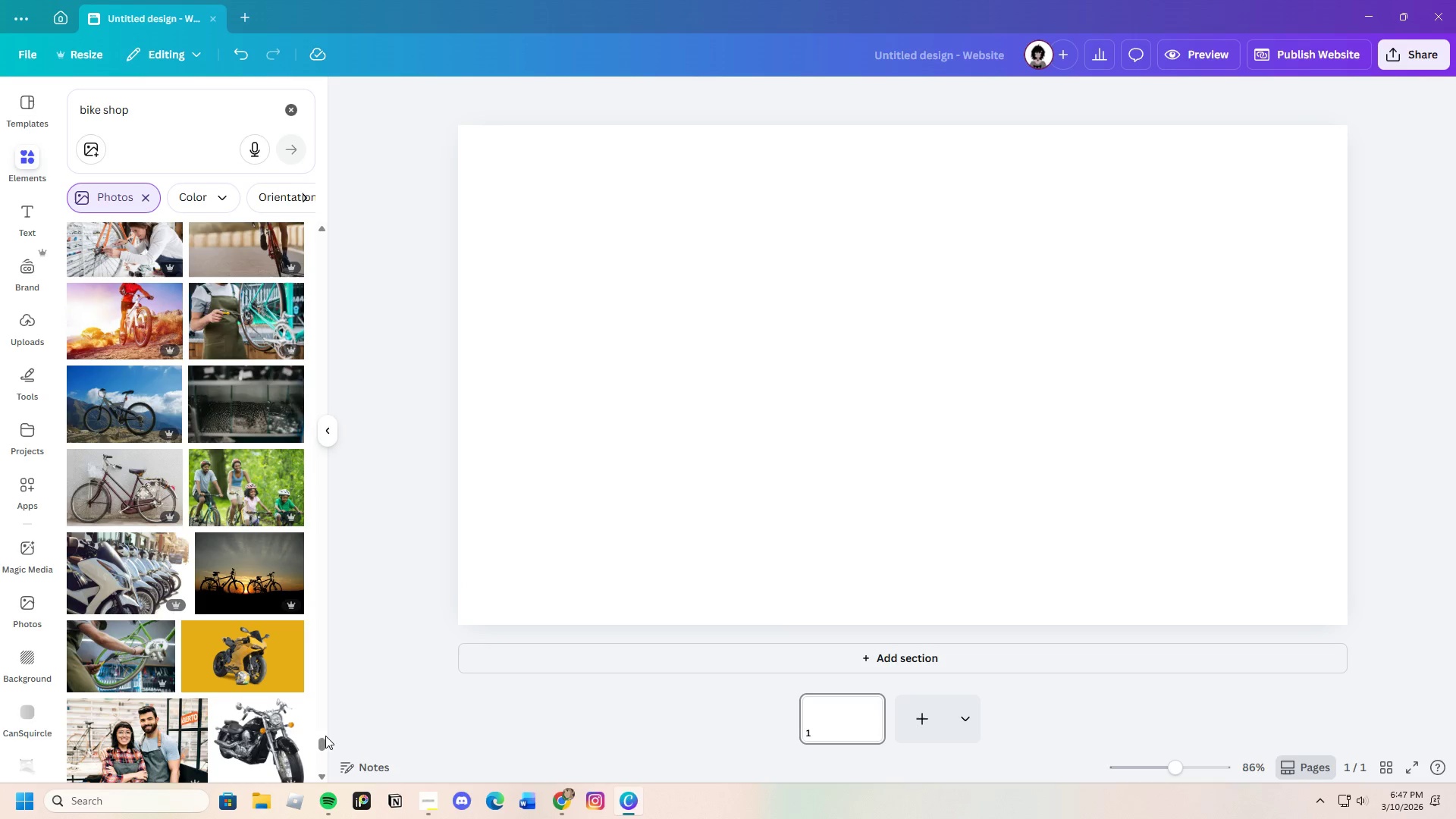 
left_click_drag(start_coordinate=[319, 744], to_coordinate=[299, 189])
 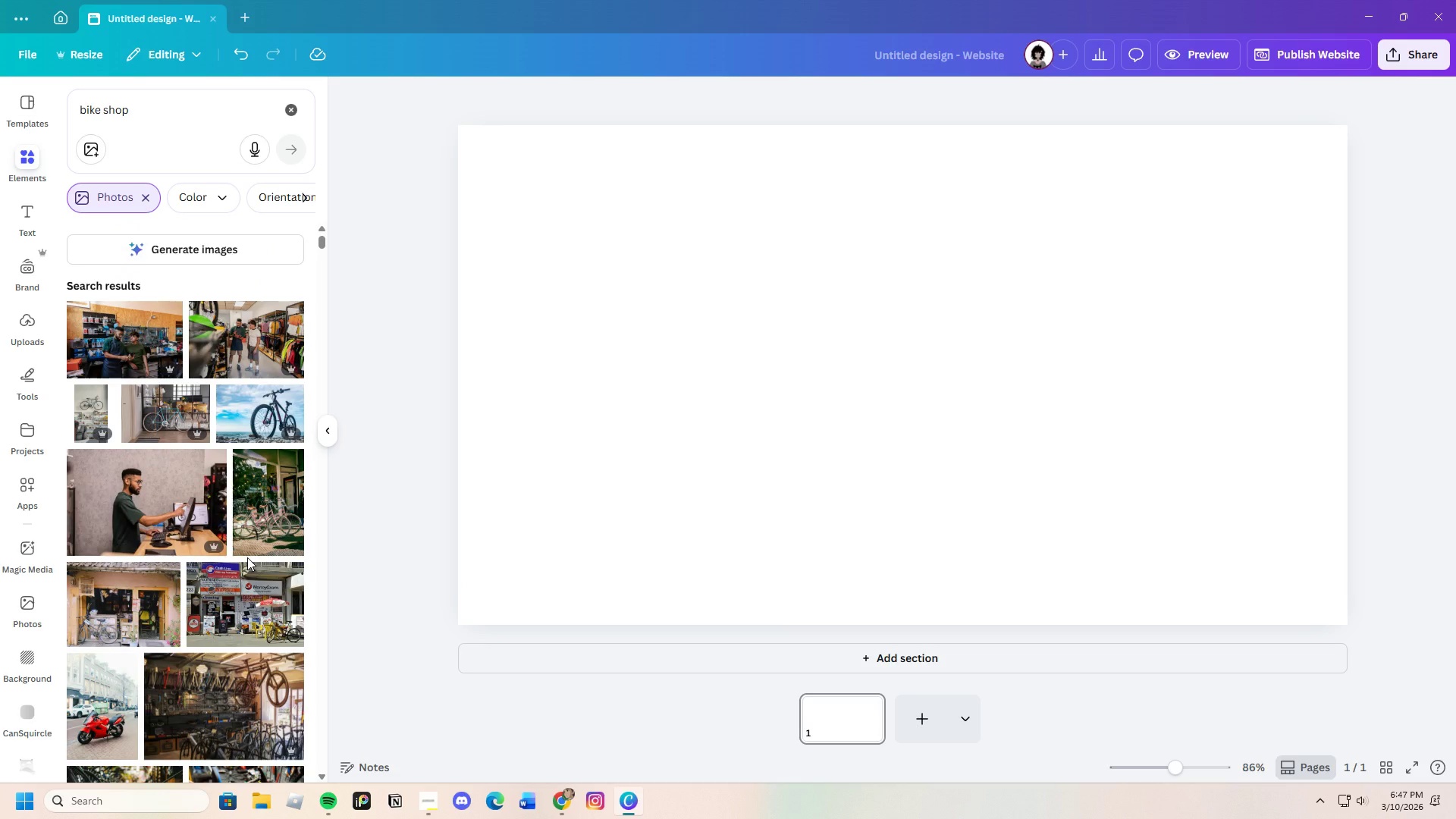 
scroll: coordinate [246, 546], scroll_direction: down, amount: 4.0
 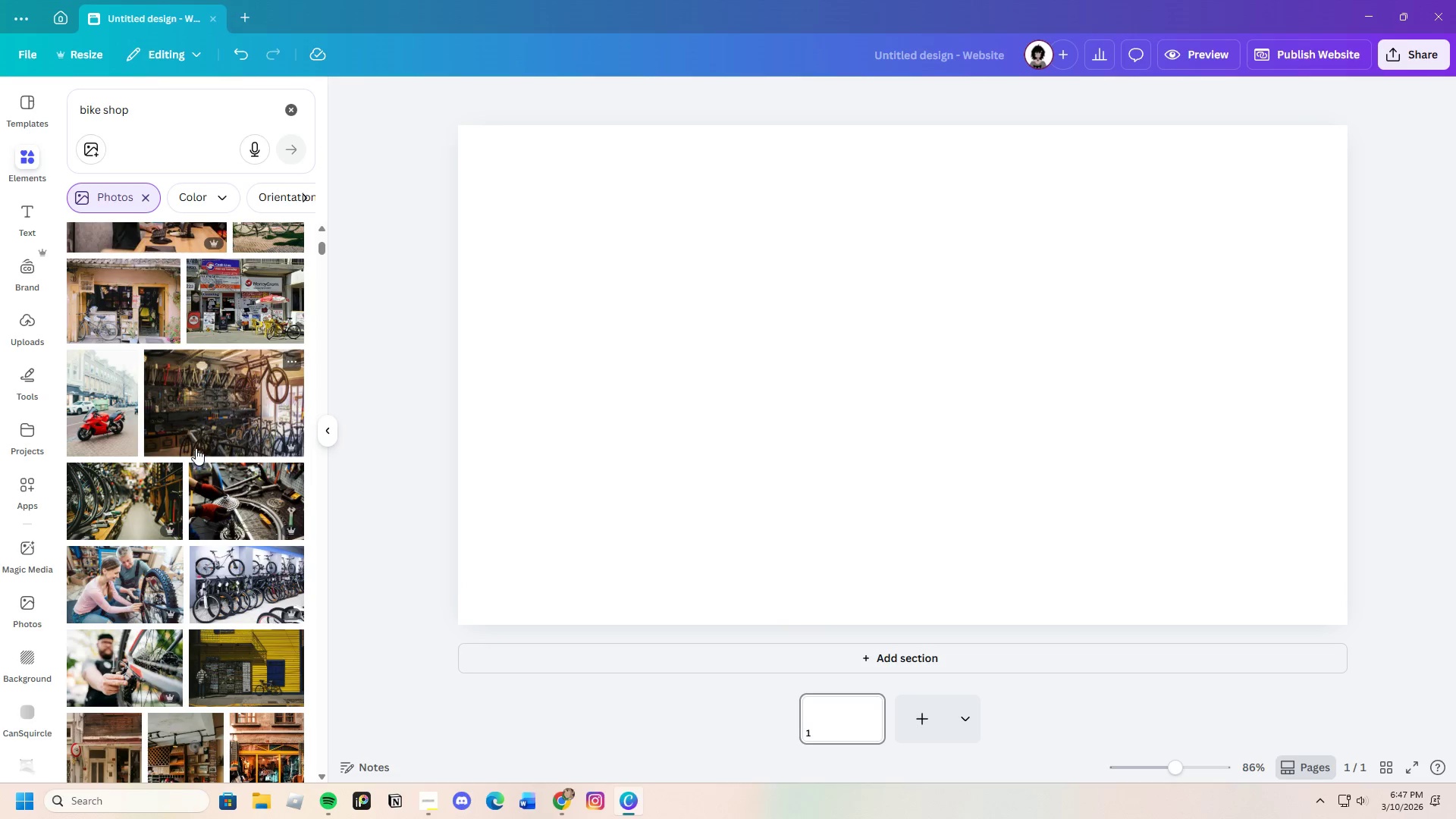 
left_click([193, 417])
 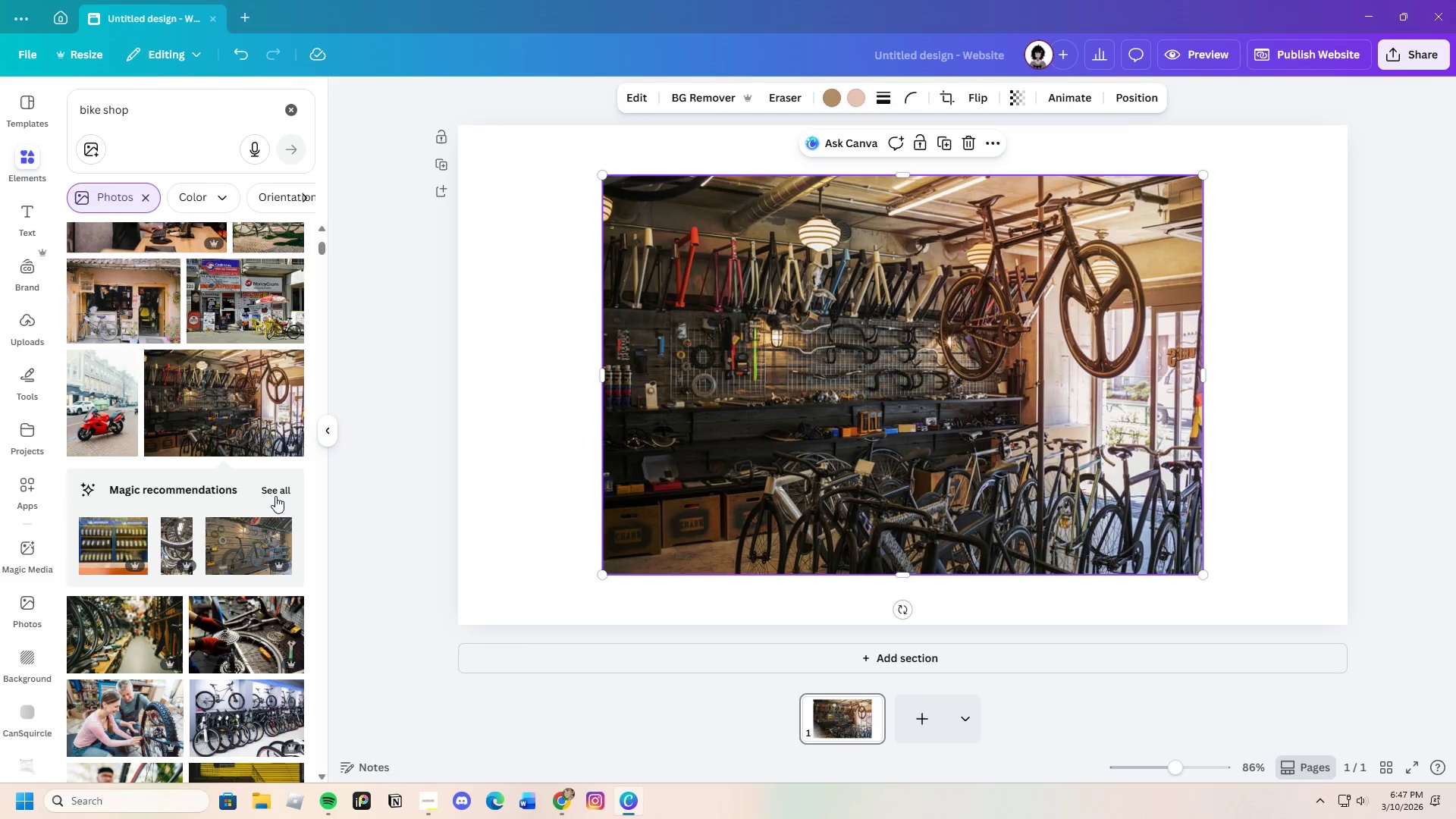 
left_click([275, 488])
 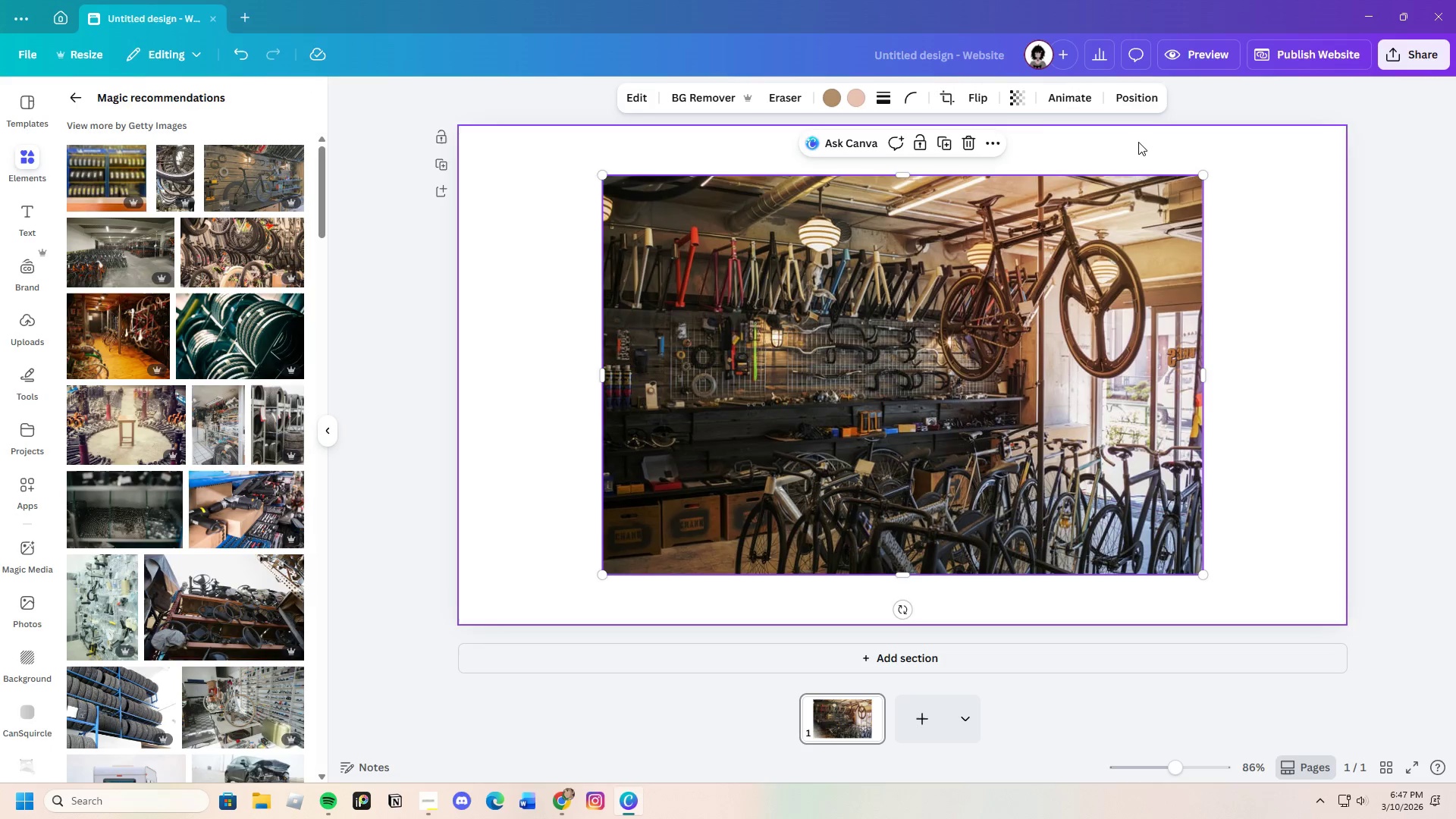 
left_click([971, 136])
 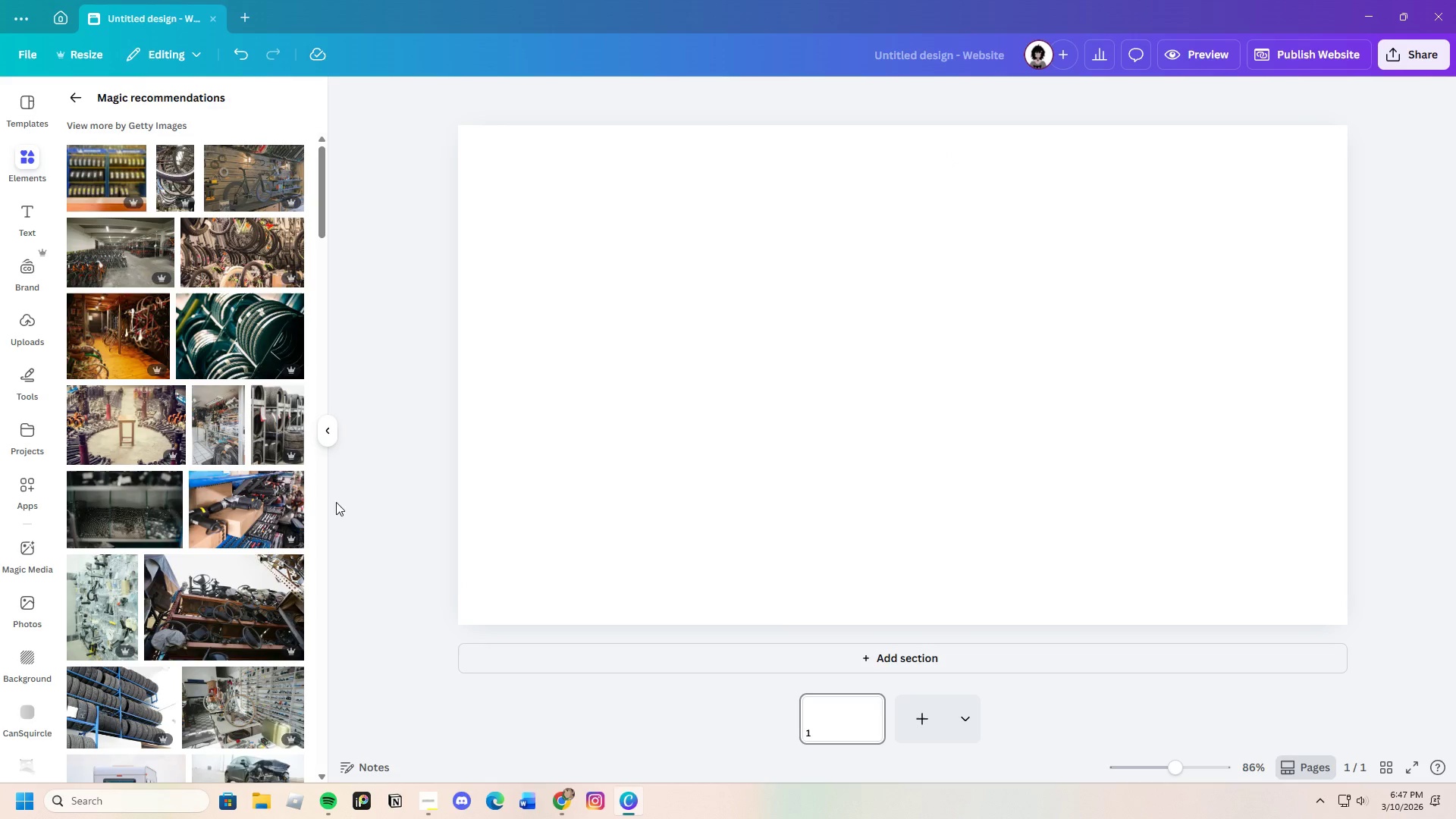 
scroll: coordinate [217, 577], scroll_direction: down, amount: 21.0
 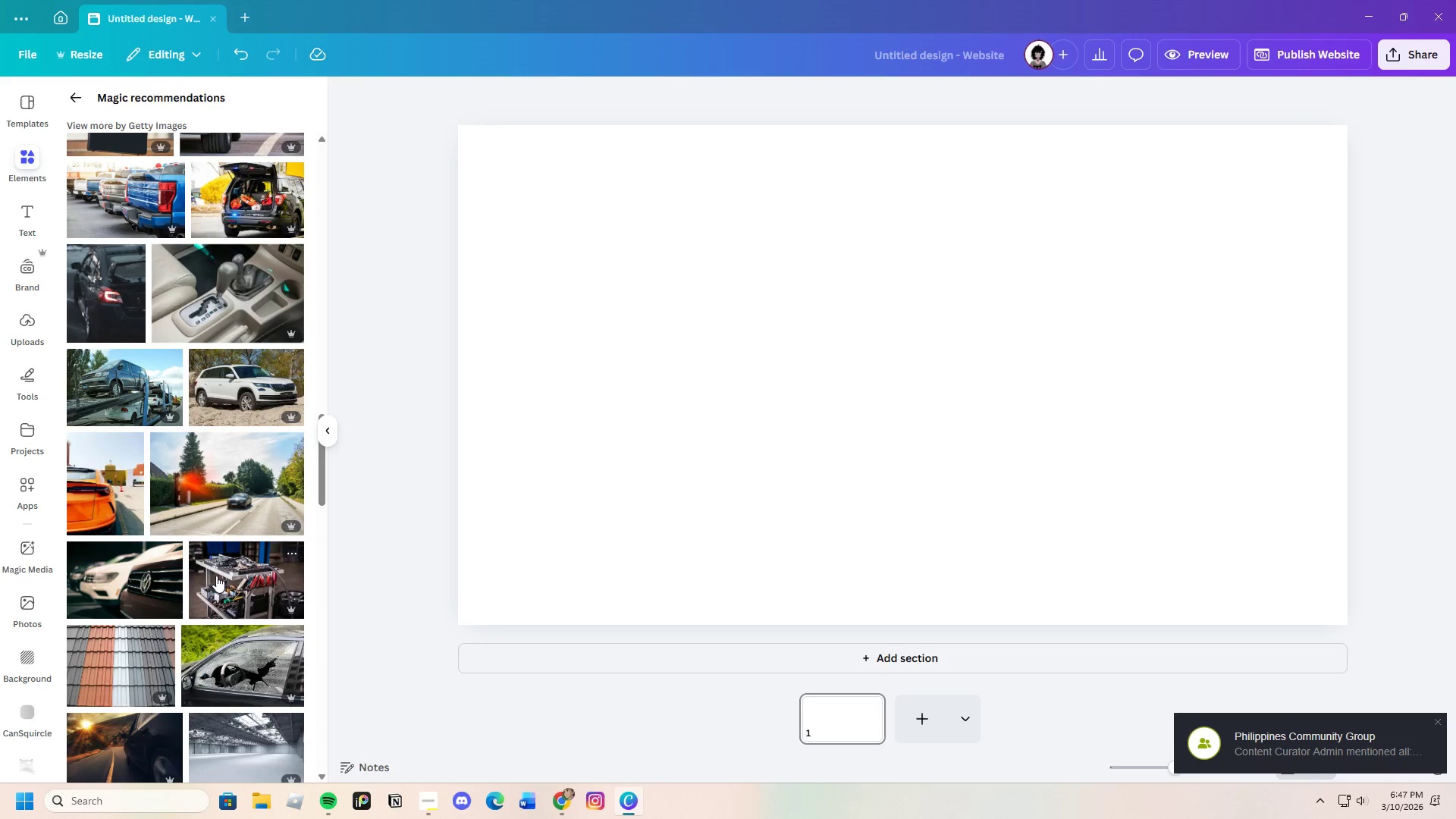 
scroll: coordinate [201, 547], scroll_direction: down, amount: 18.0
 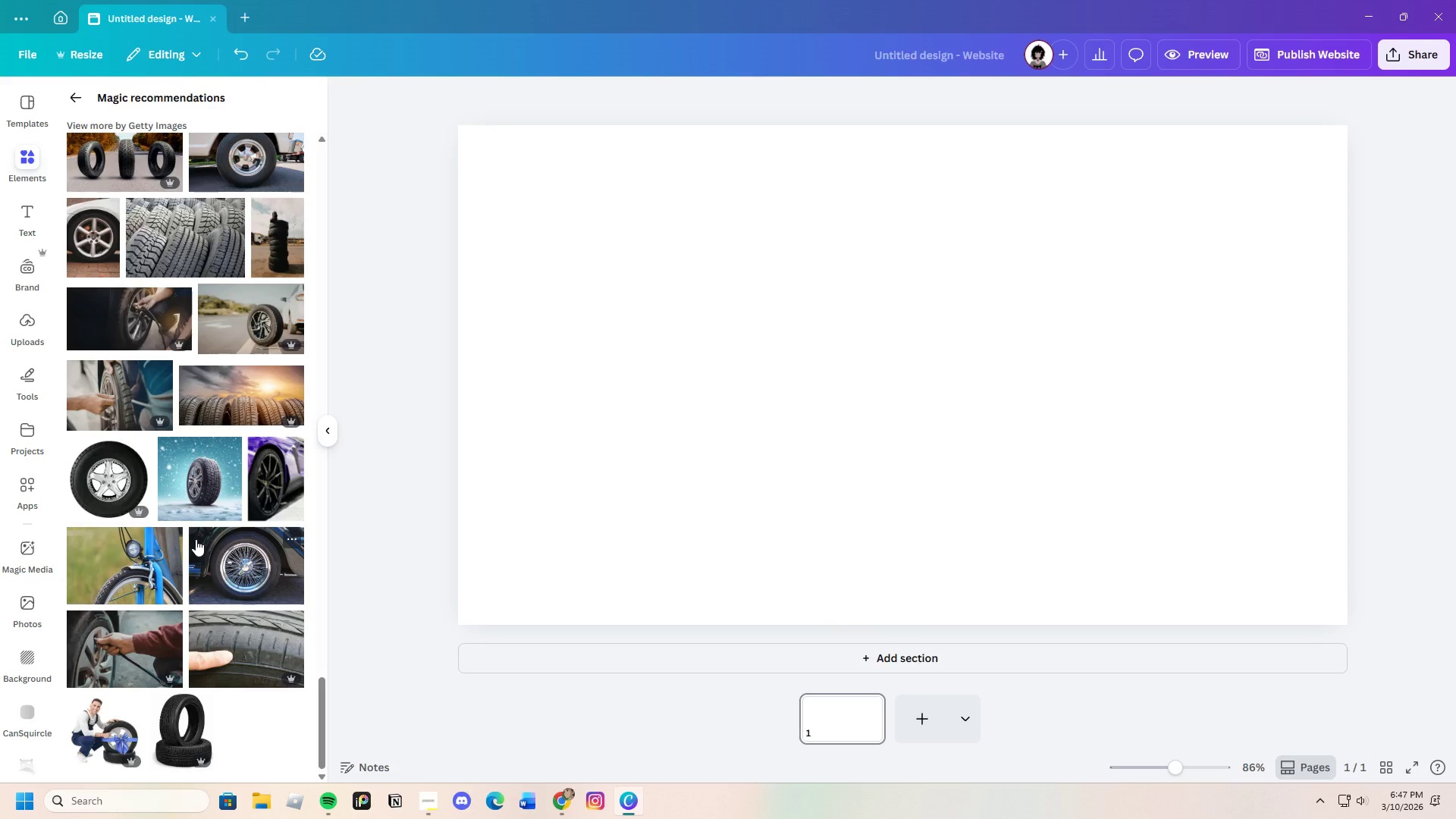 
scroll: coordinate [196, 539], scroll_direction: down, amount: 4.0
 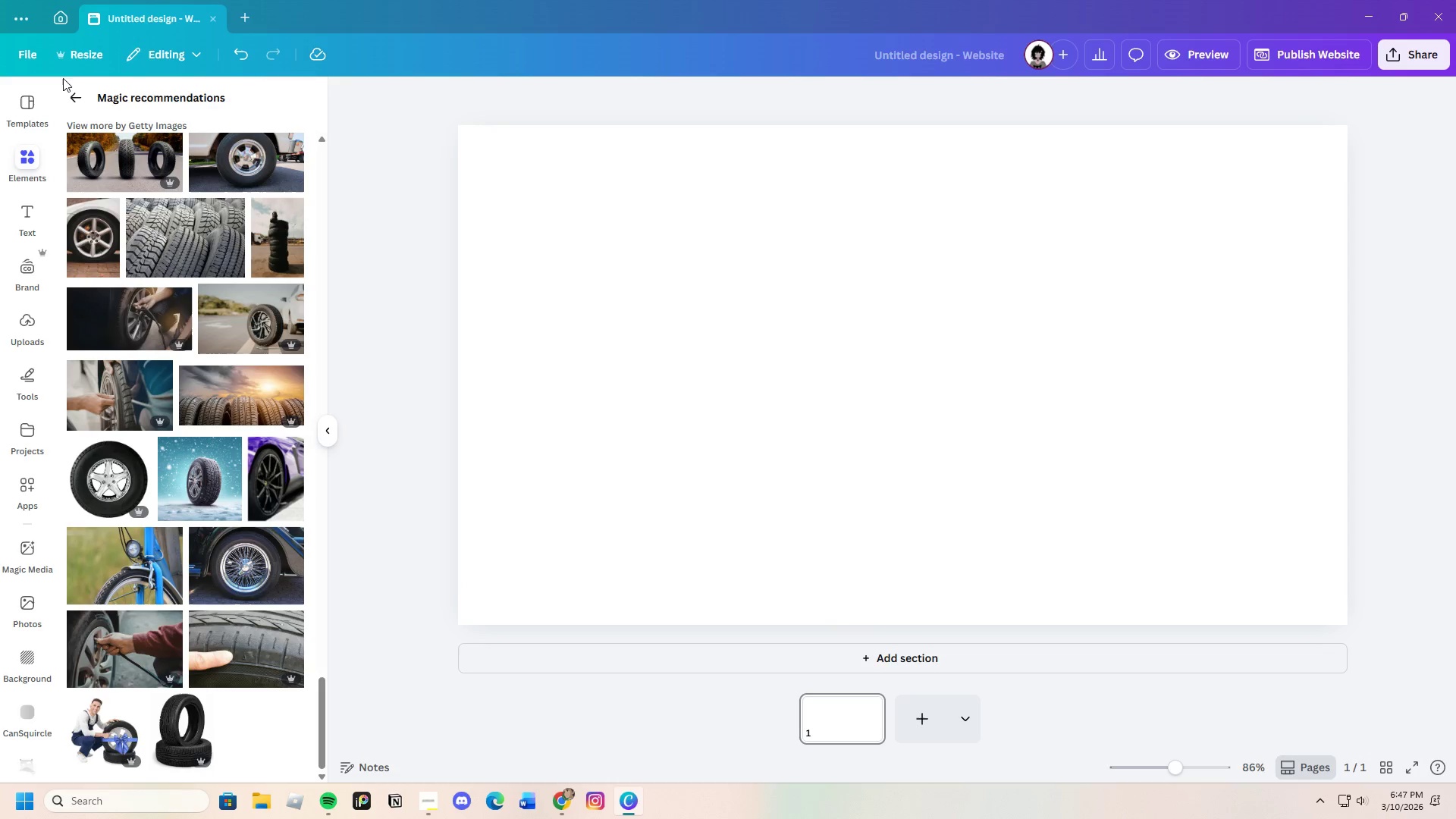 
left_click([81, 96])
 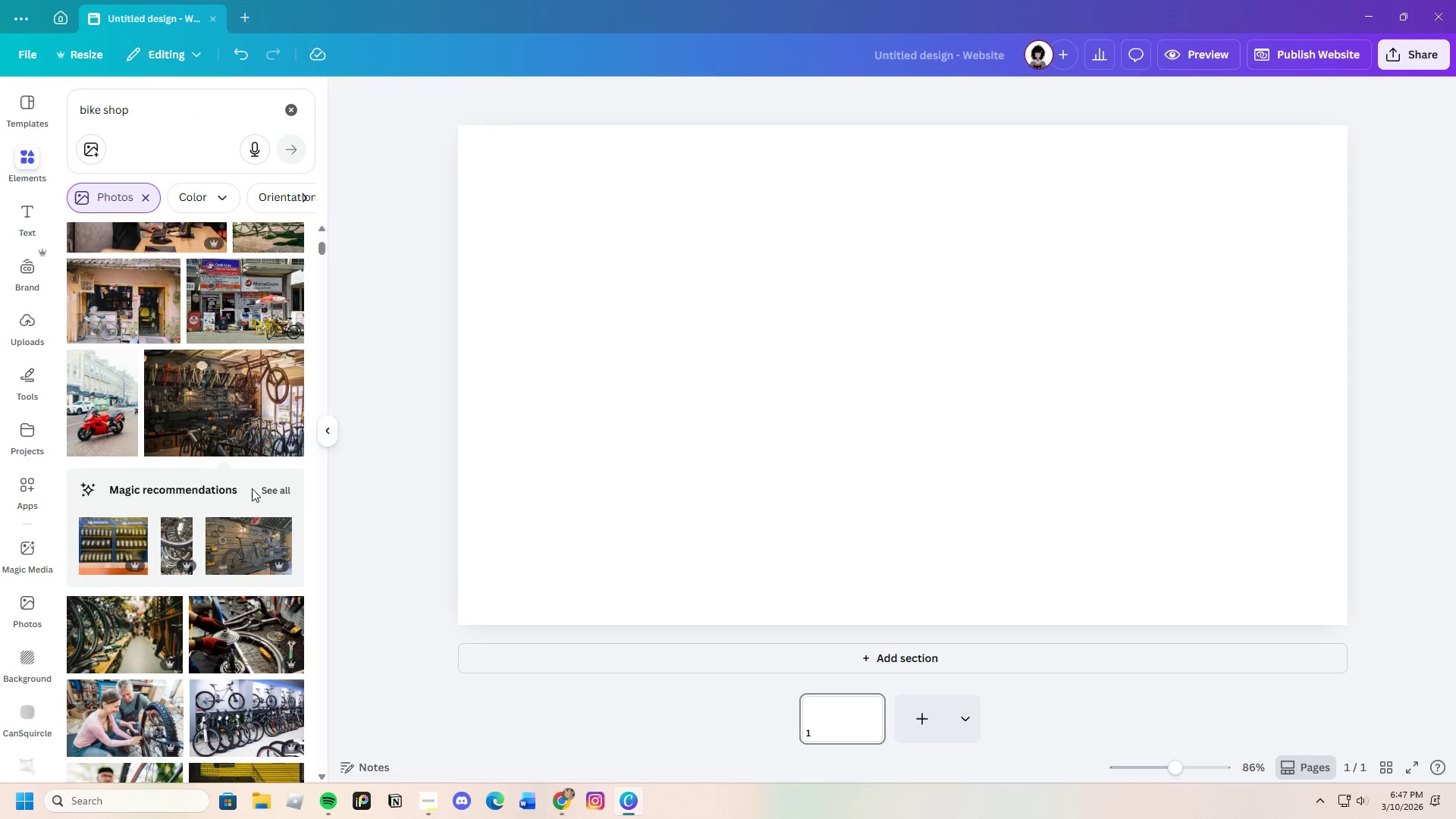 
scroll: coordinate [252, 515], scroll_direction: down, amount: 4.0
 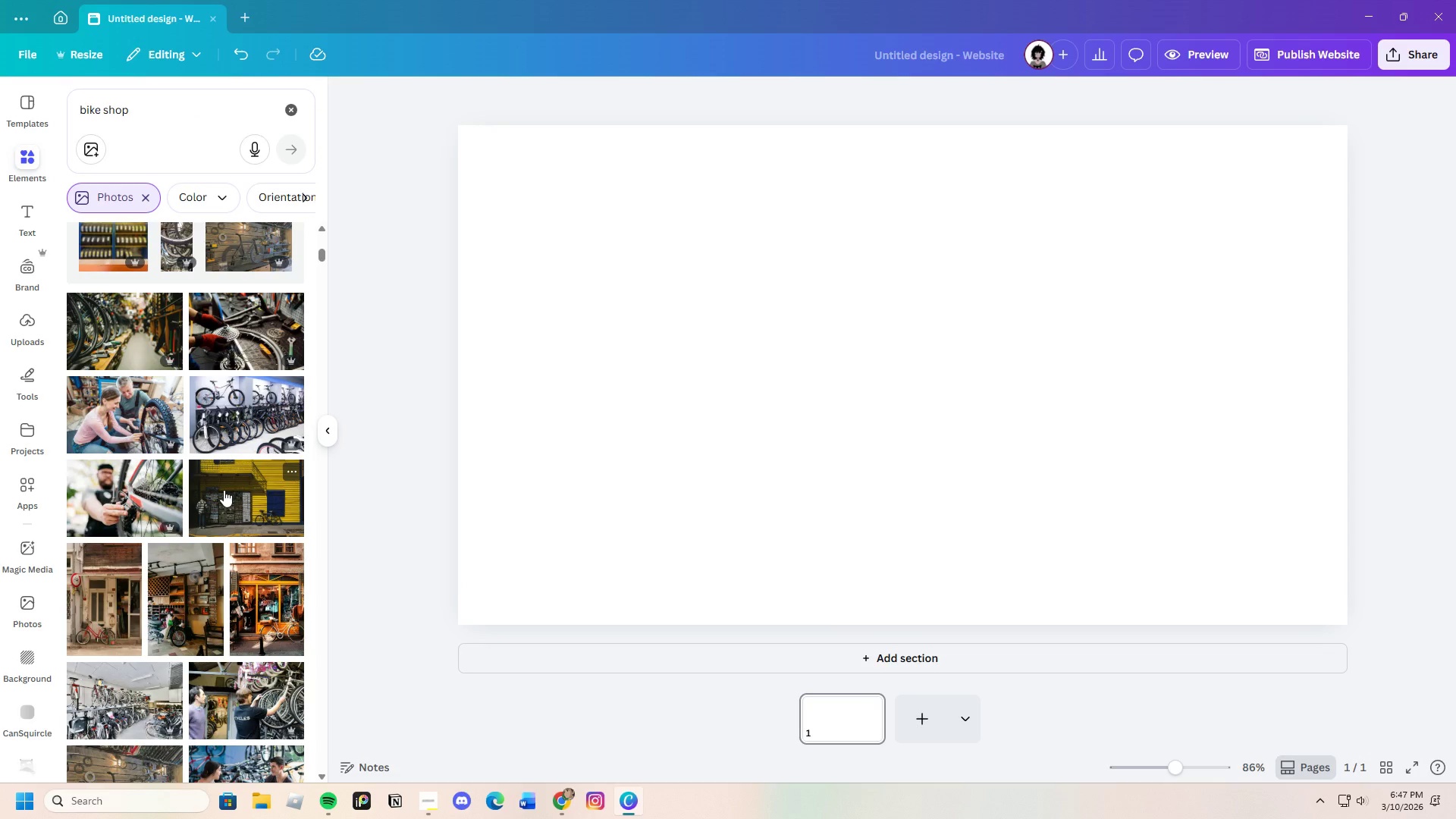 
left_click([226, 403])
 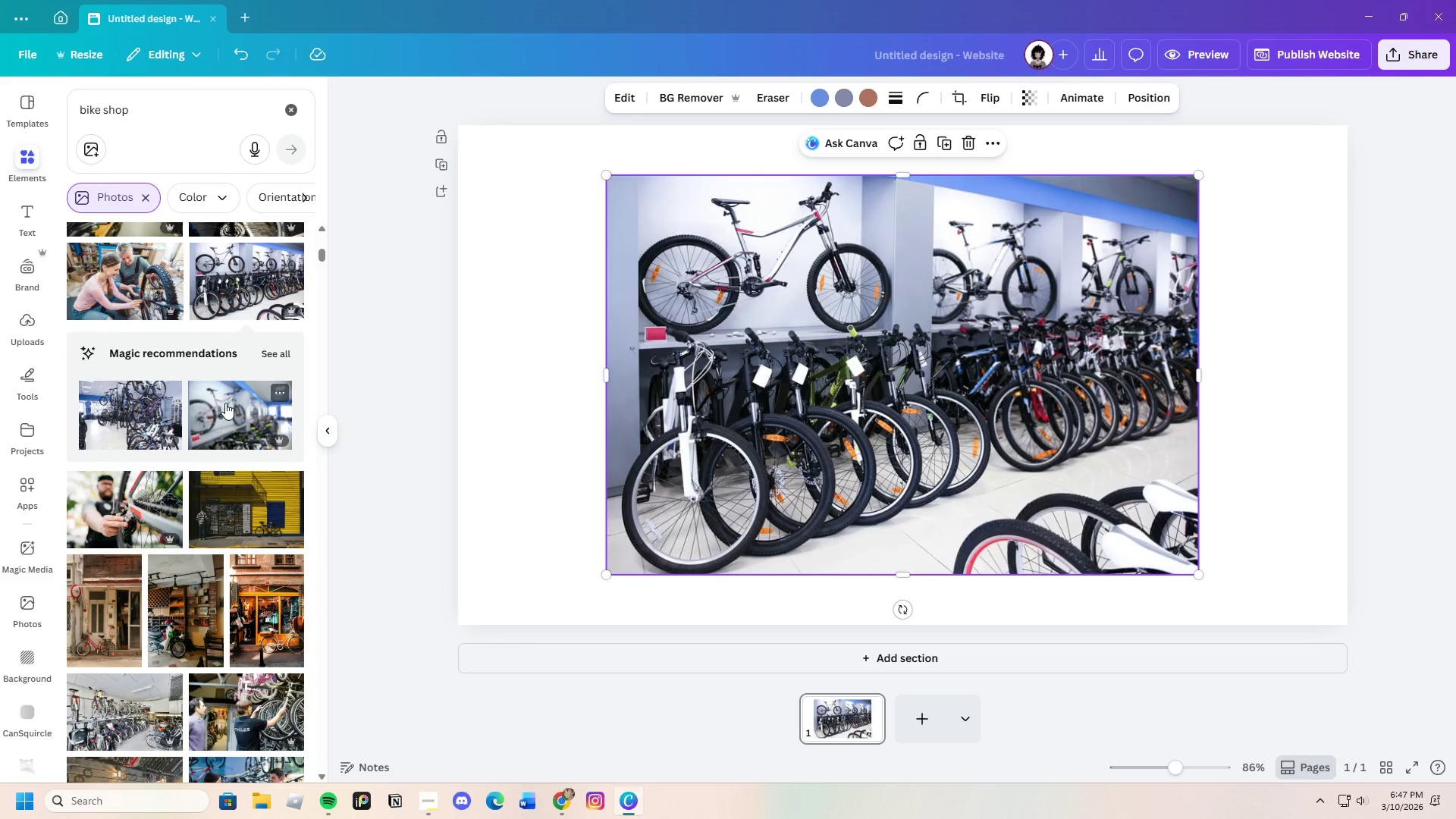 
wait(9.12)
 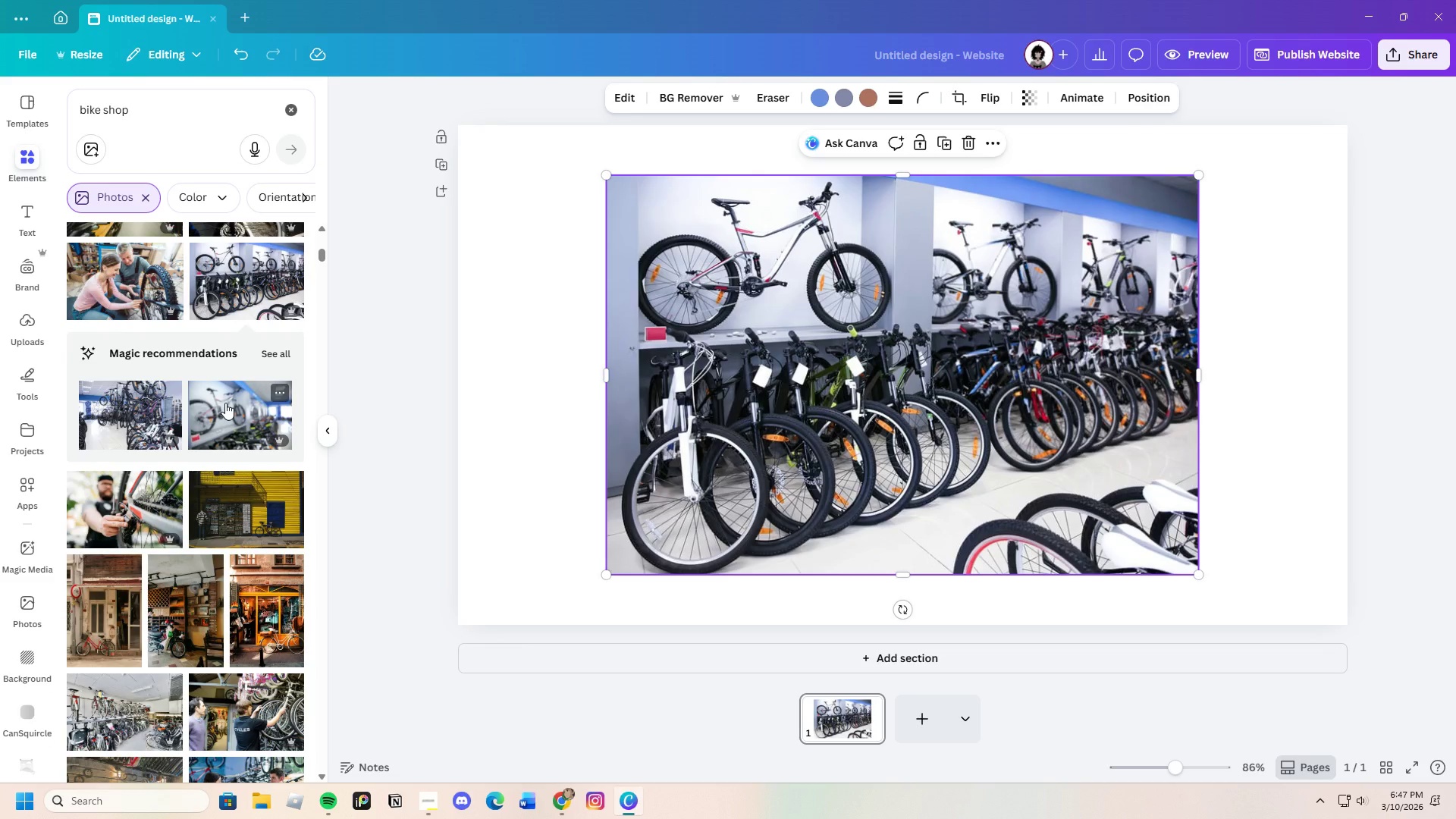 
left_click([262, 355])
 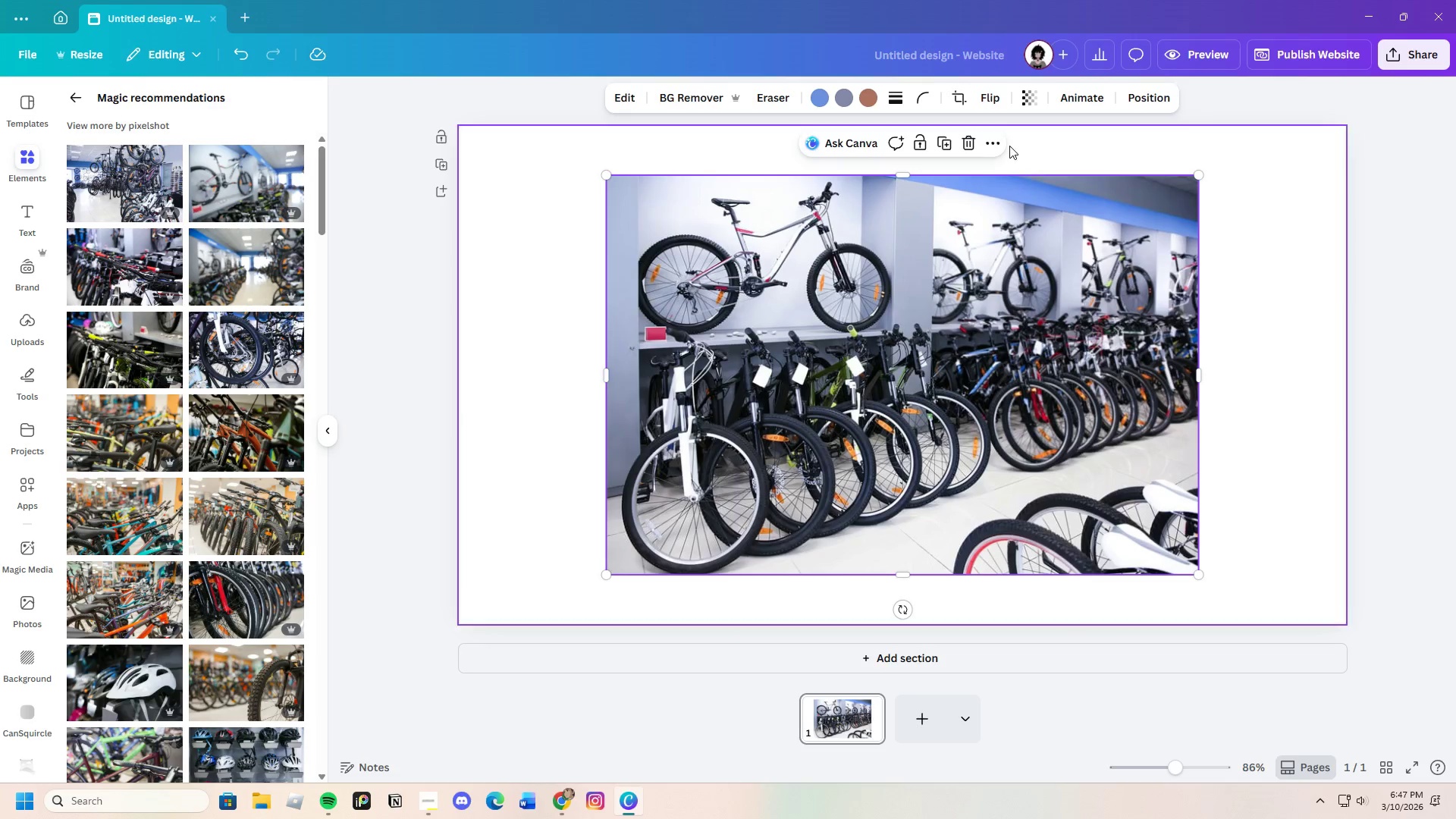 
left_click([968, 138])
 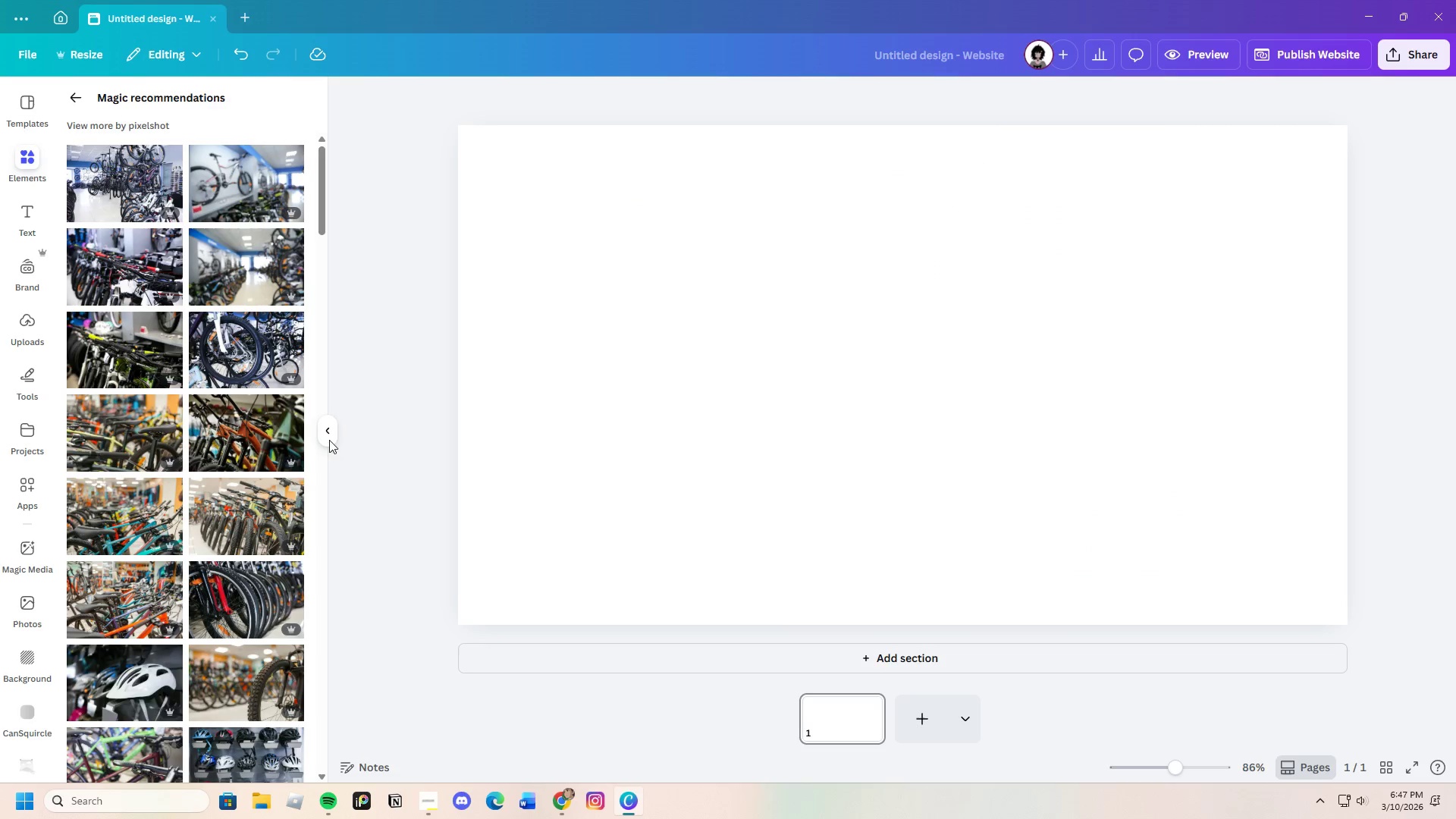 
scroll: coordinate [246, 509], scroll_direction: down, amount: 22.0
 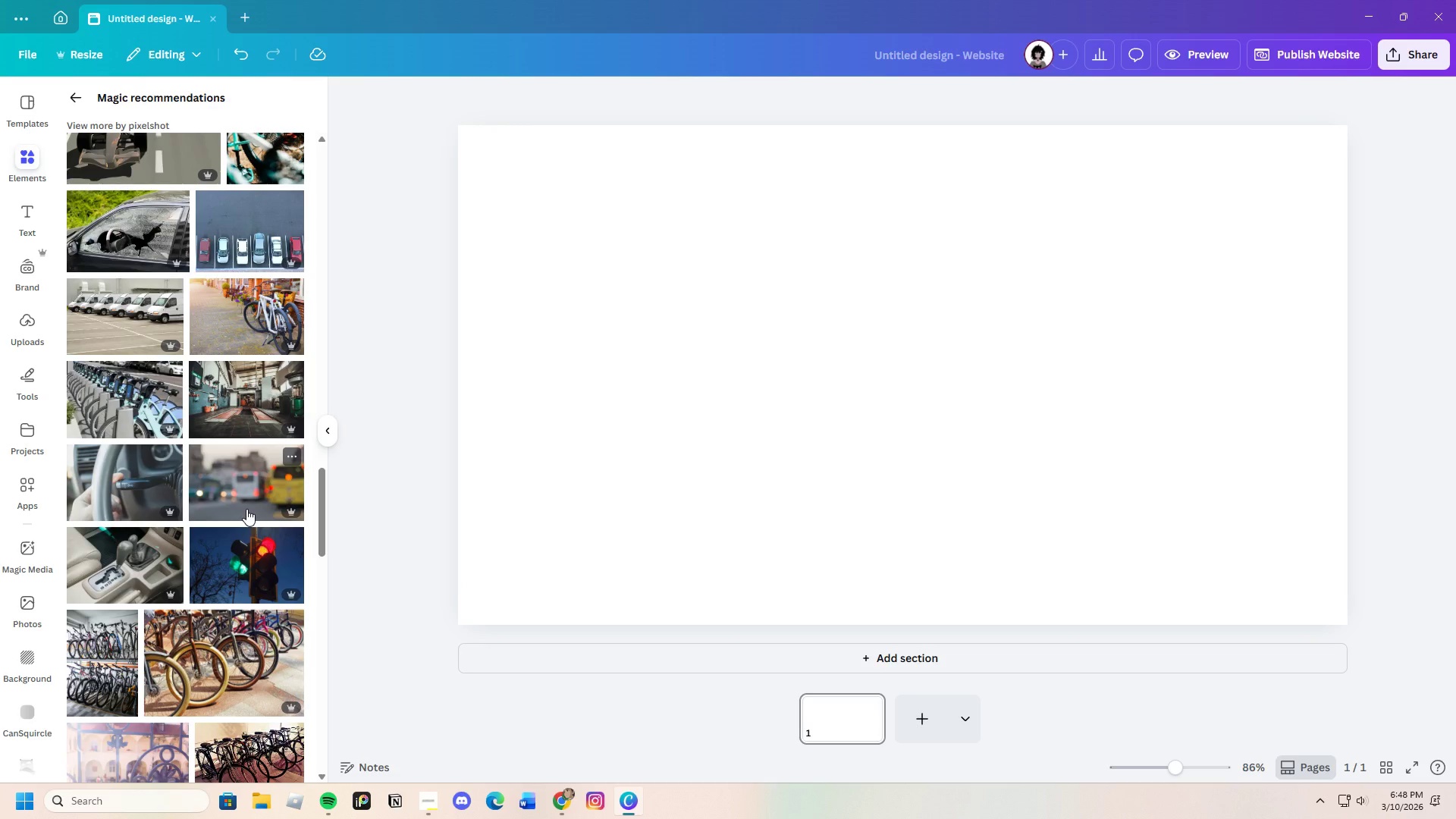 
scroll: coordinate [246, 509], scroll_direction: down, amount: 7.0
 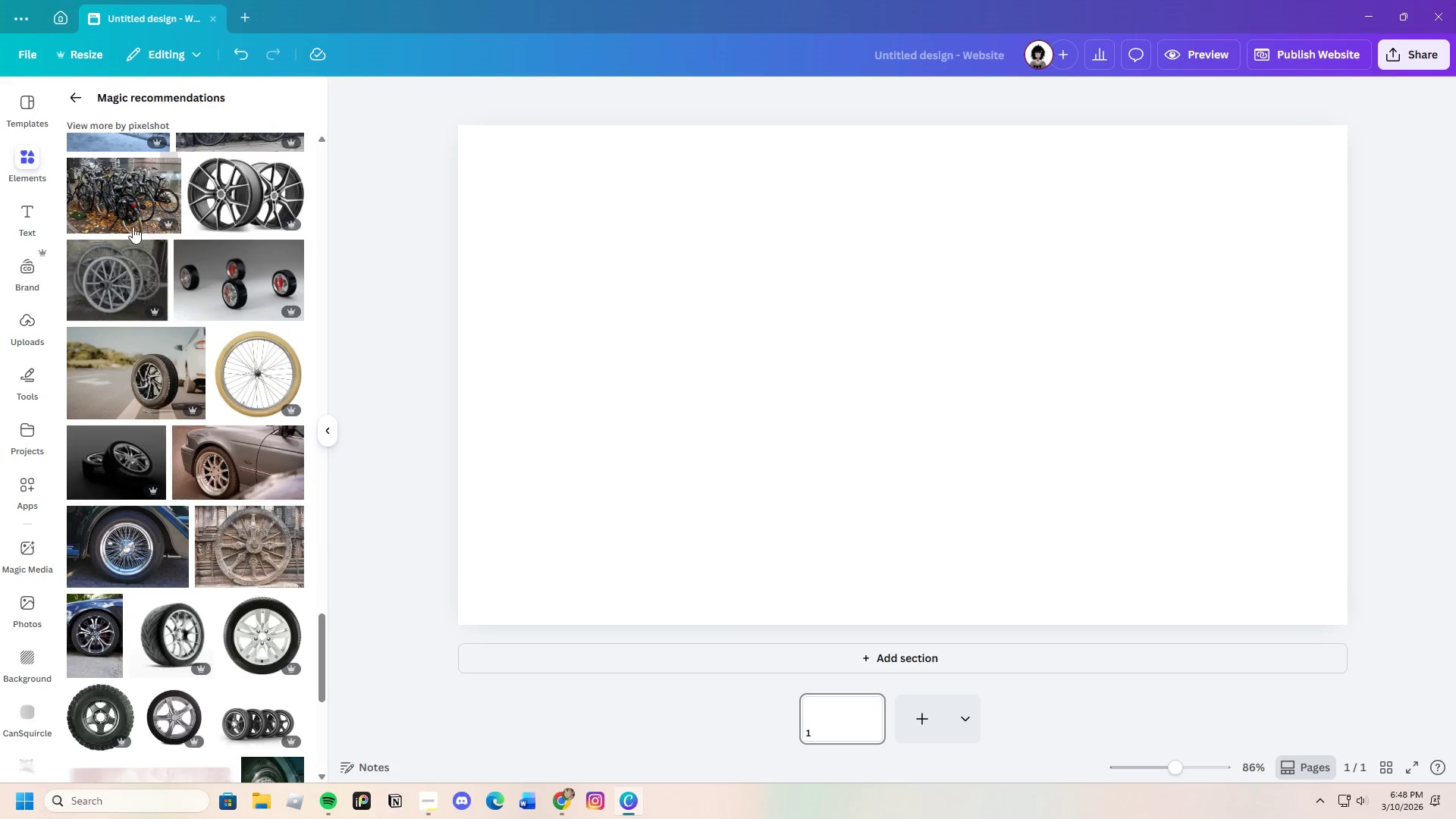 
left_click([75, 93])
 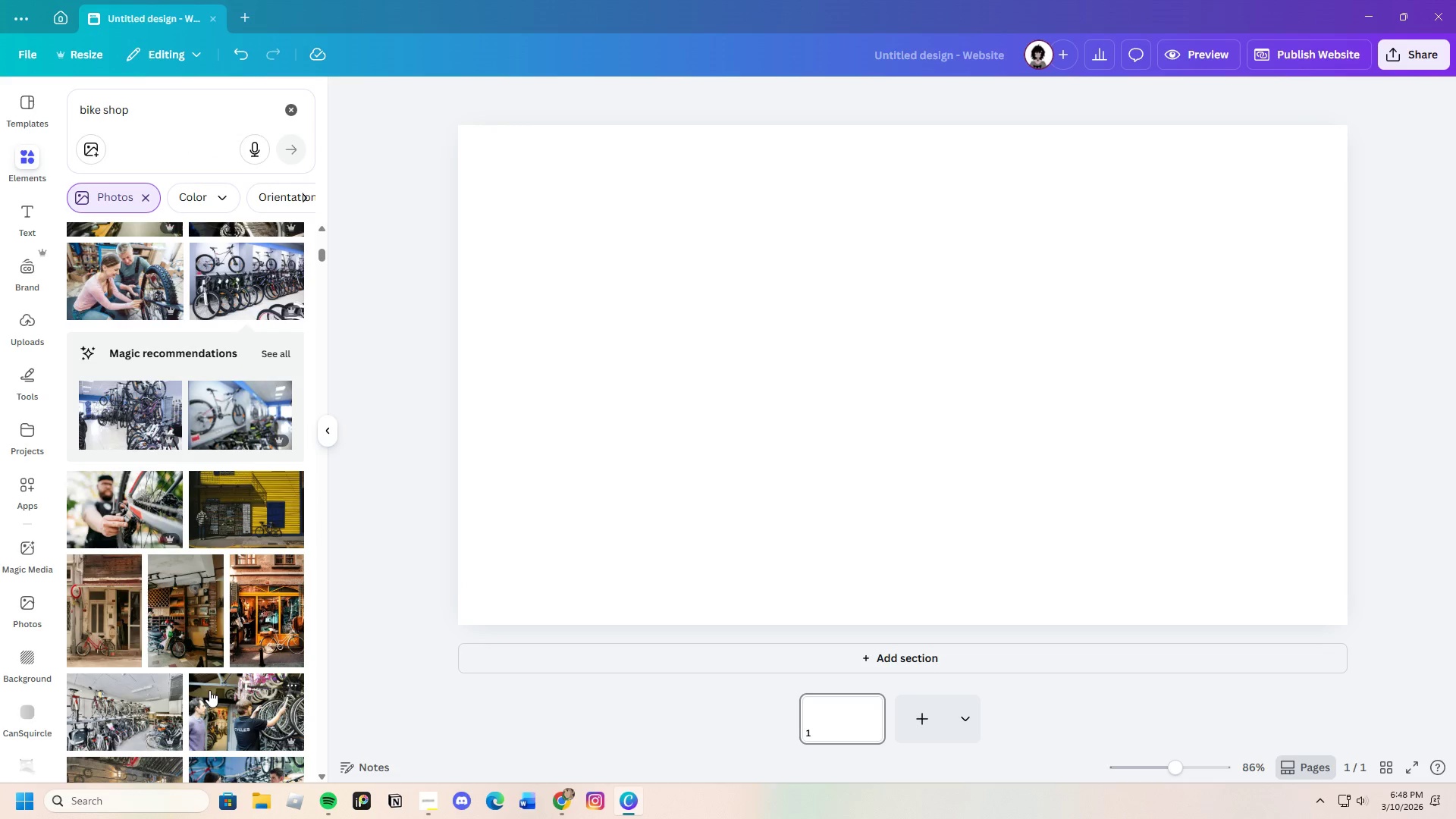 
scroll: coordinate [212, 676], scroll_direction: down, amount: 10.0
 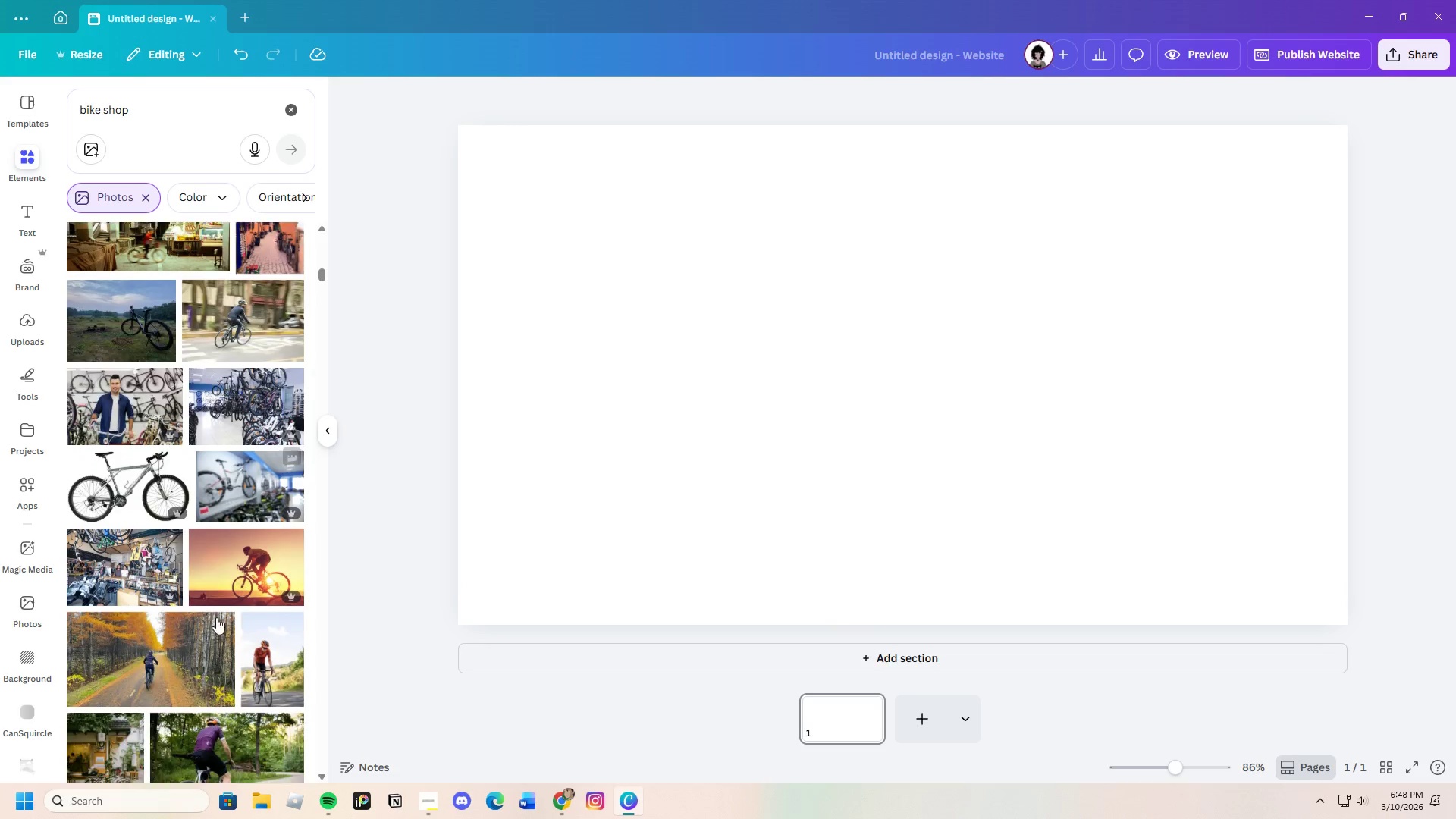 
mouse_move([225, 640])
 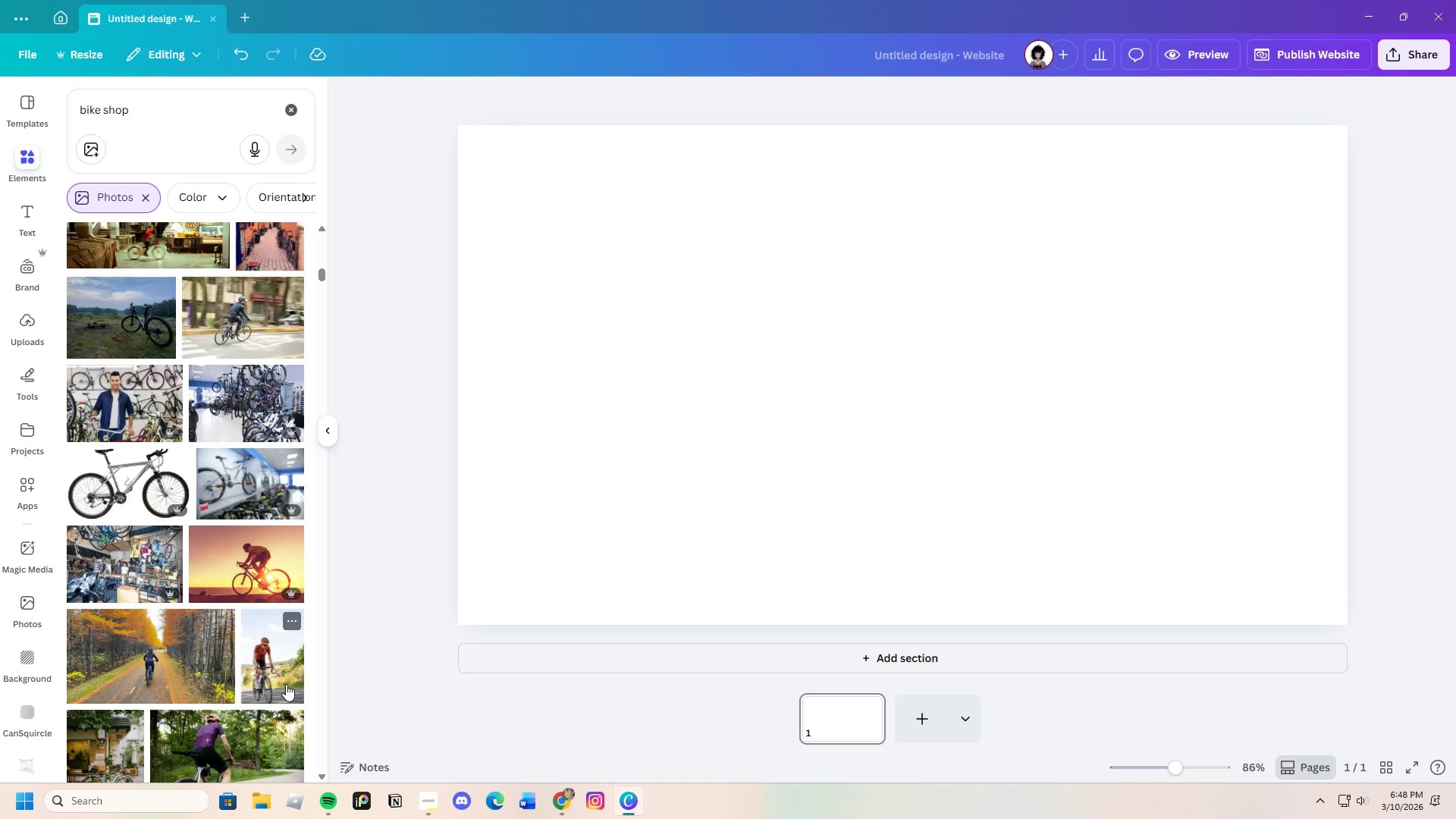 
scroll: coordinate [251, 658], scroll_direction: down, amount: 15.0
 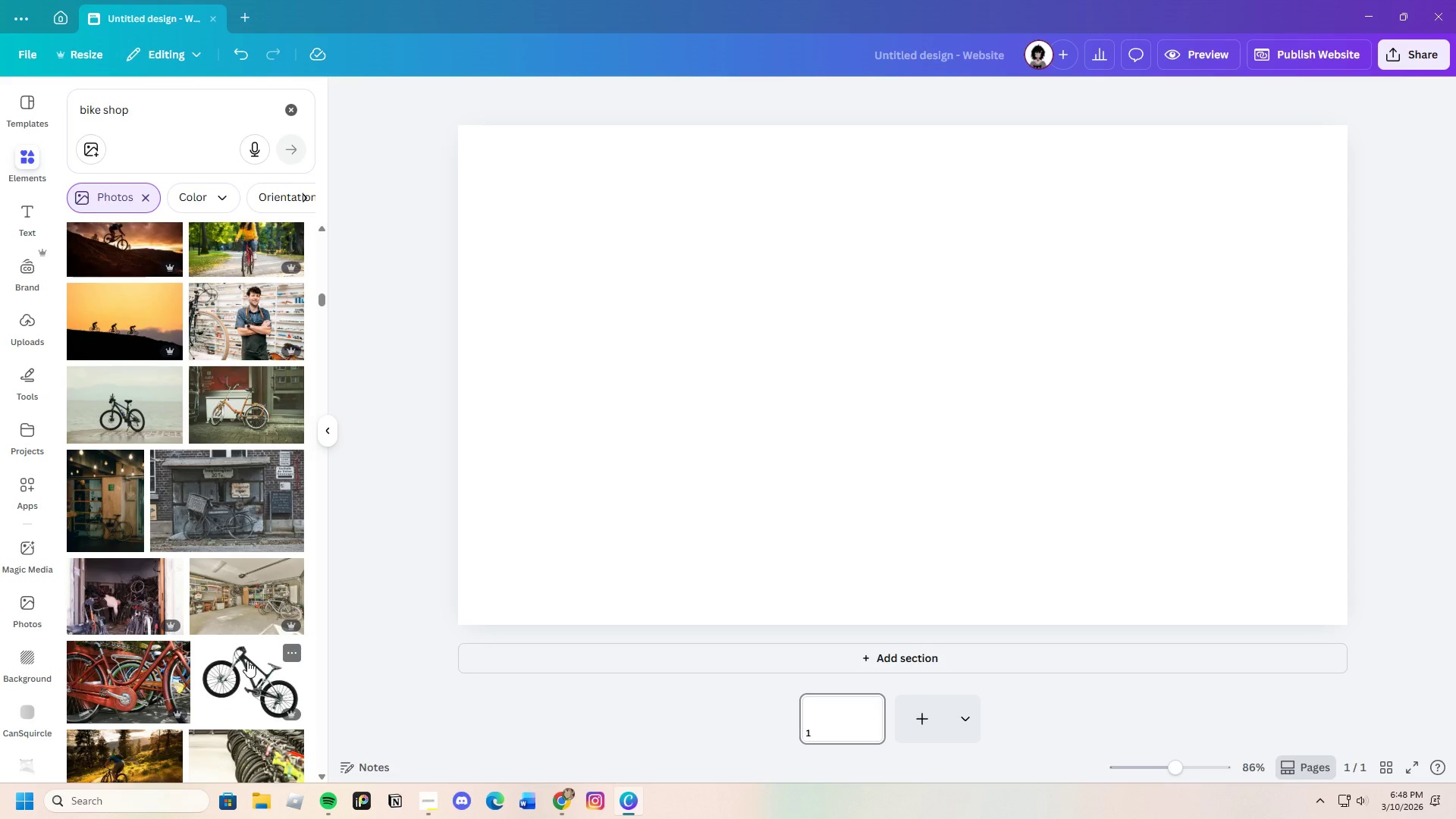 
scroll: coordinate [245, 664], scroll_direction: down, amount: 17.0
 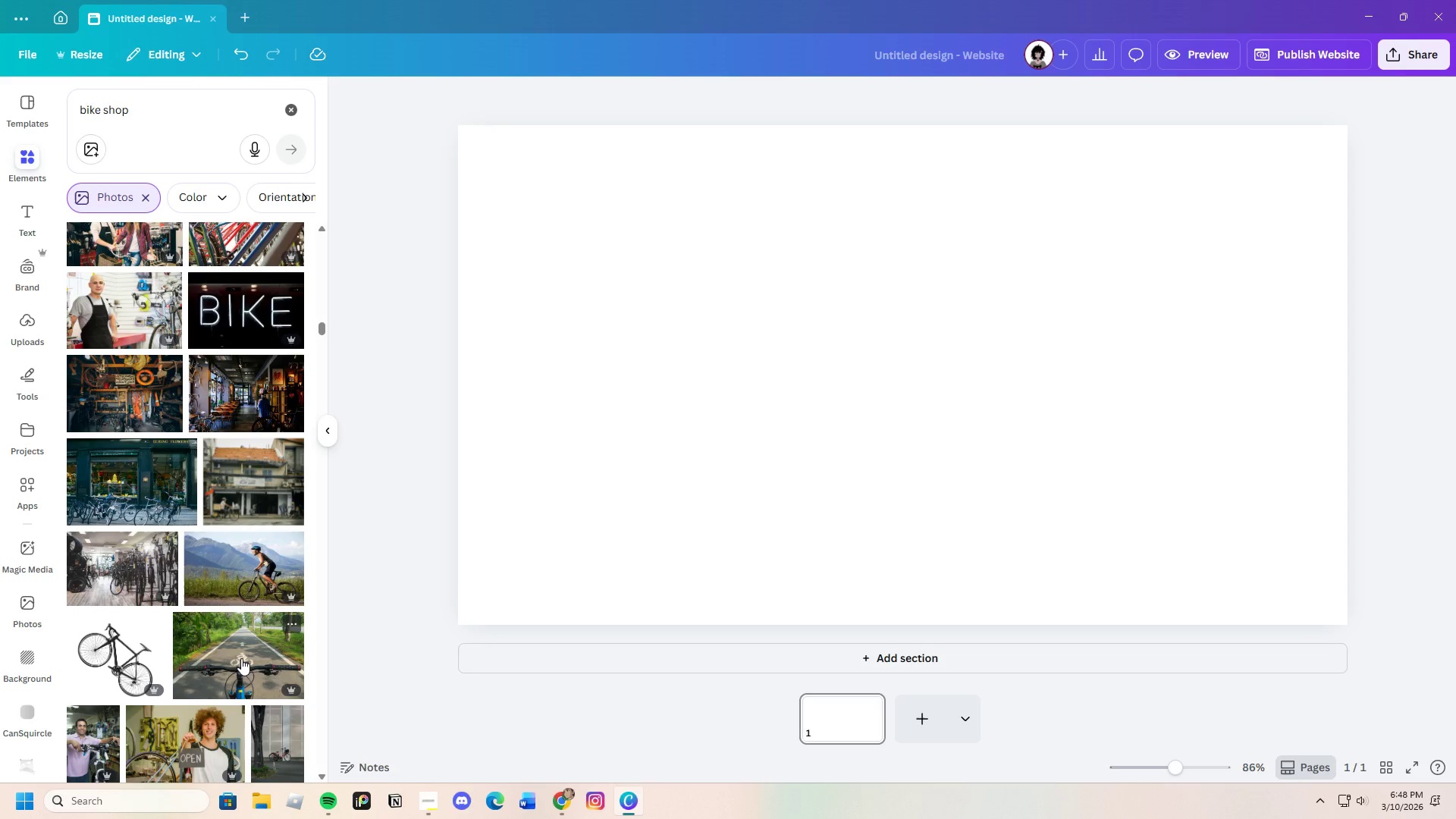 
scroll: coordinate [261, 716], scroll_direction: down, amount: 18.0
 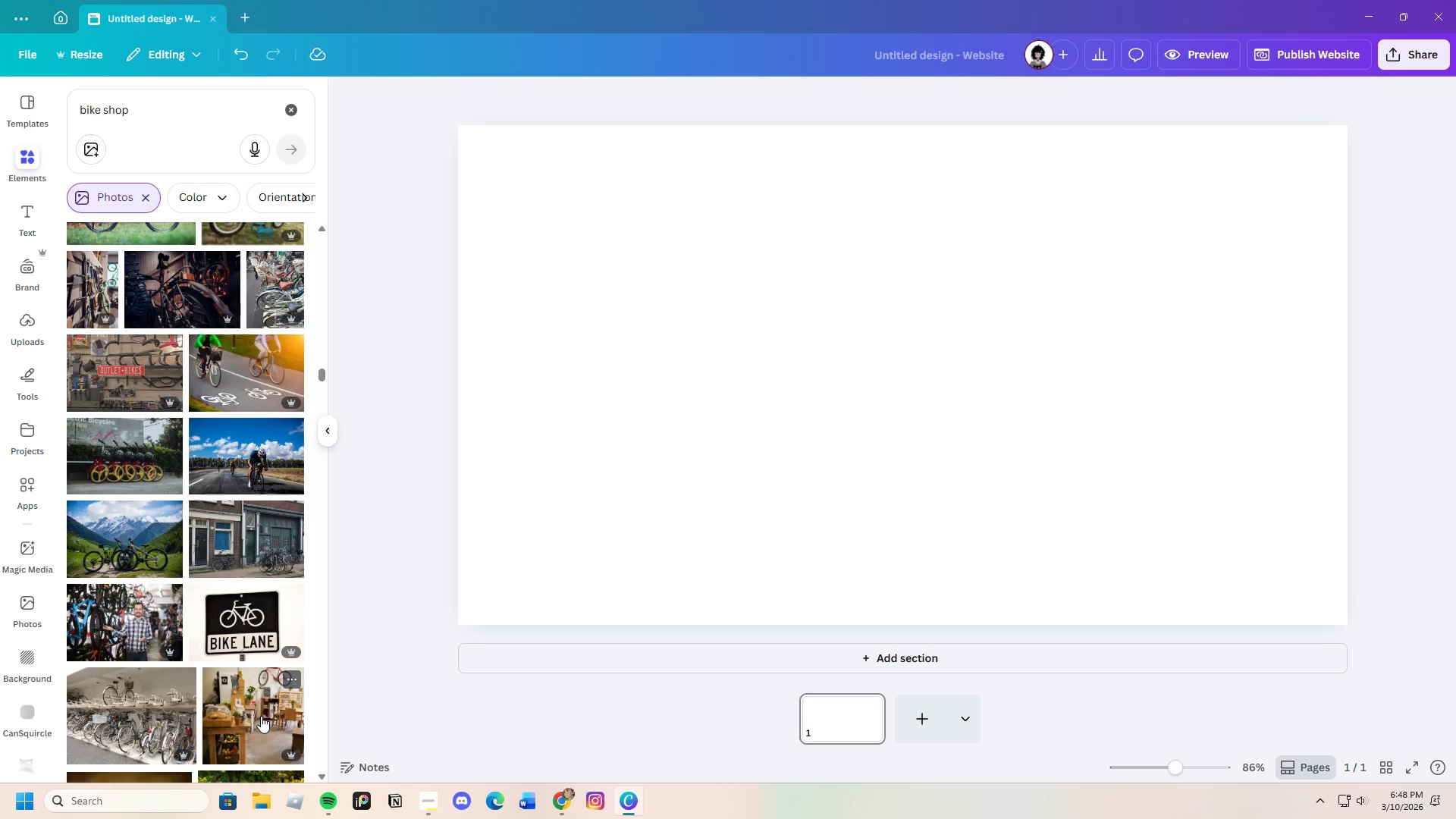 
scroll: coordinate [259, 722], scroll_direction: down, amount: 16.0
 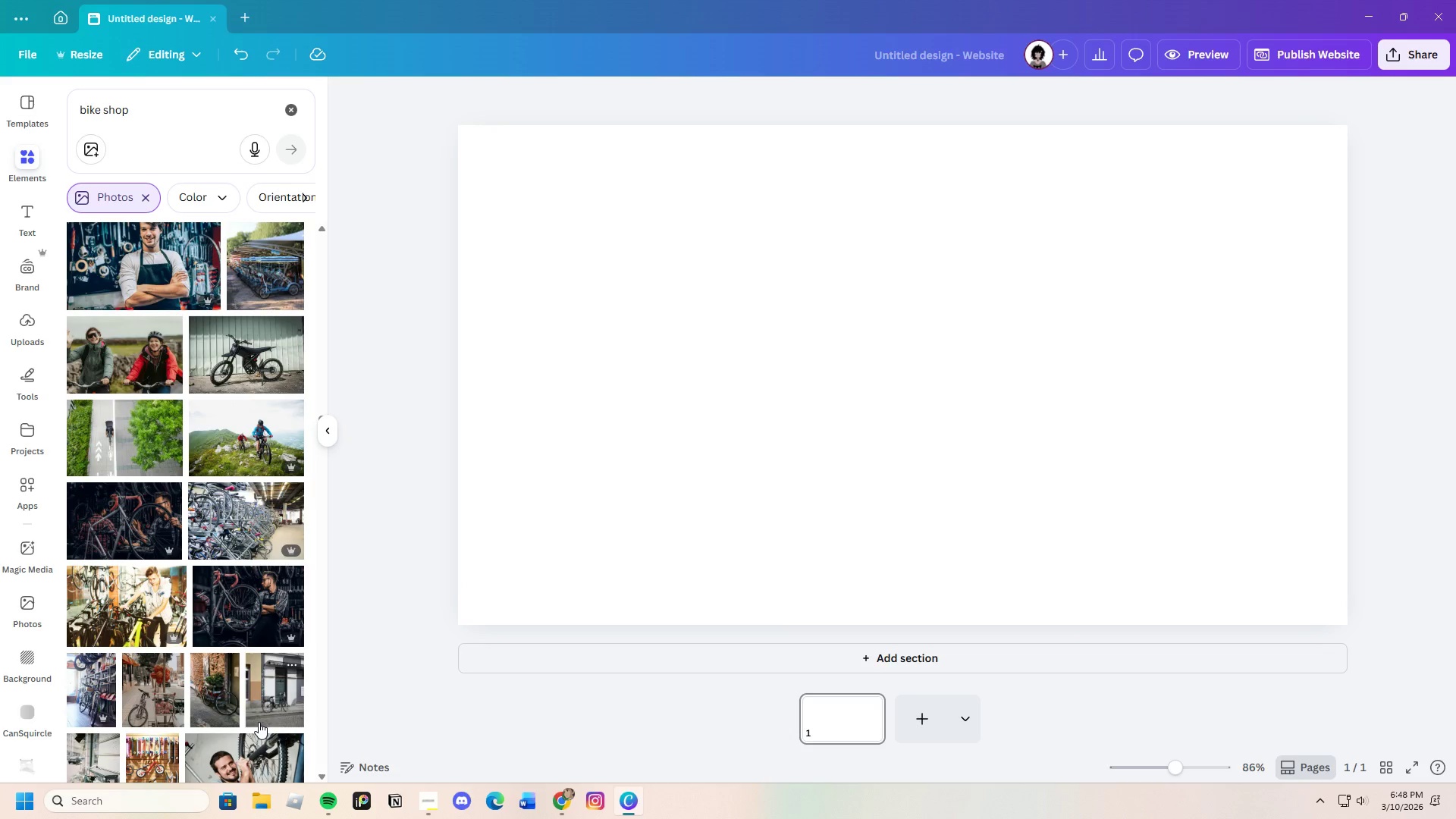 
scroll: coordinate [259, 722], scroll_direction: down, amount: 7.0
 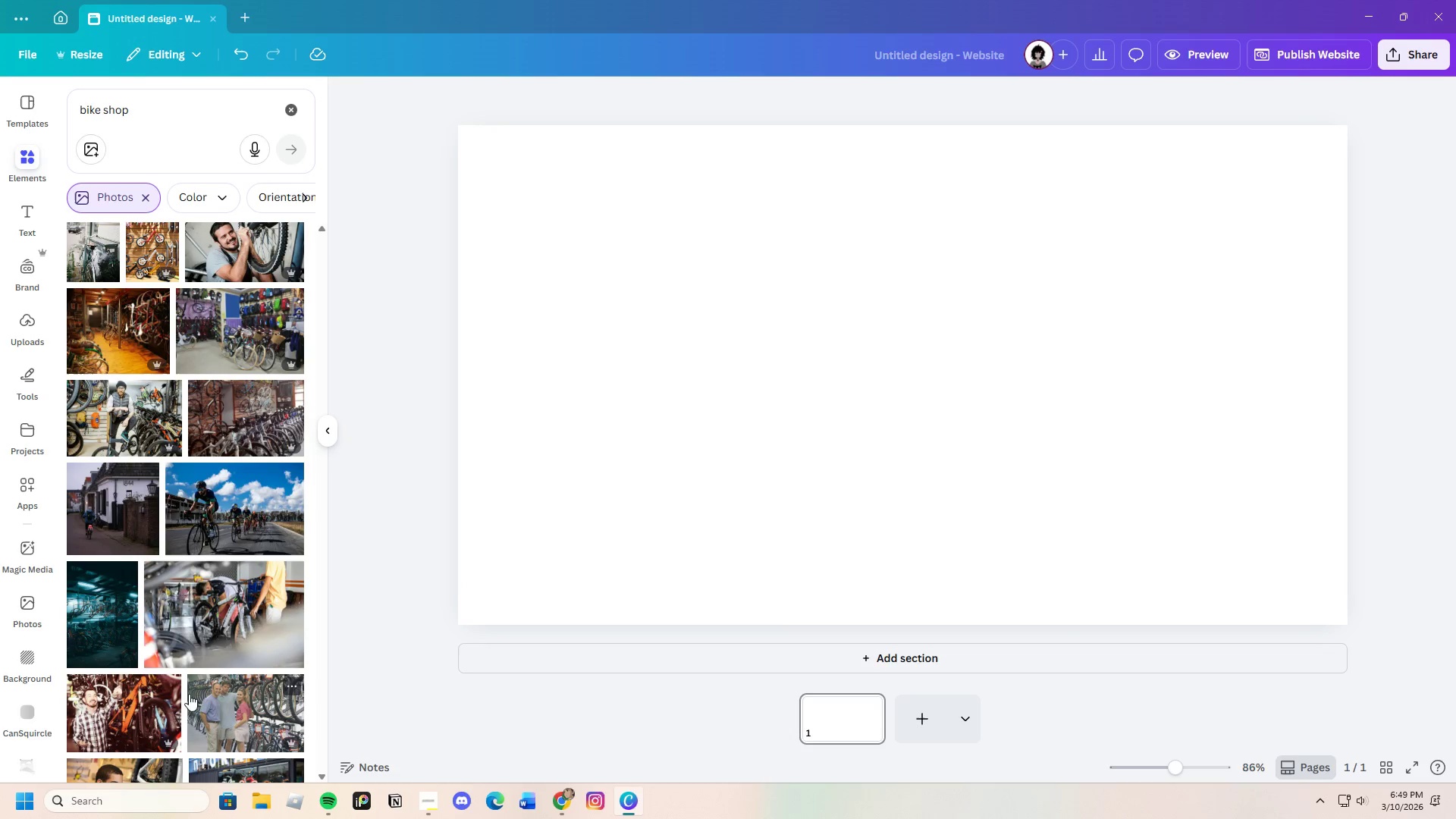 
left_click([122, 631])
 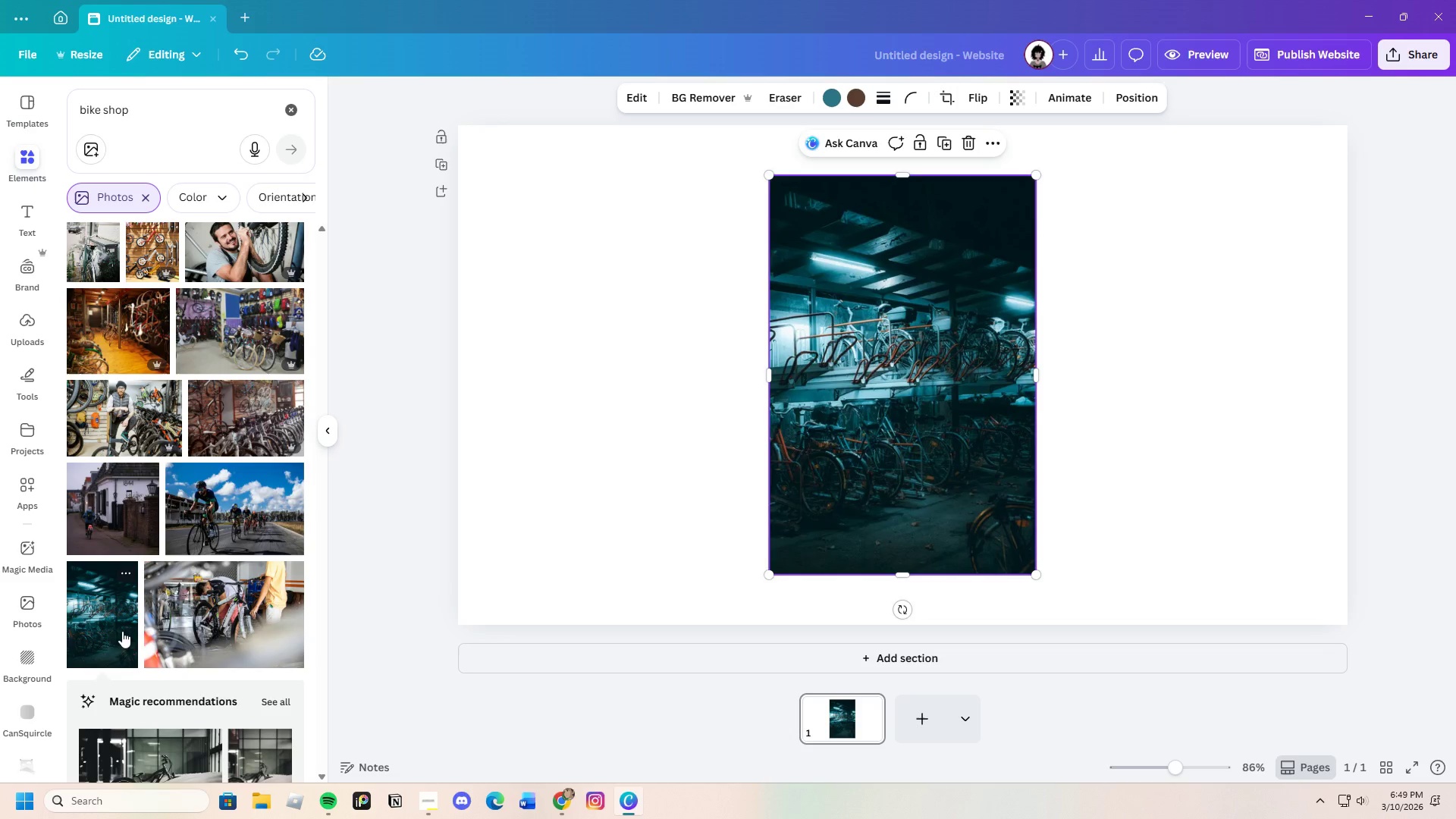 
scroll: coordinate [190, 667], scroll_direction: down, amount: 3.0
 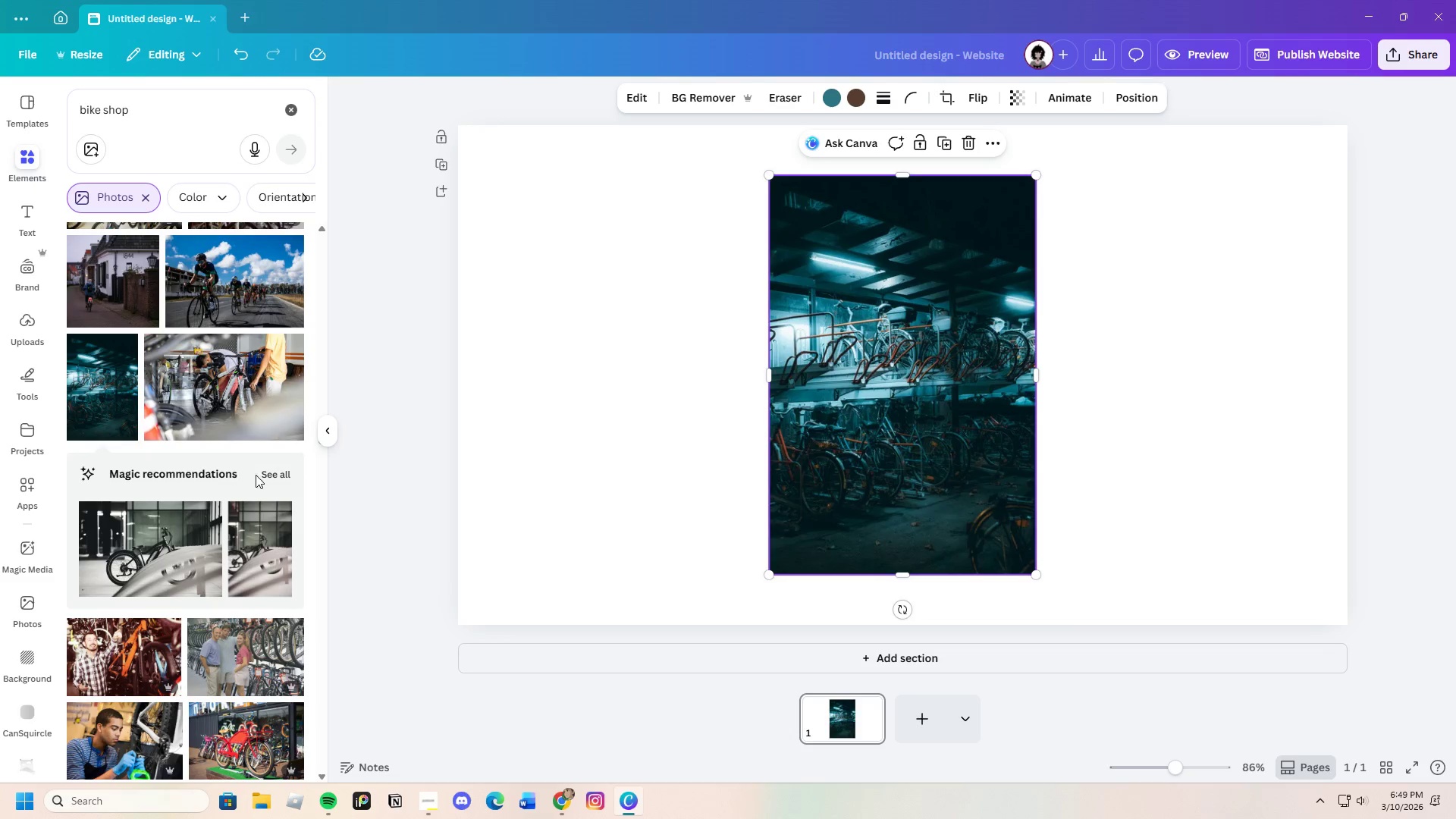 
left_click([264, 475])
 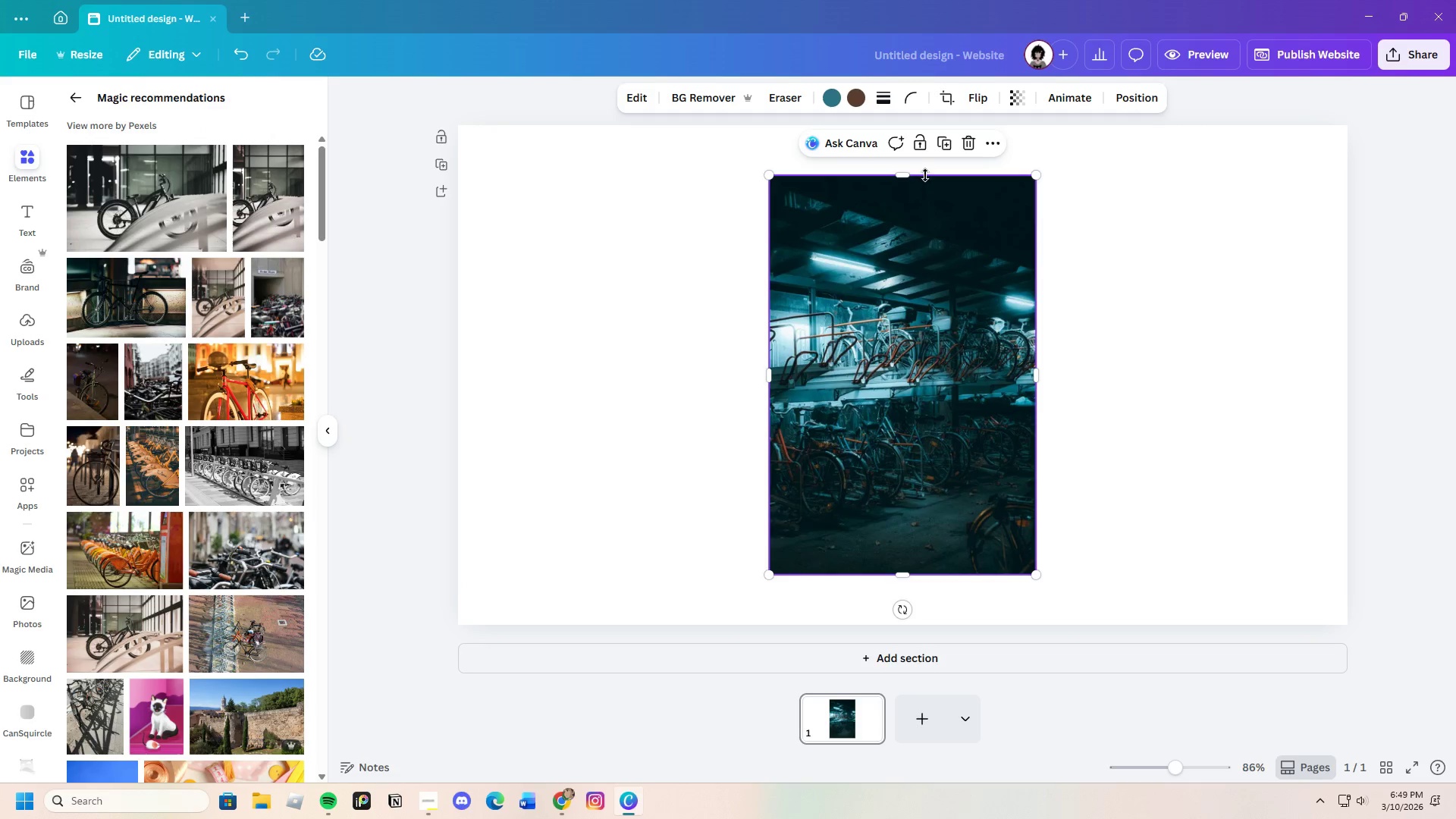 
left_click([968, 149])
 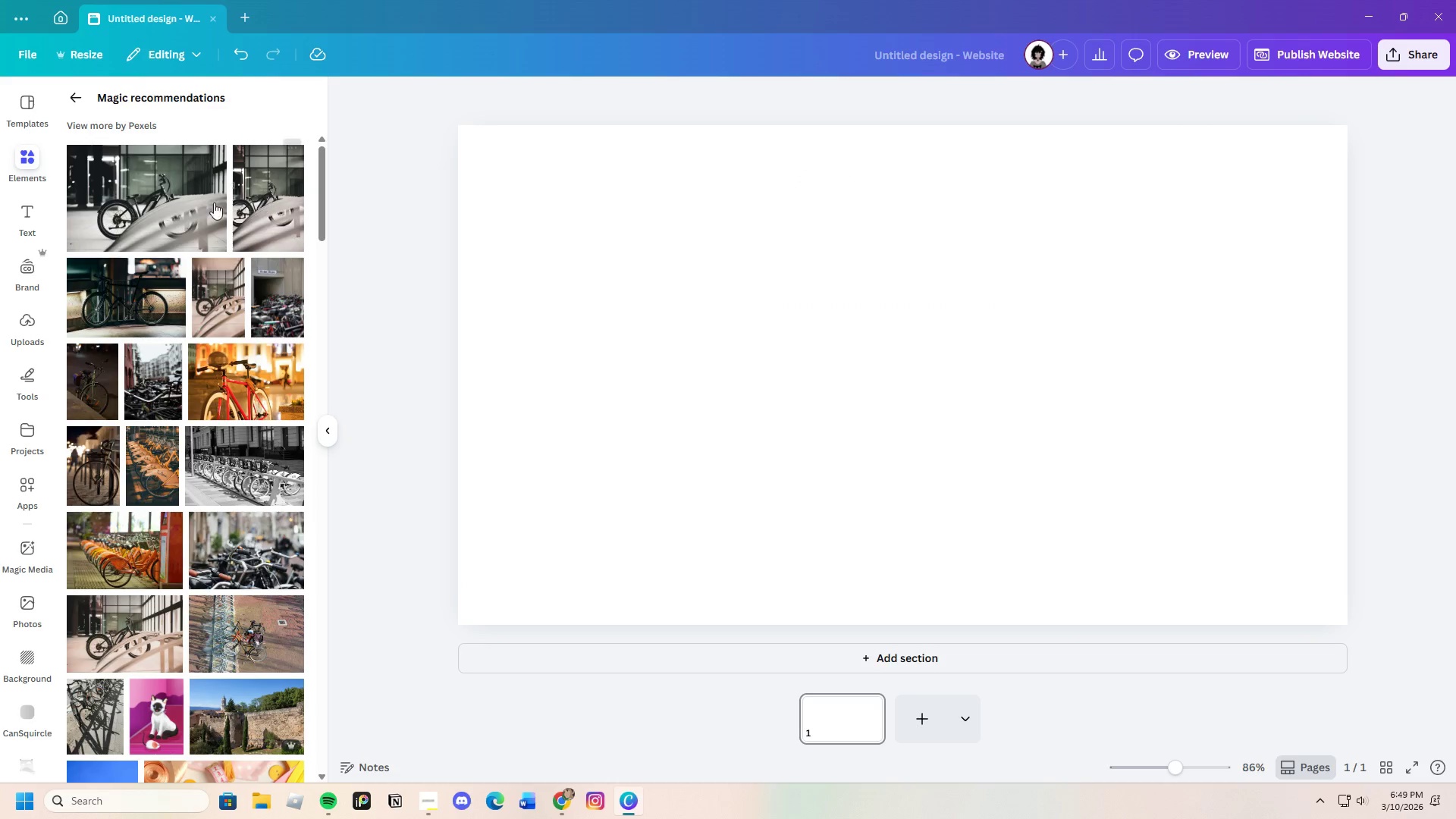 
left_click([187, 206])
 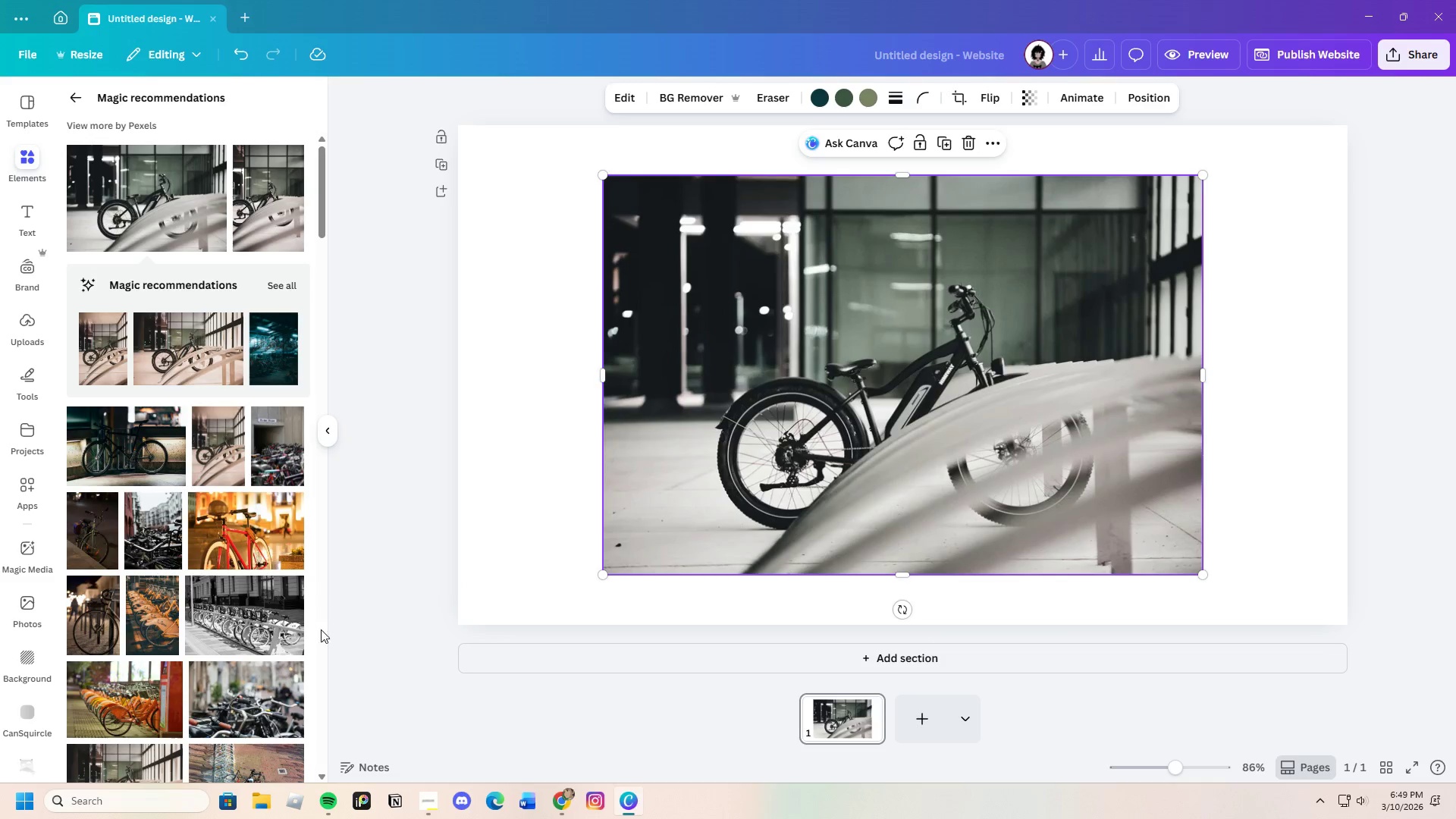 
scroll: coordinate [244, 647], scroll_direction: down, amount: 4.0
 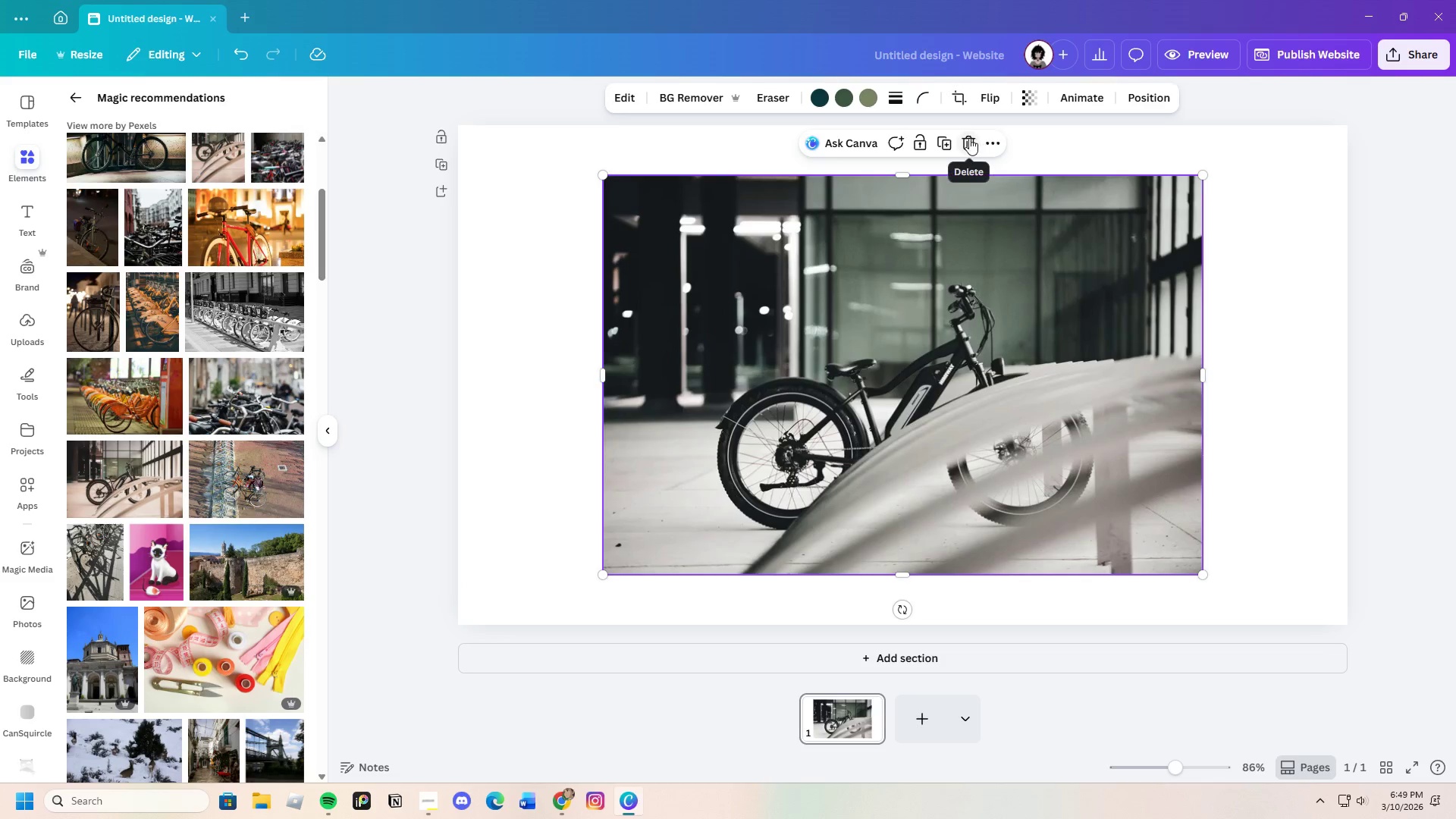 
left_click([278, 331])
 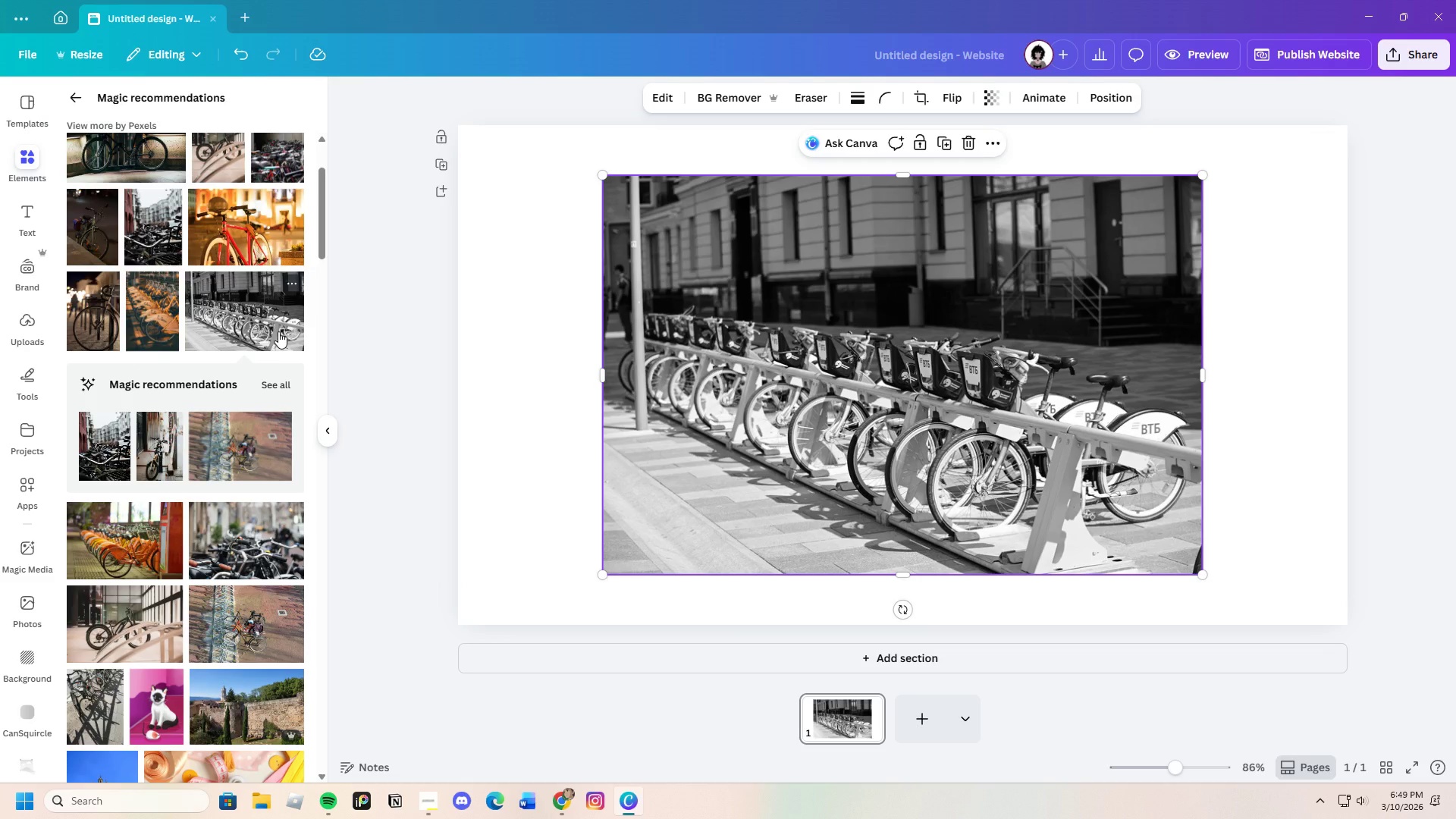 
scroll: coordinate [264, 588], scroll_direction: down, amount: 4.0
 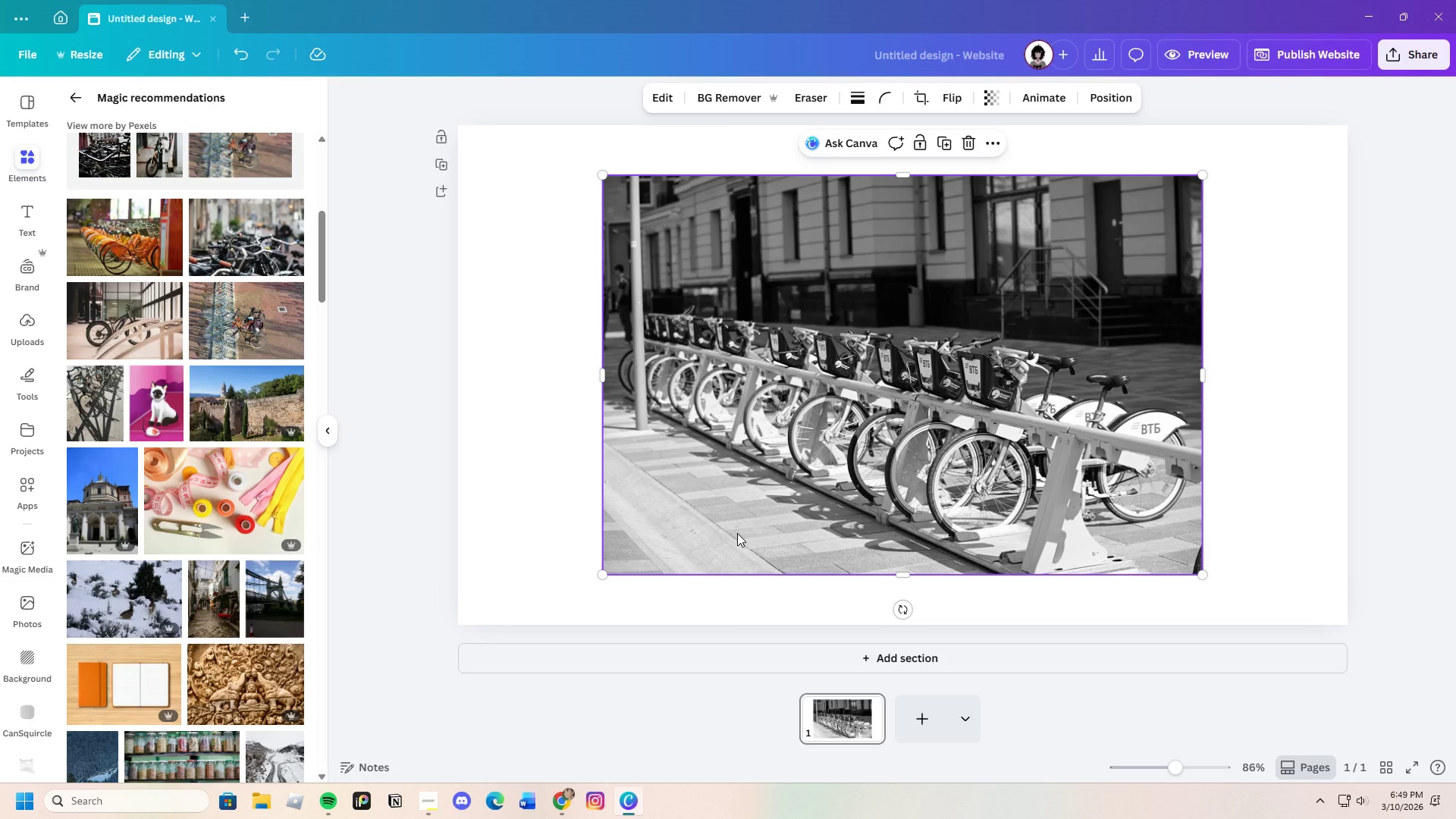 
wait(6.46)
 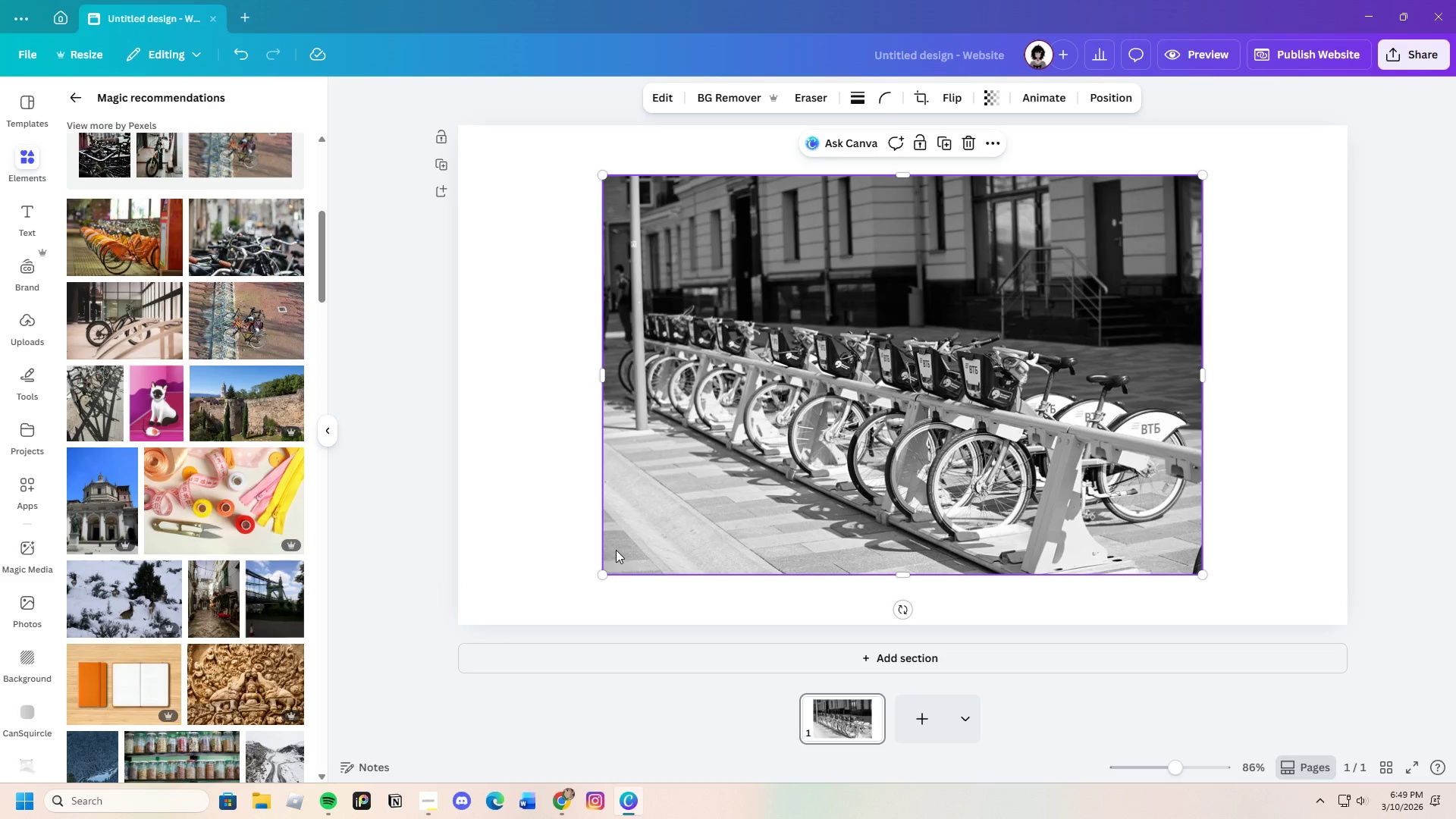 
scroll: coordinate [243, 659], scroll_direction: down, amount: 9.0
 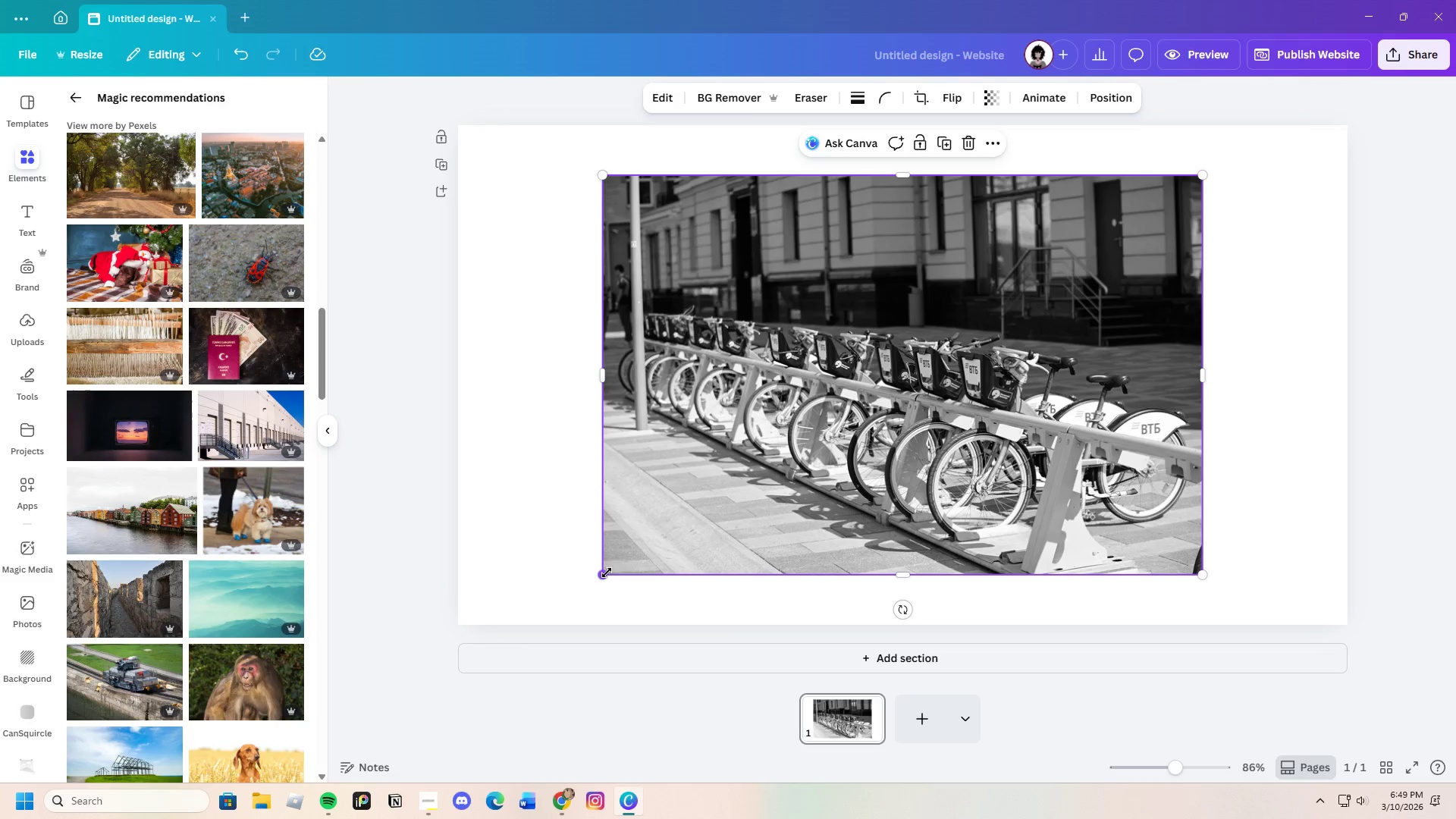 
left_click_drag(start_coordinate=[607, 573], to_coordinate=[367, 539])
 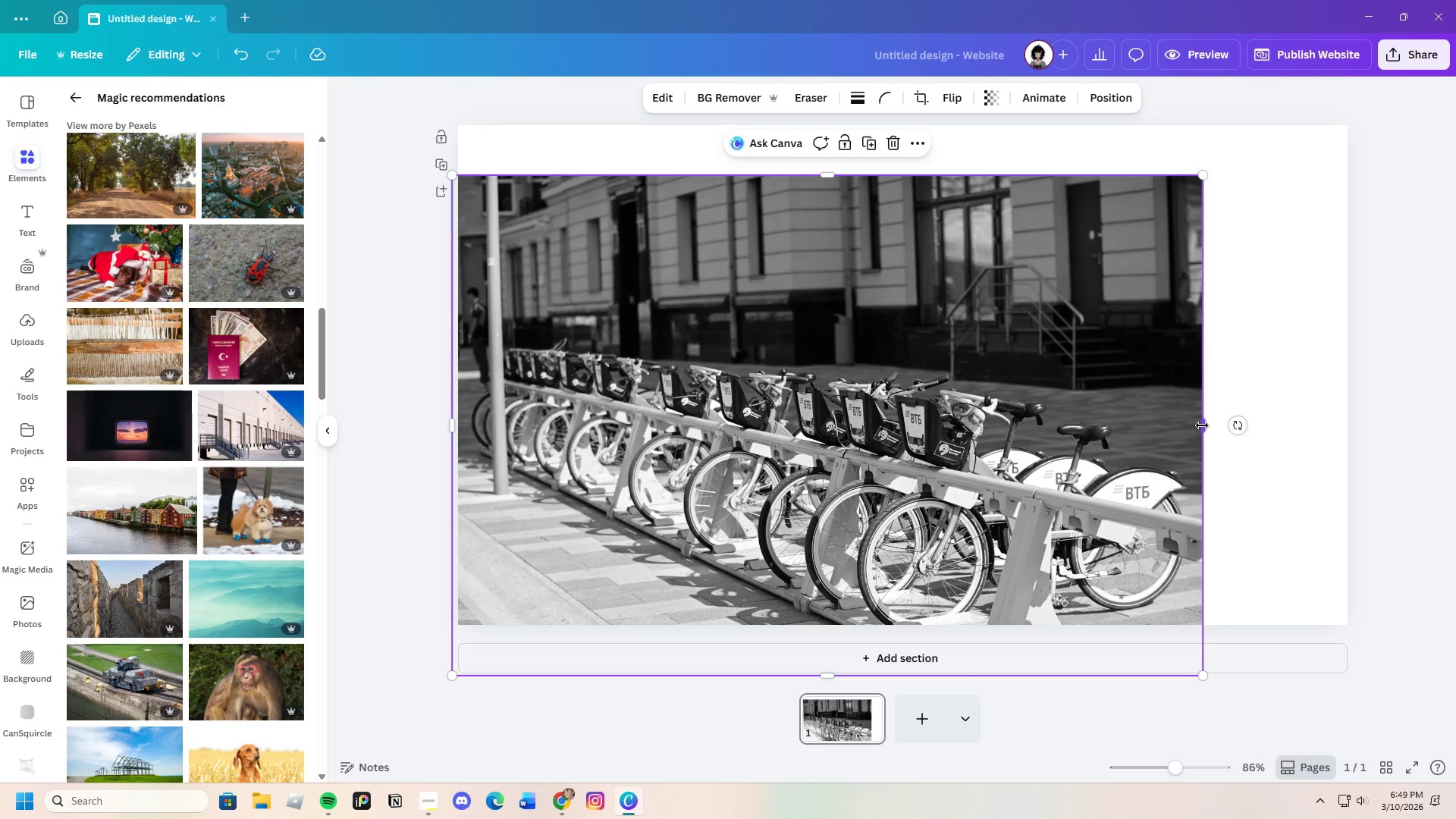 
left_click_drag(start_coordinate=[1202, 425], to_coordinate=[1357, 428])
 